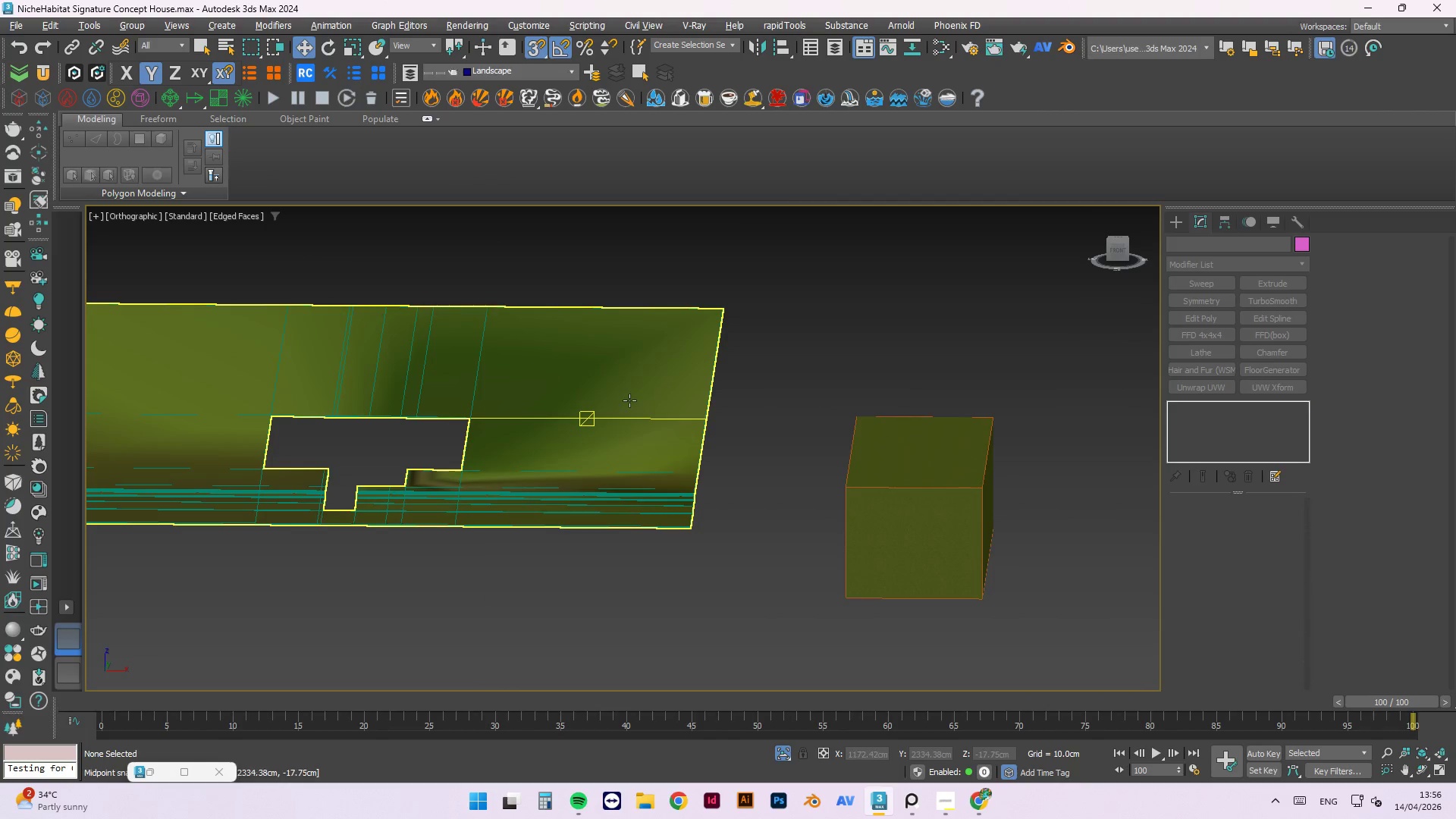 
scroll: coordinate [934, 533], scroll_direction: down, amount: 5.0
 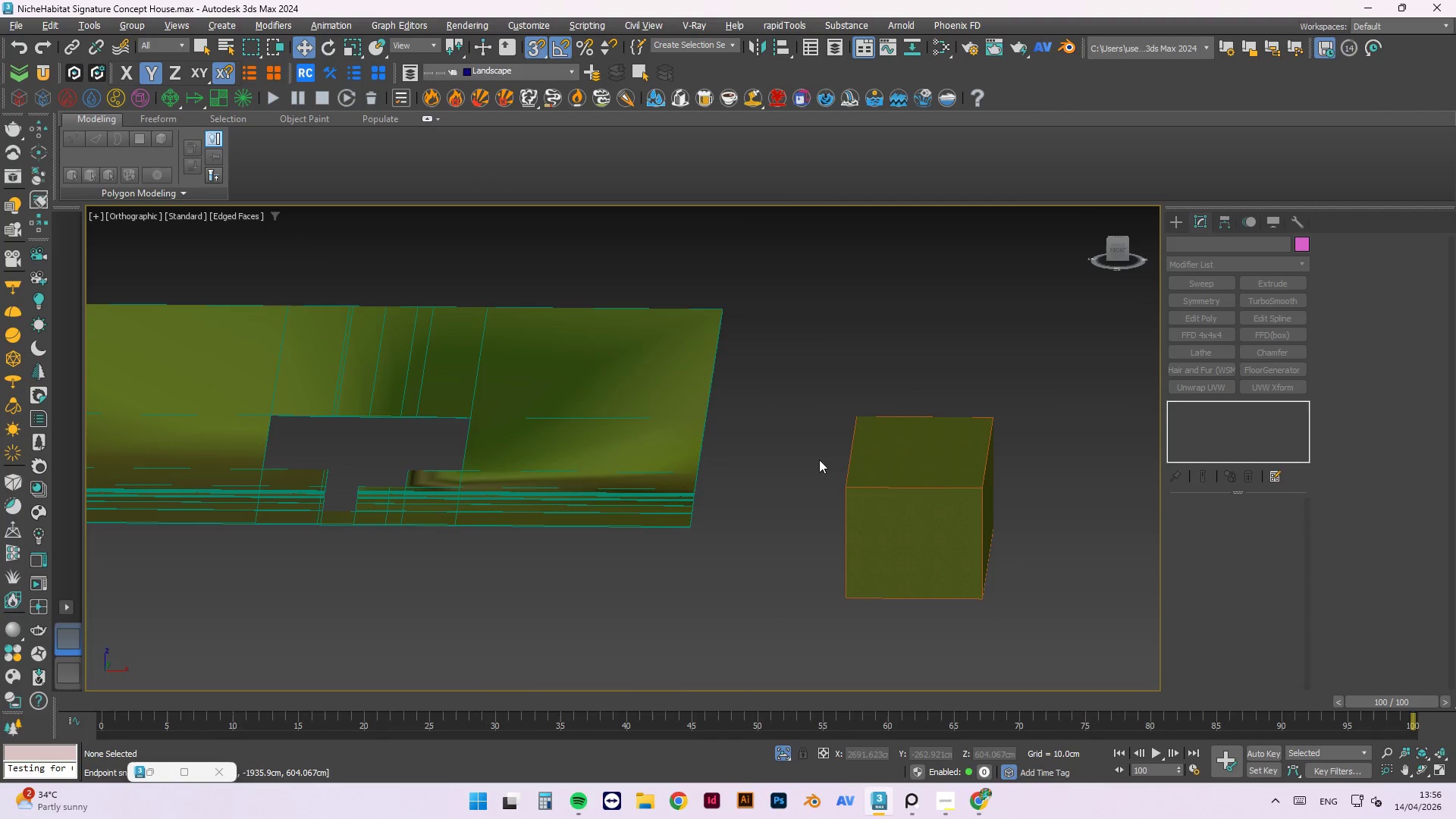 
double_click([629, 400])
 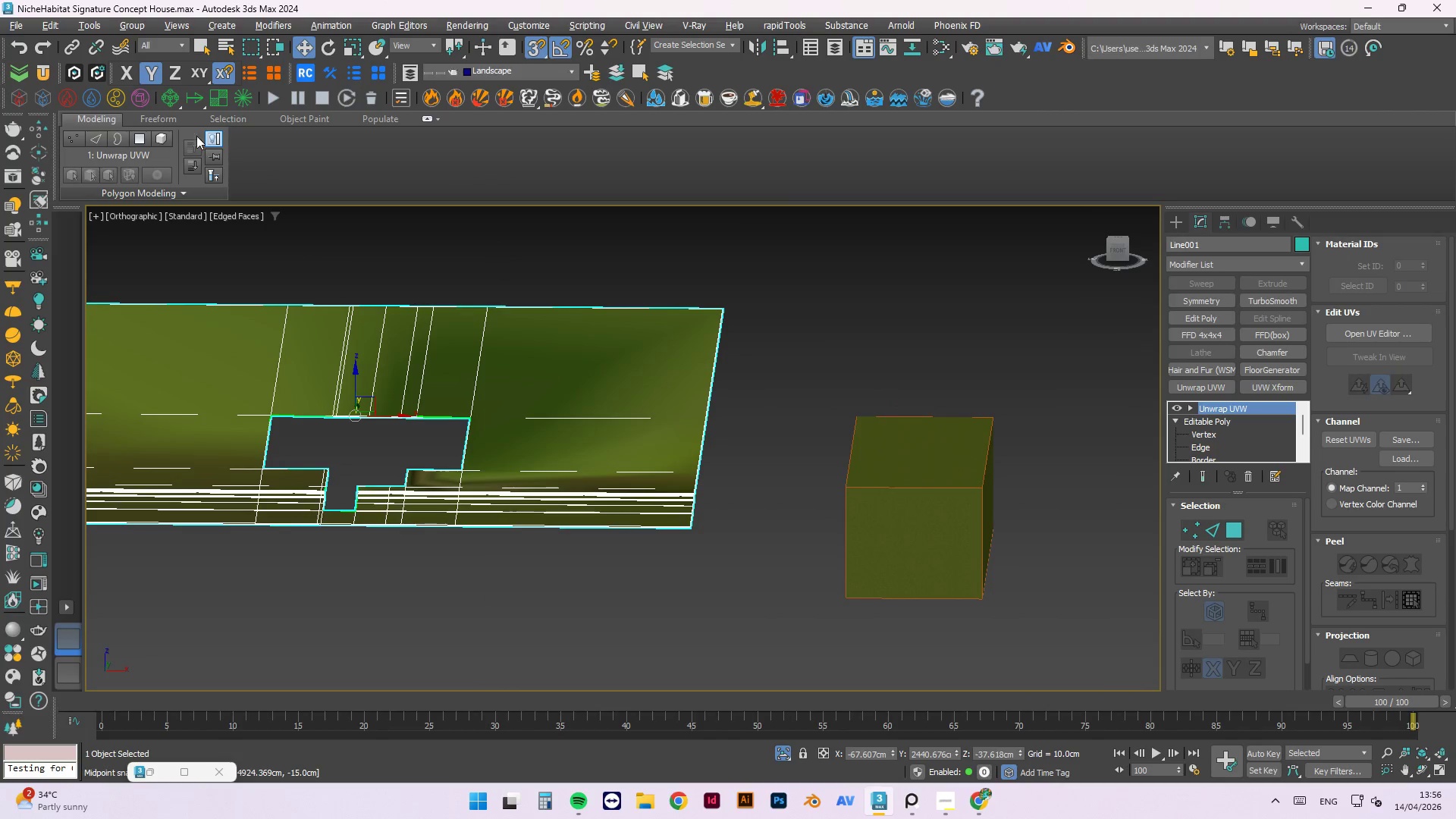 
left_click([39, 71])
 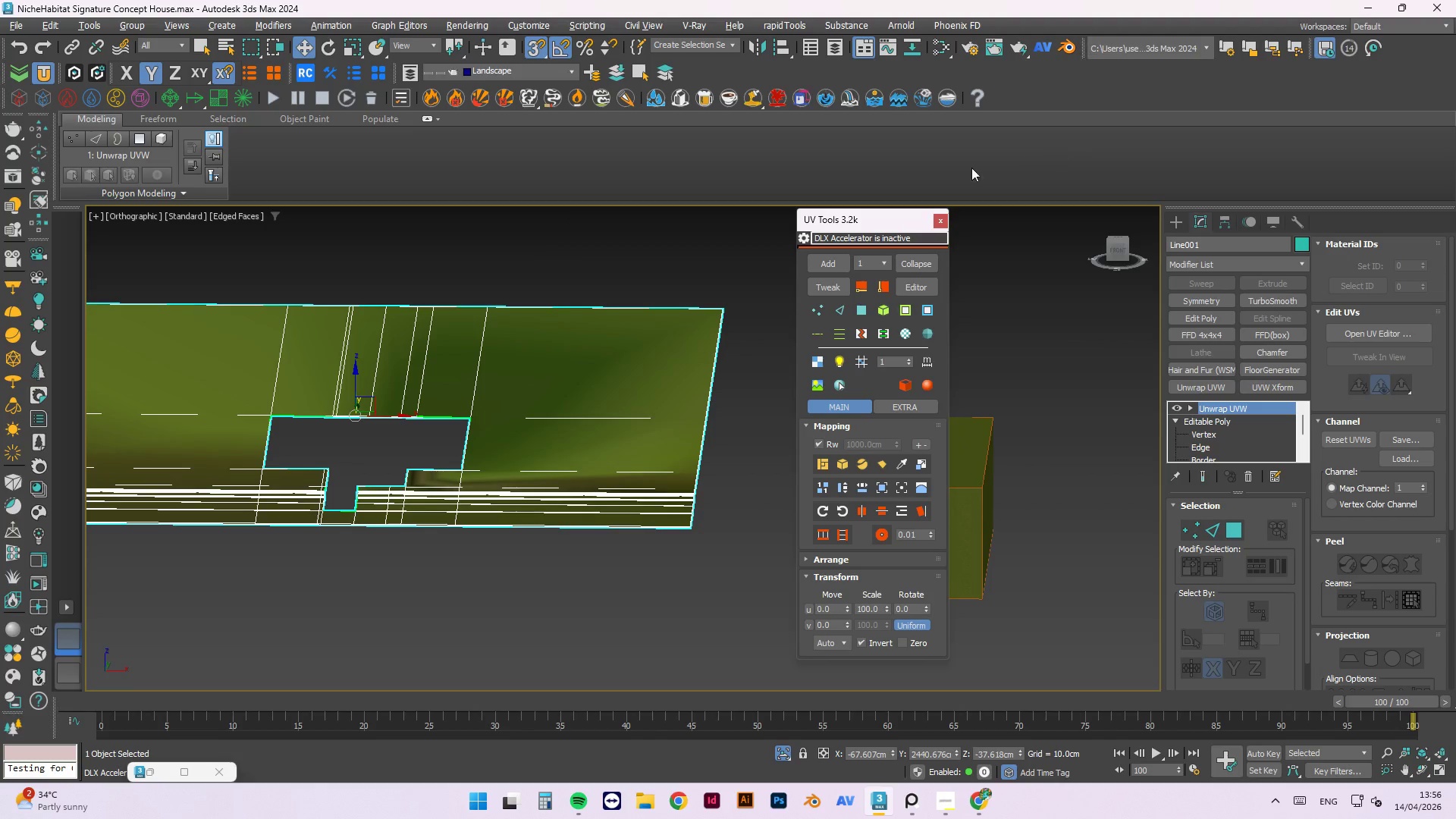 
left_click_drag(start_coordinate=[838, 218], to_coordinate=[323, 187])
 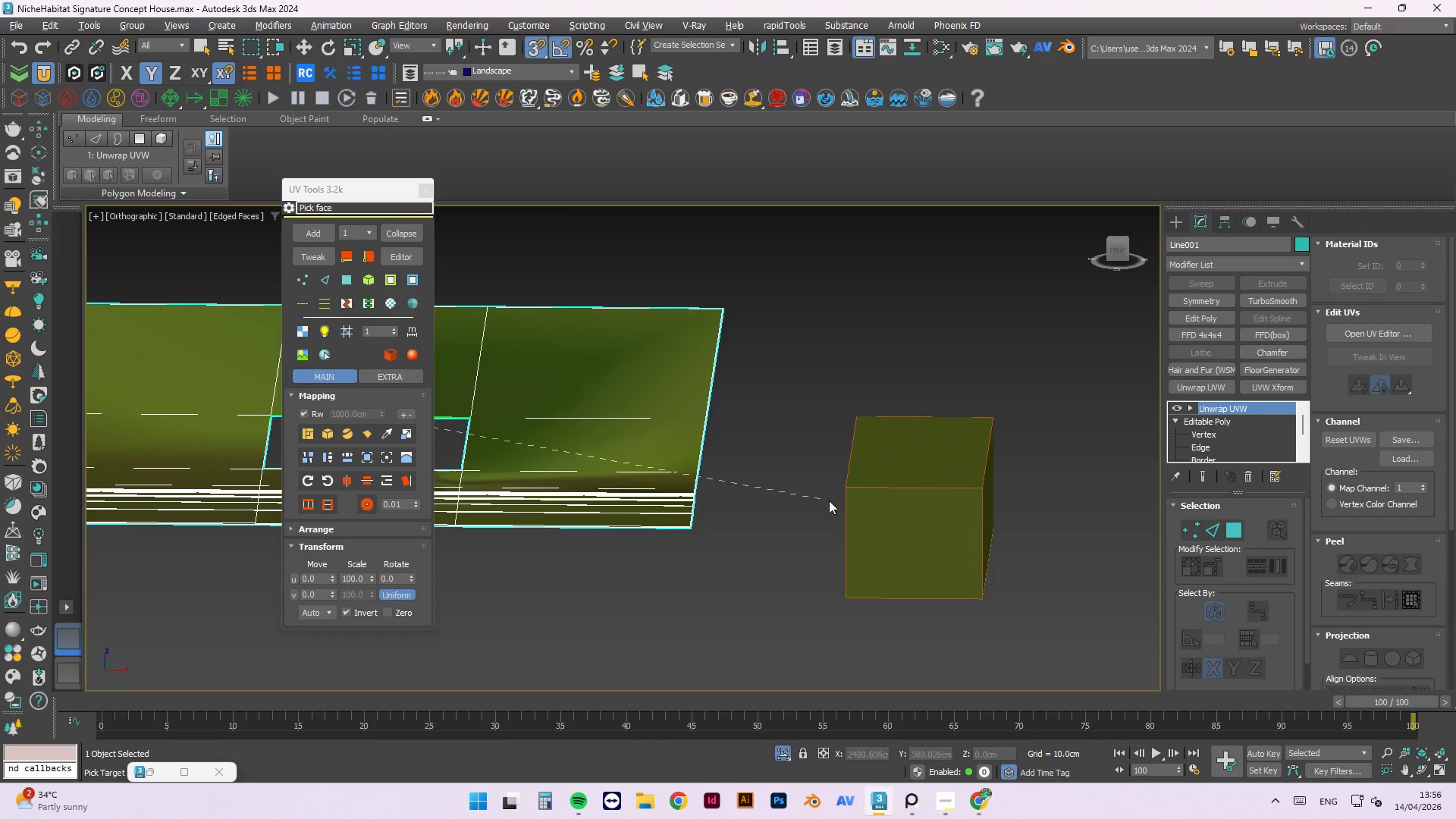 
double_click([788, 363])
 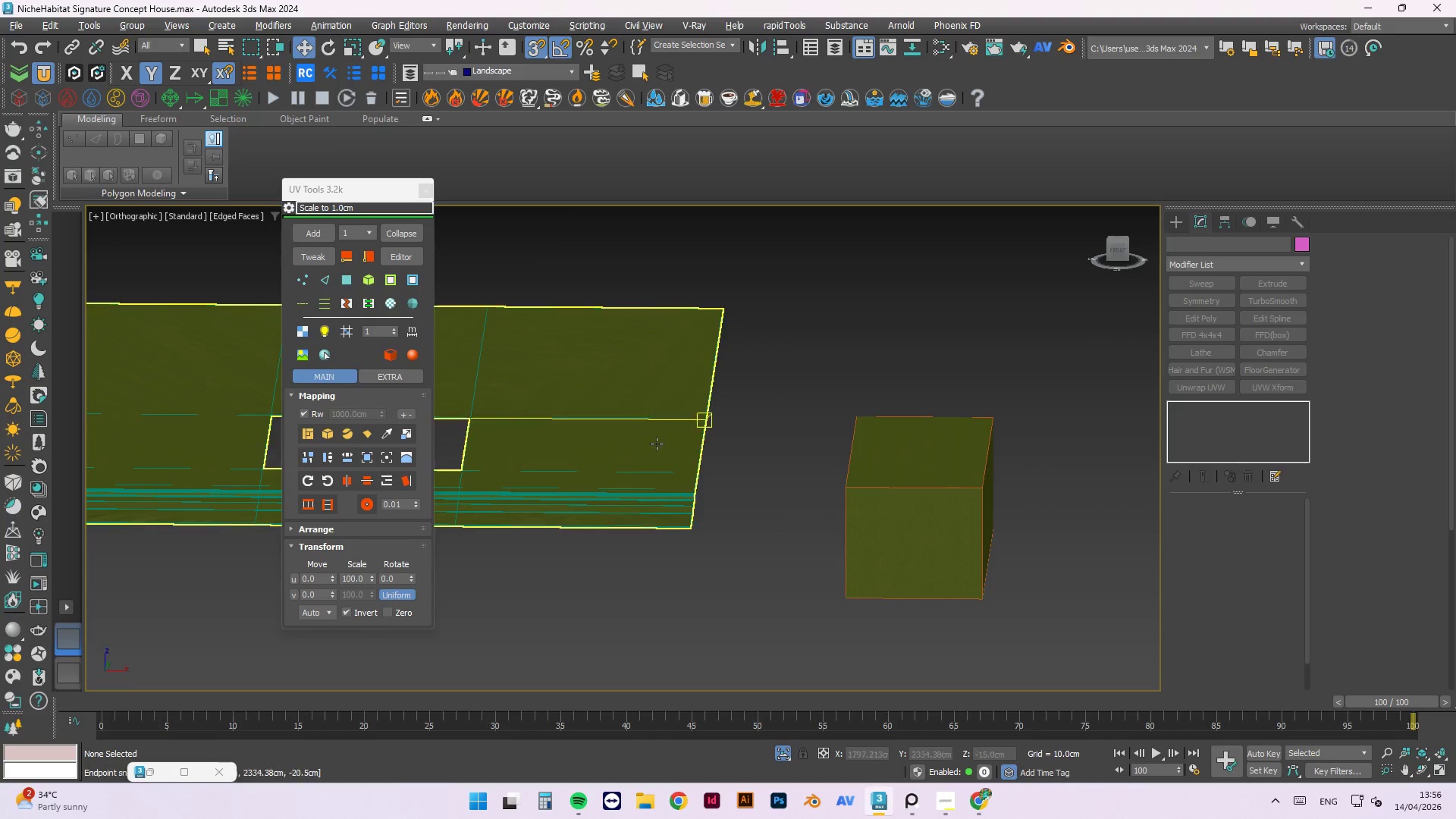 
scroll: coordinate [718, 573], scroll_direction: up, amount: 9.0
 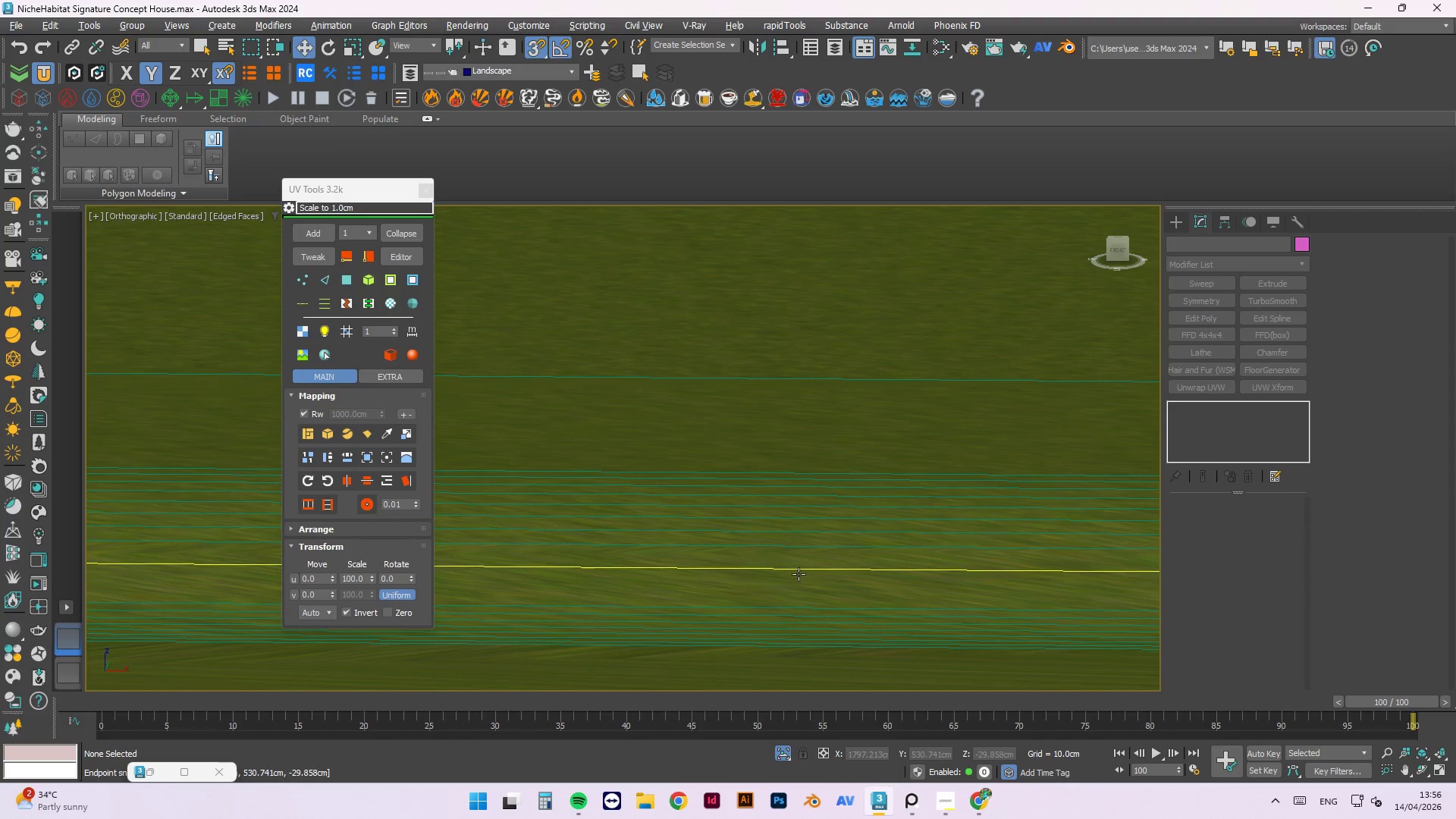 
scroll: coordinate [1105, 504], scroll_direction: down, amount: 9.0
 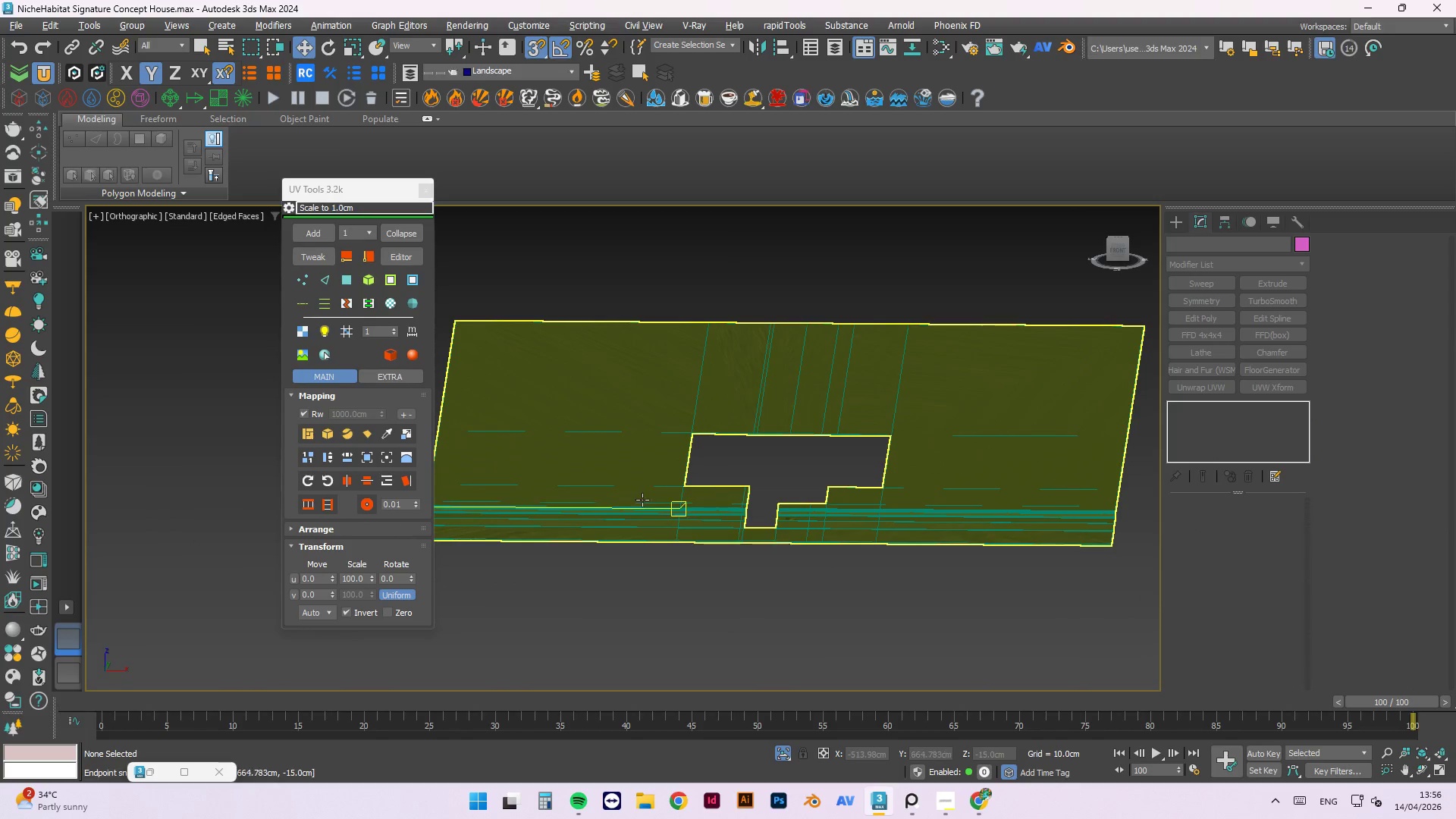 
scroll: coordinate [712, 537], scroll_direction: up, amount: 9.0
 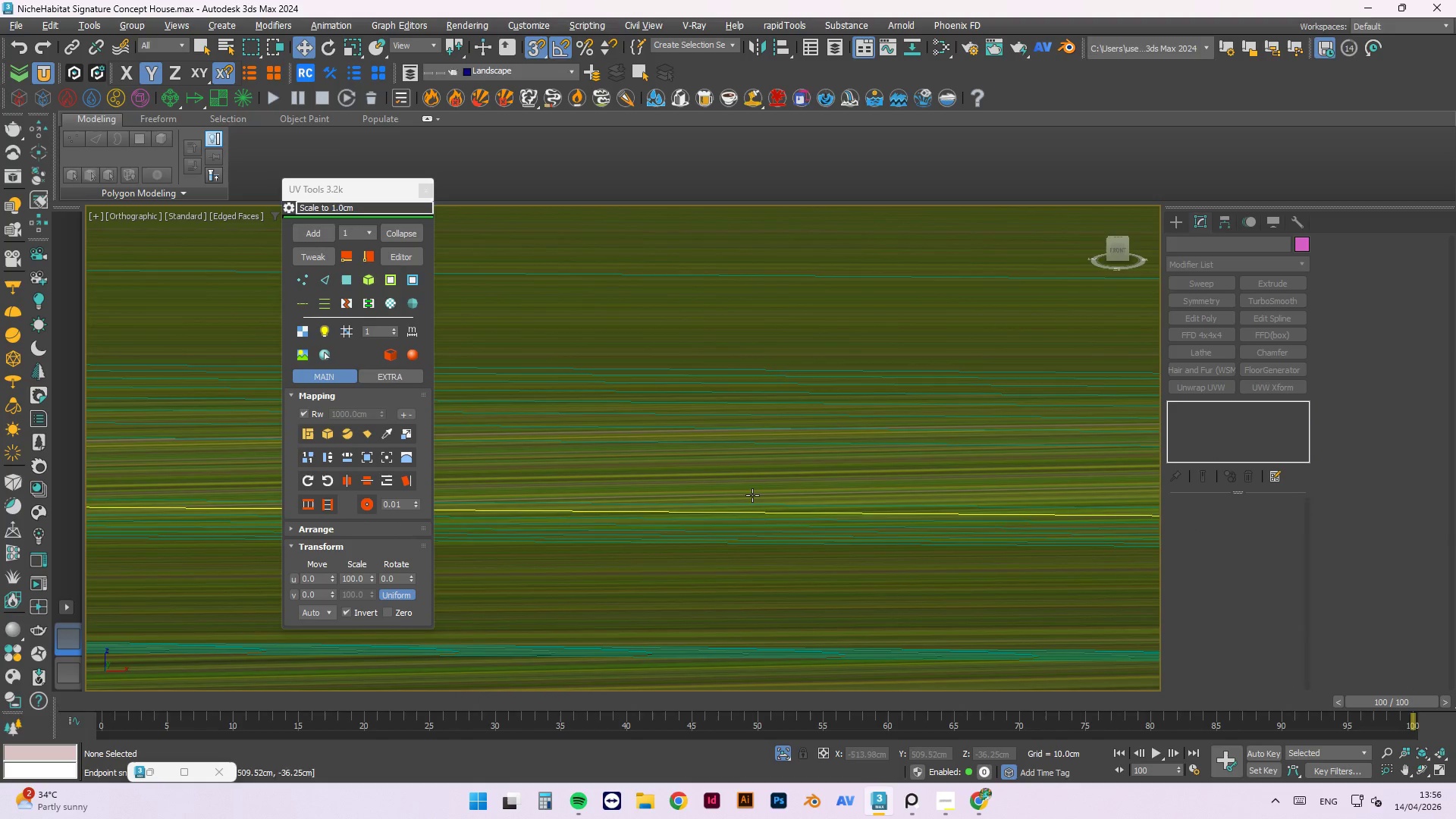 
scroll: coordinate [830, 549], scroll_direction: down, amount: 8.0
 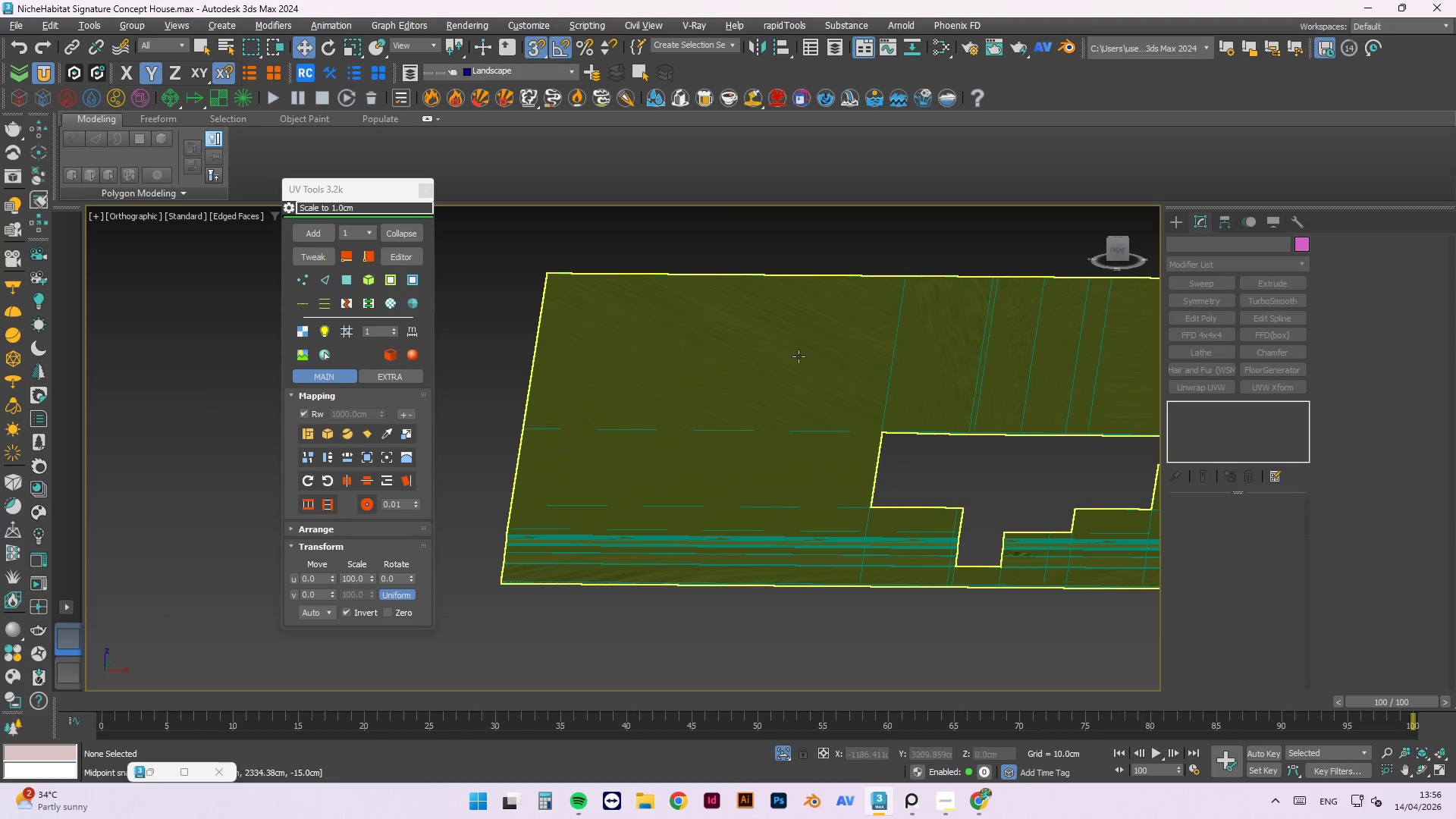 
hold_key(key=AltLeft, duration=1.47)
 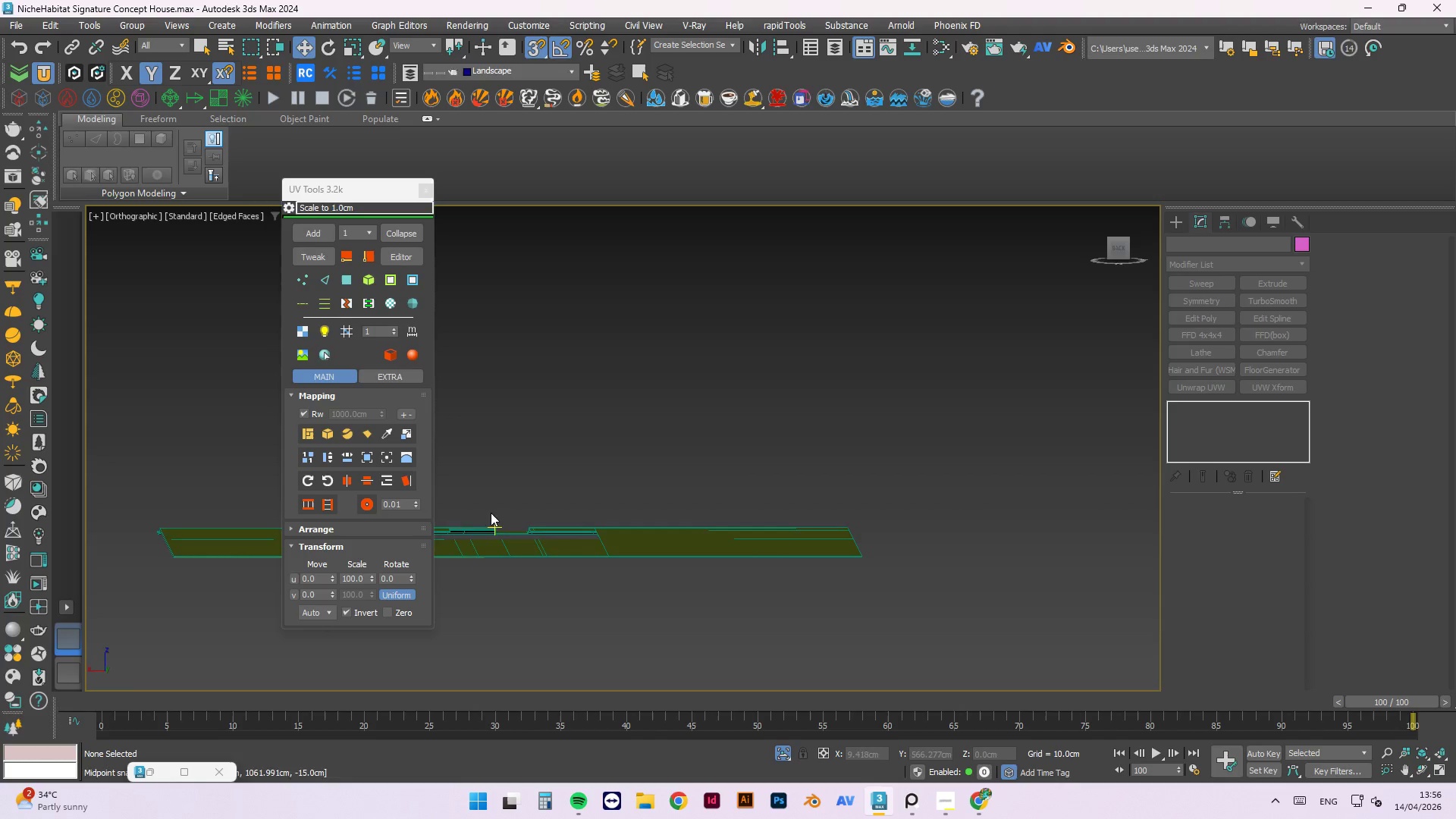 
scroll: coordinate [775, 469], scroll_direction: down, amount: 1.0
 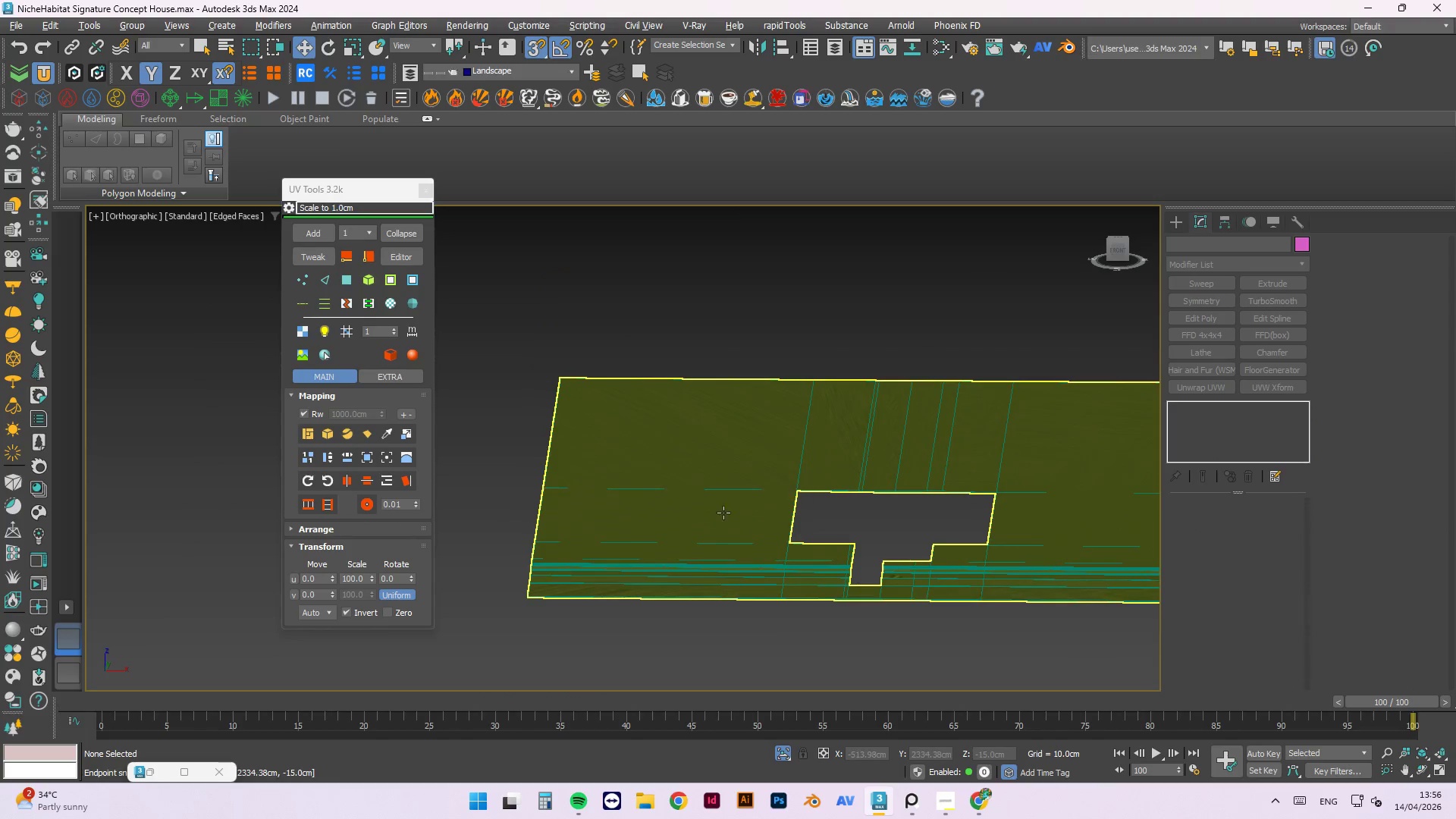 
scroll: coordinate [573, 522], scroll_direction: up, amount: 6.0
 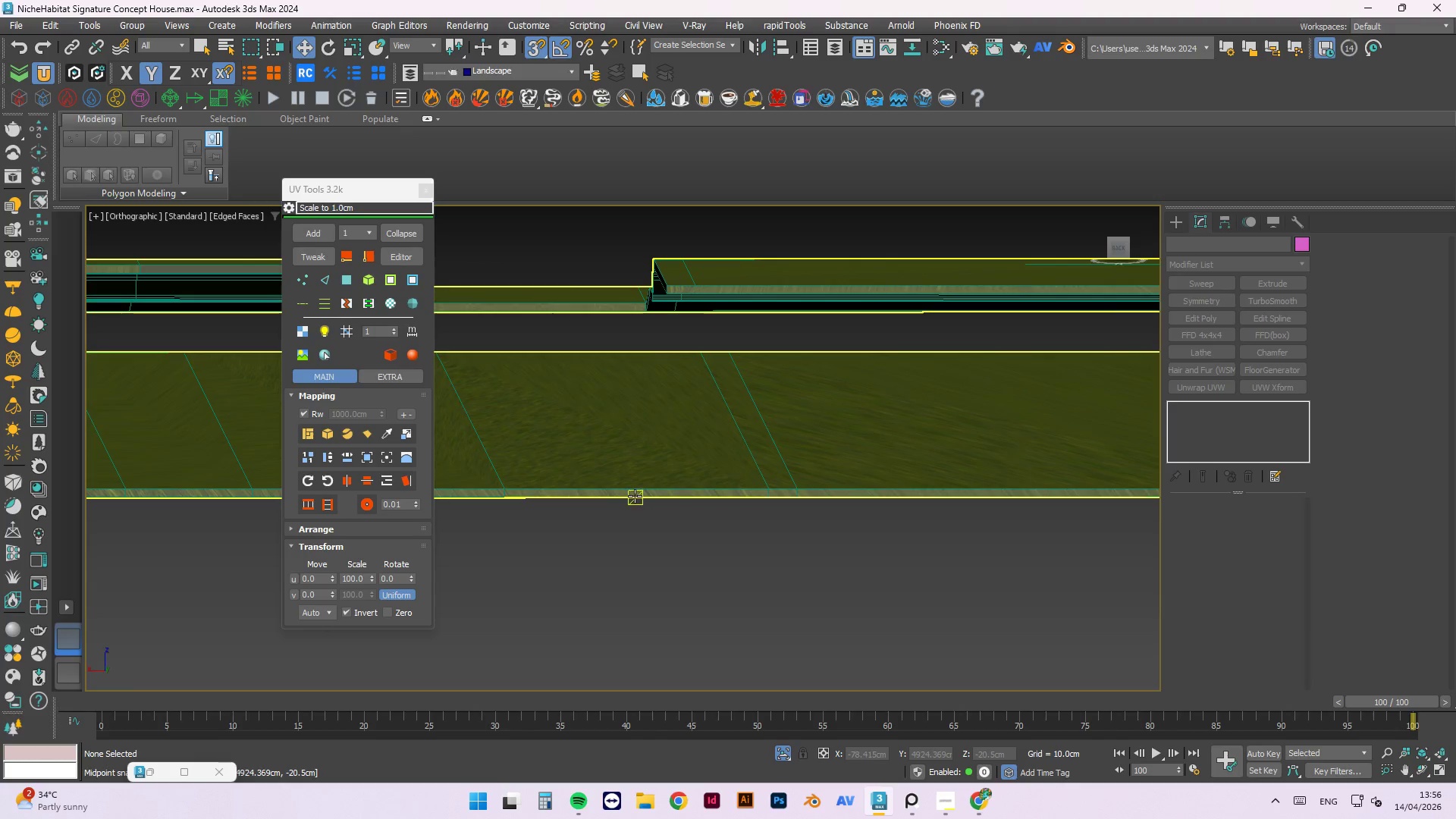 
hold_key(key=AltLeft, duration=0.64)
 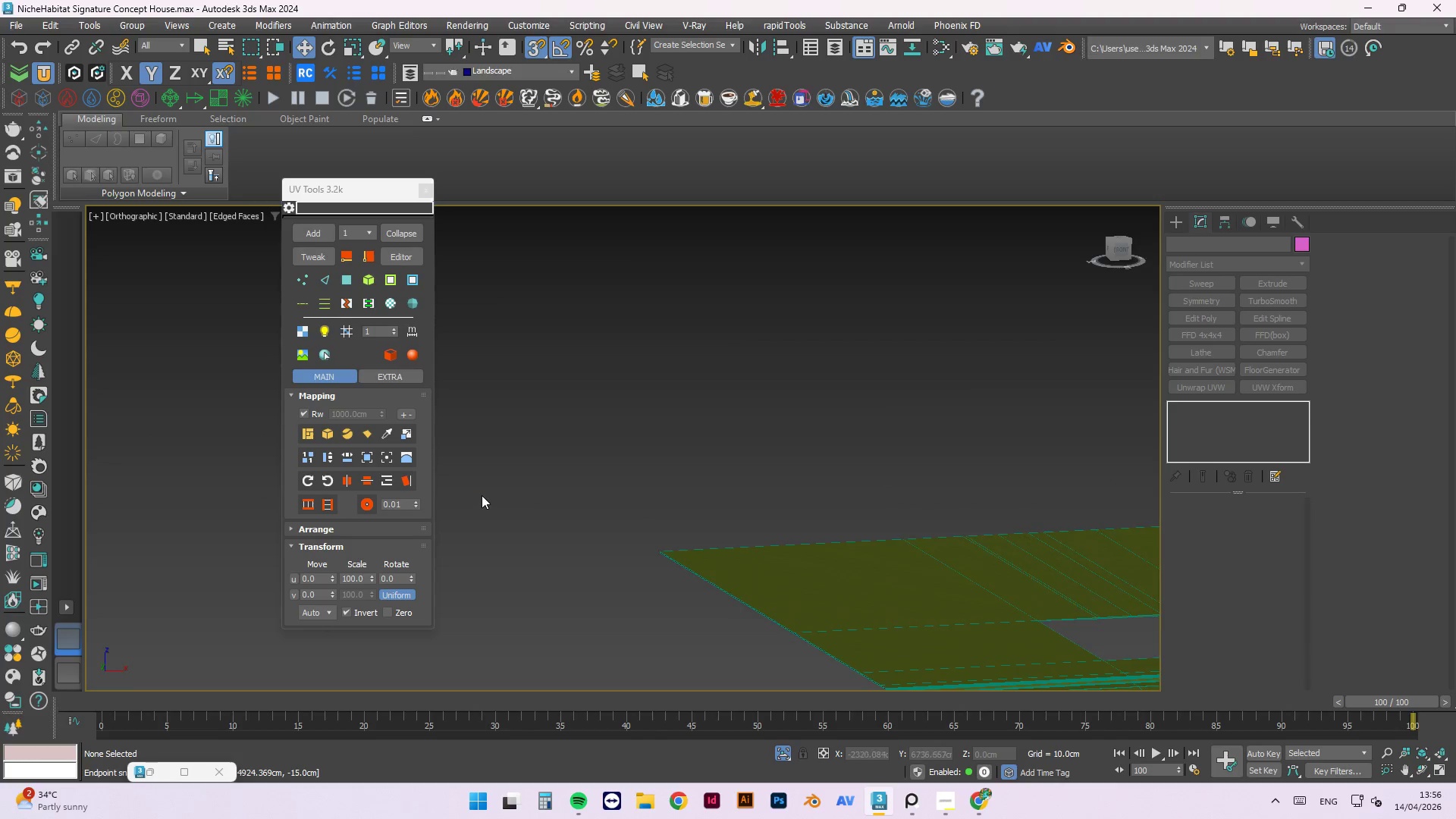 
scroll: coordinate [743, 494], scroll_direction: down, amount: 11.0
 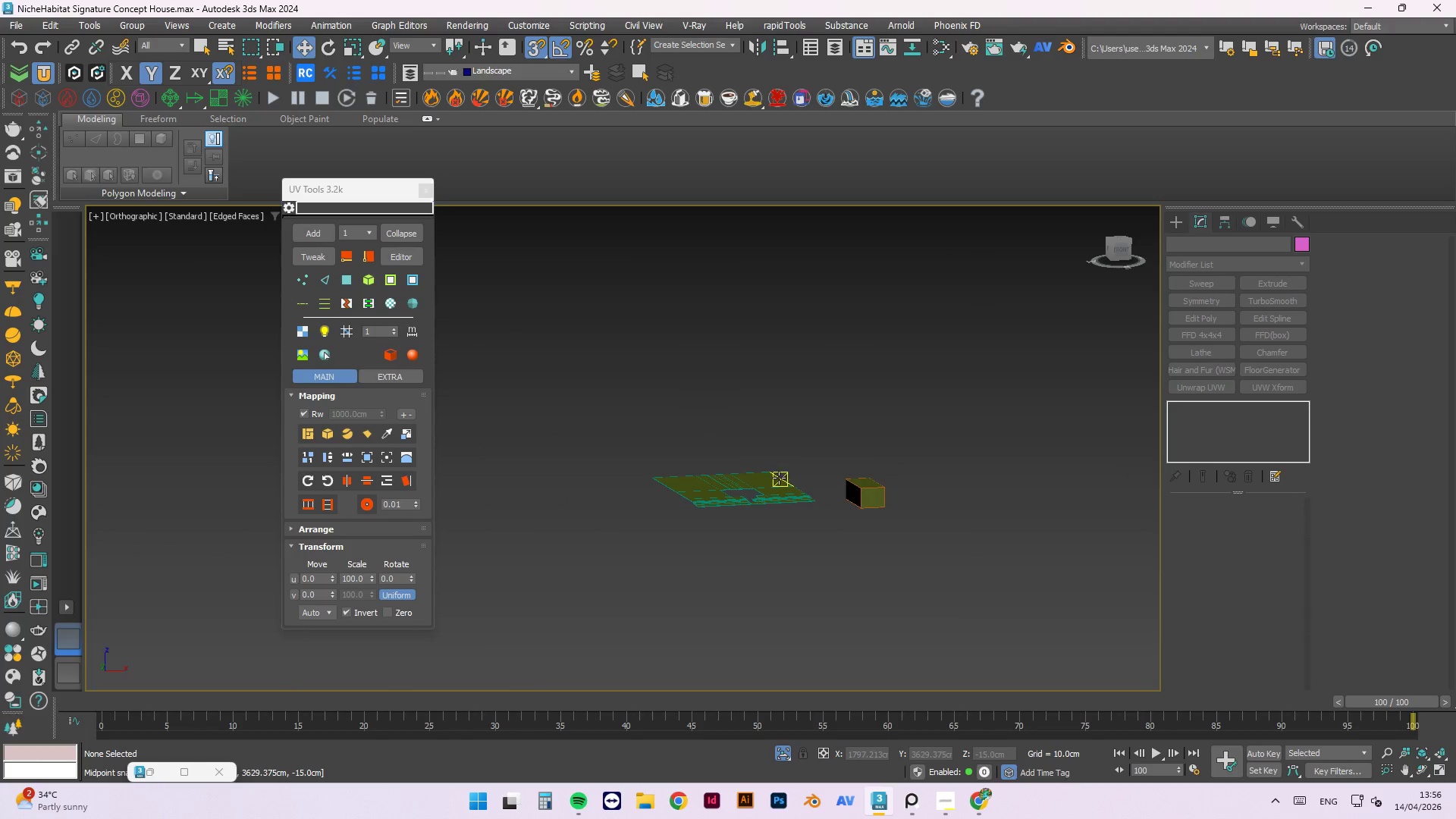 
left_click([777, 481])
 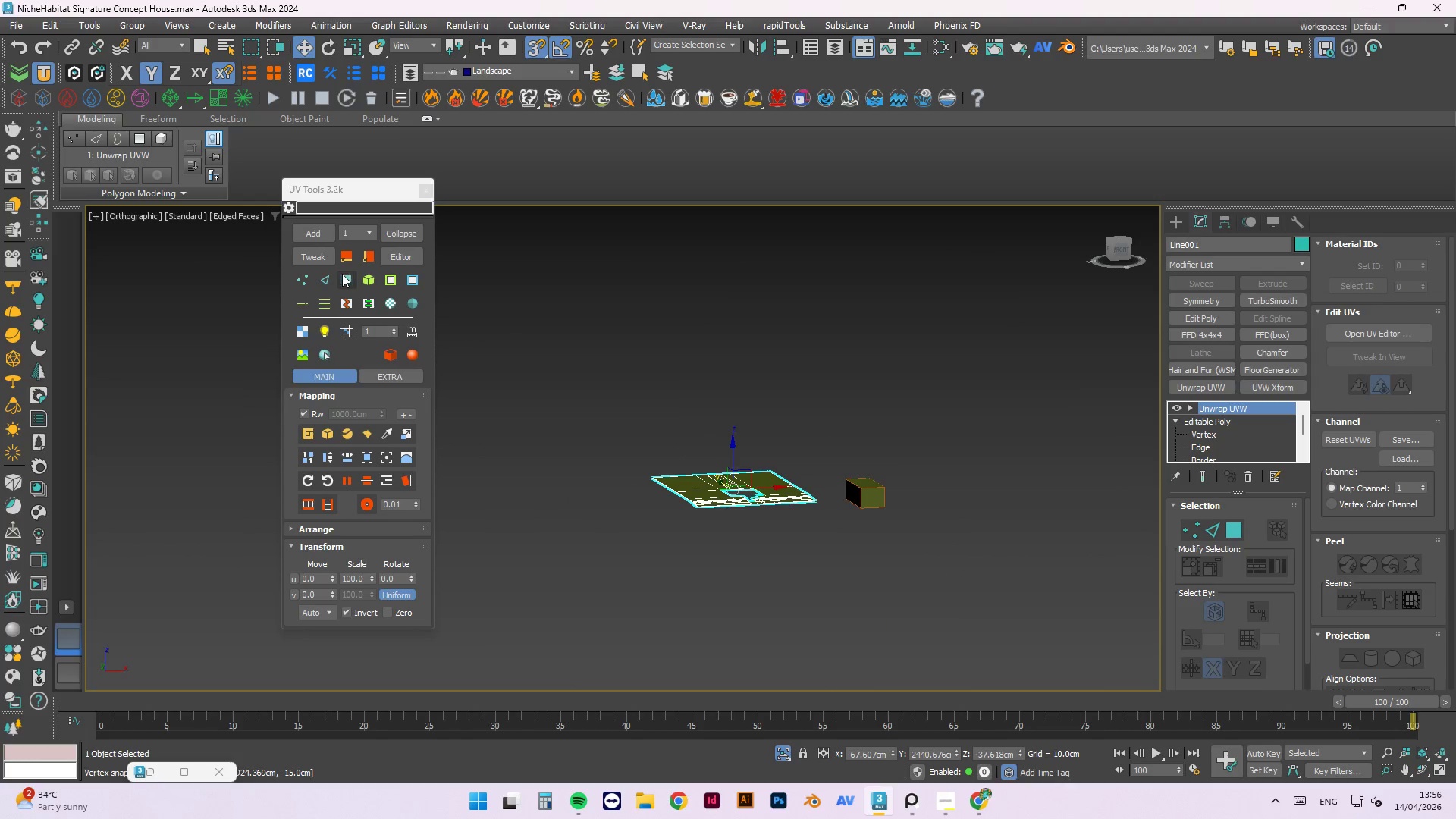 
left_click([324, 257])
 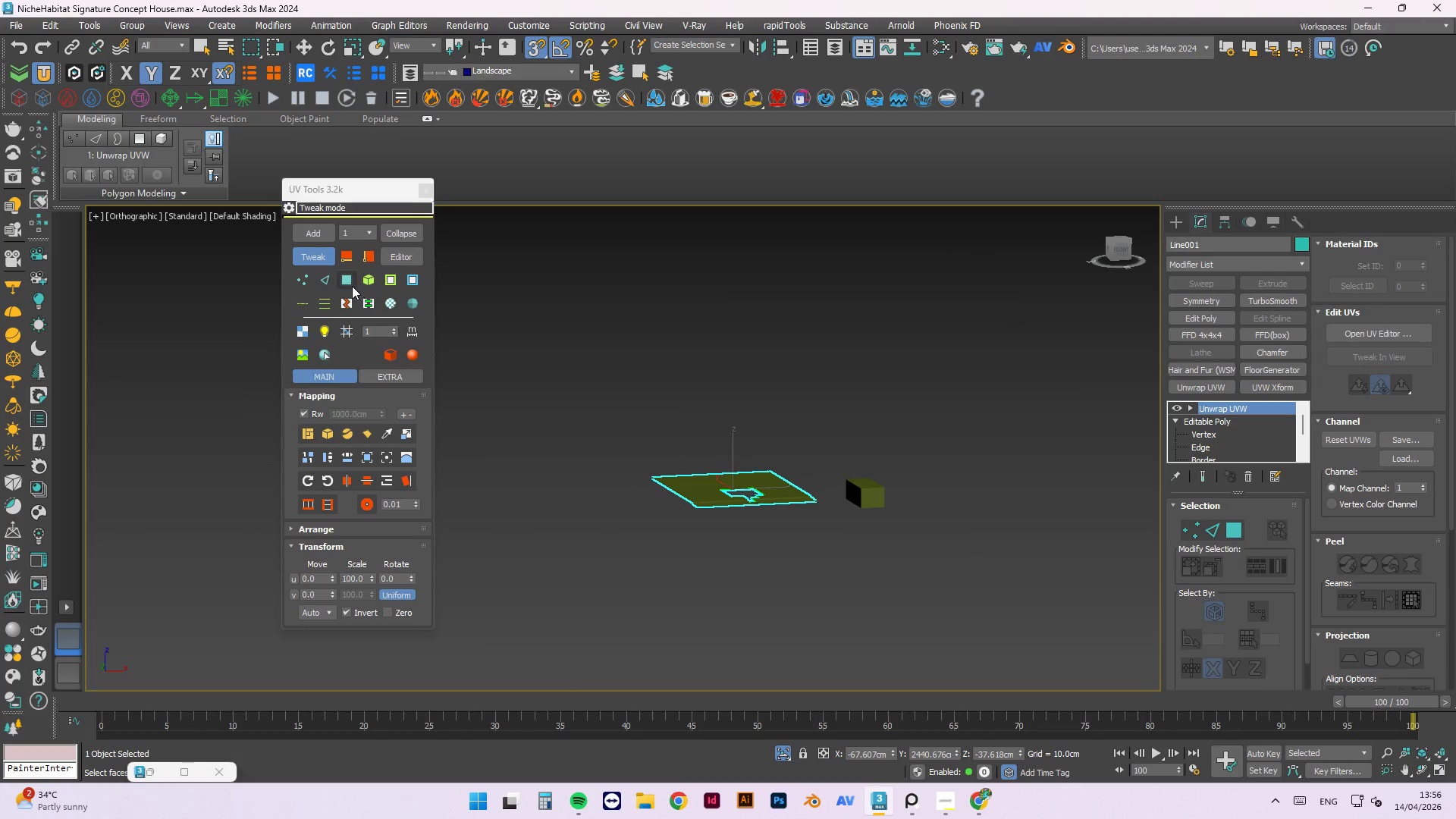 
left_click([350, 284])
 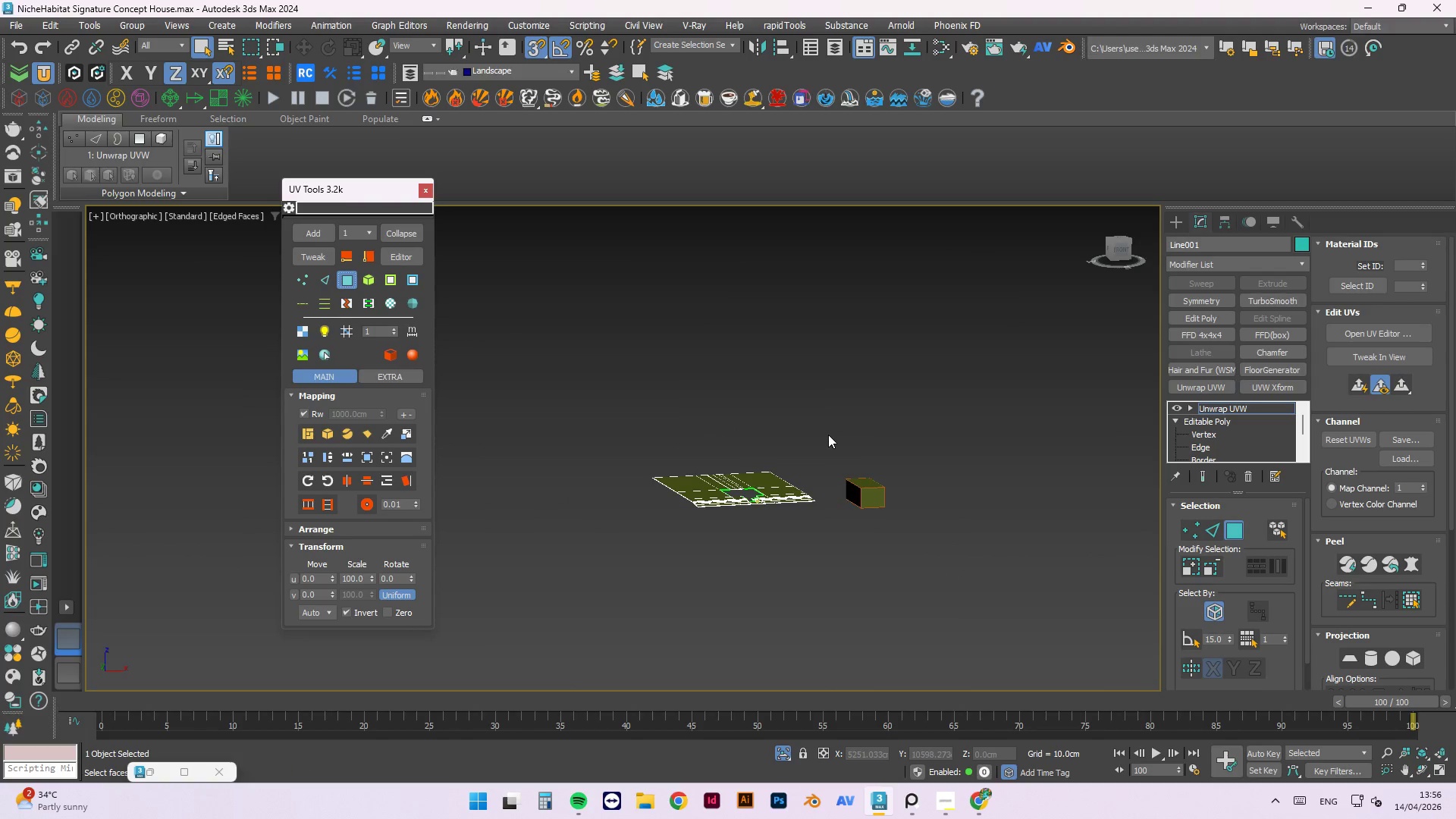 
key(Control+ControlLeft)
 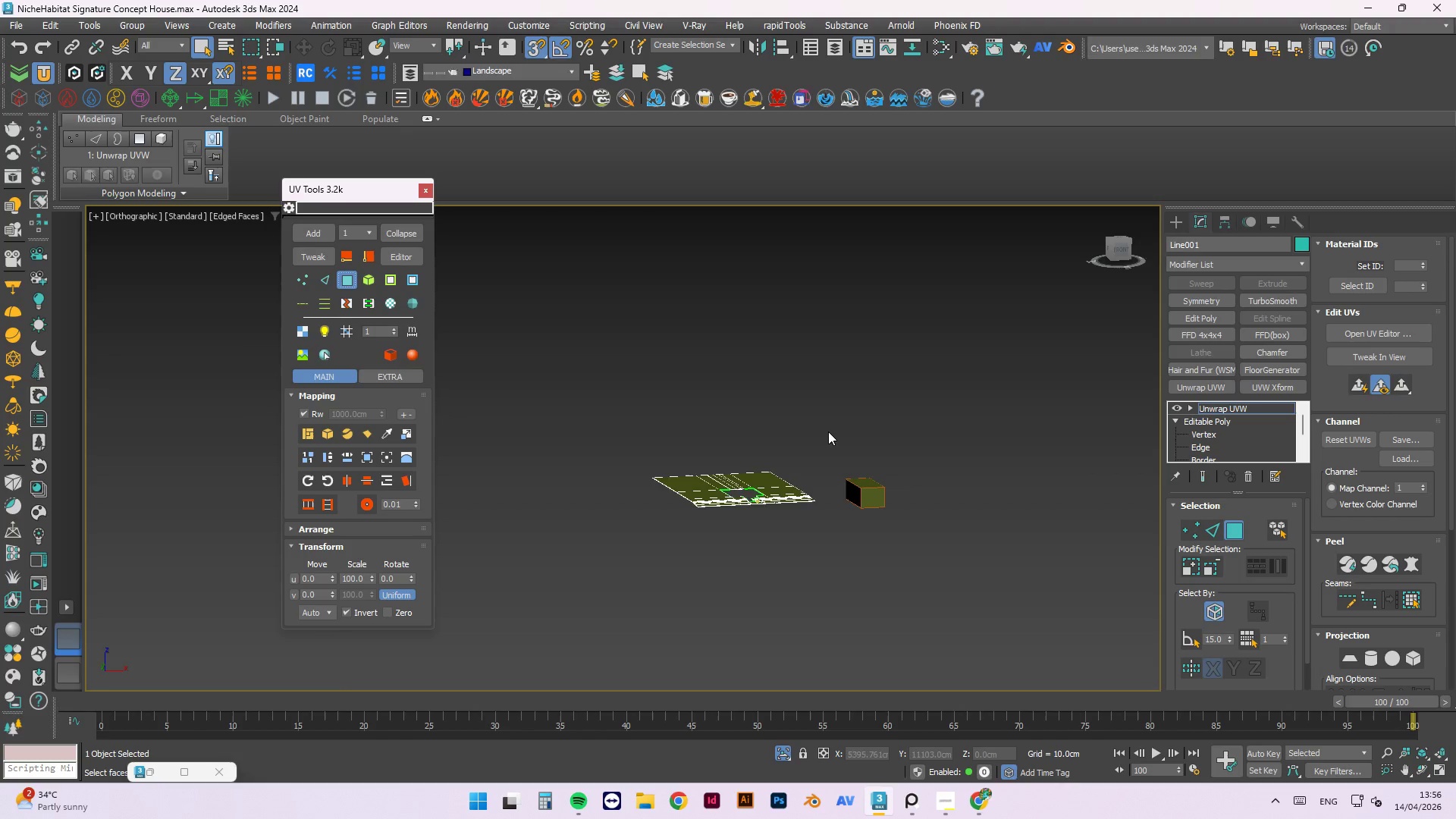 
key(Control+A)
 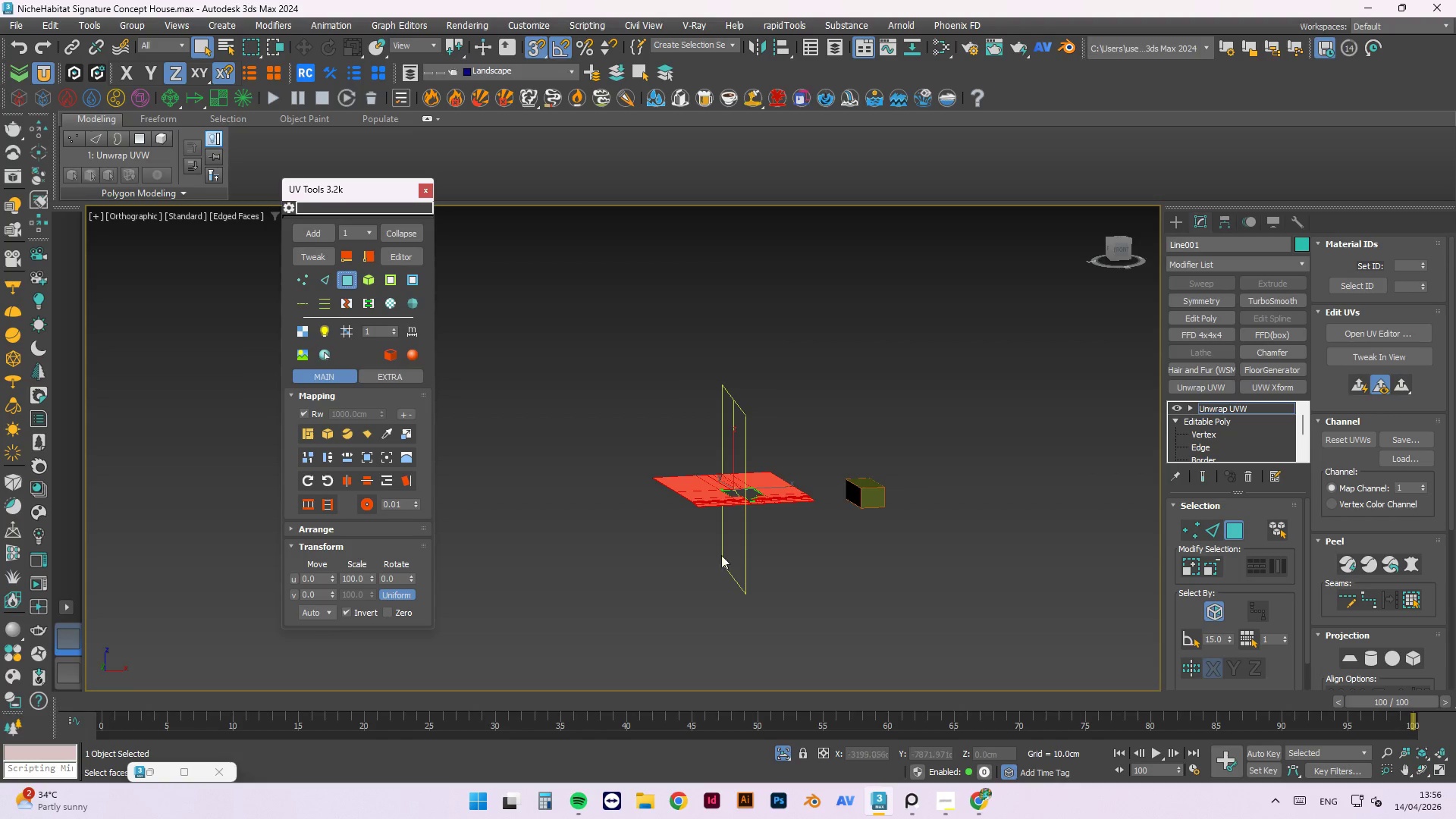 
hold_key(key=AltLeft, duration=0.75)
 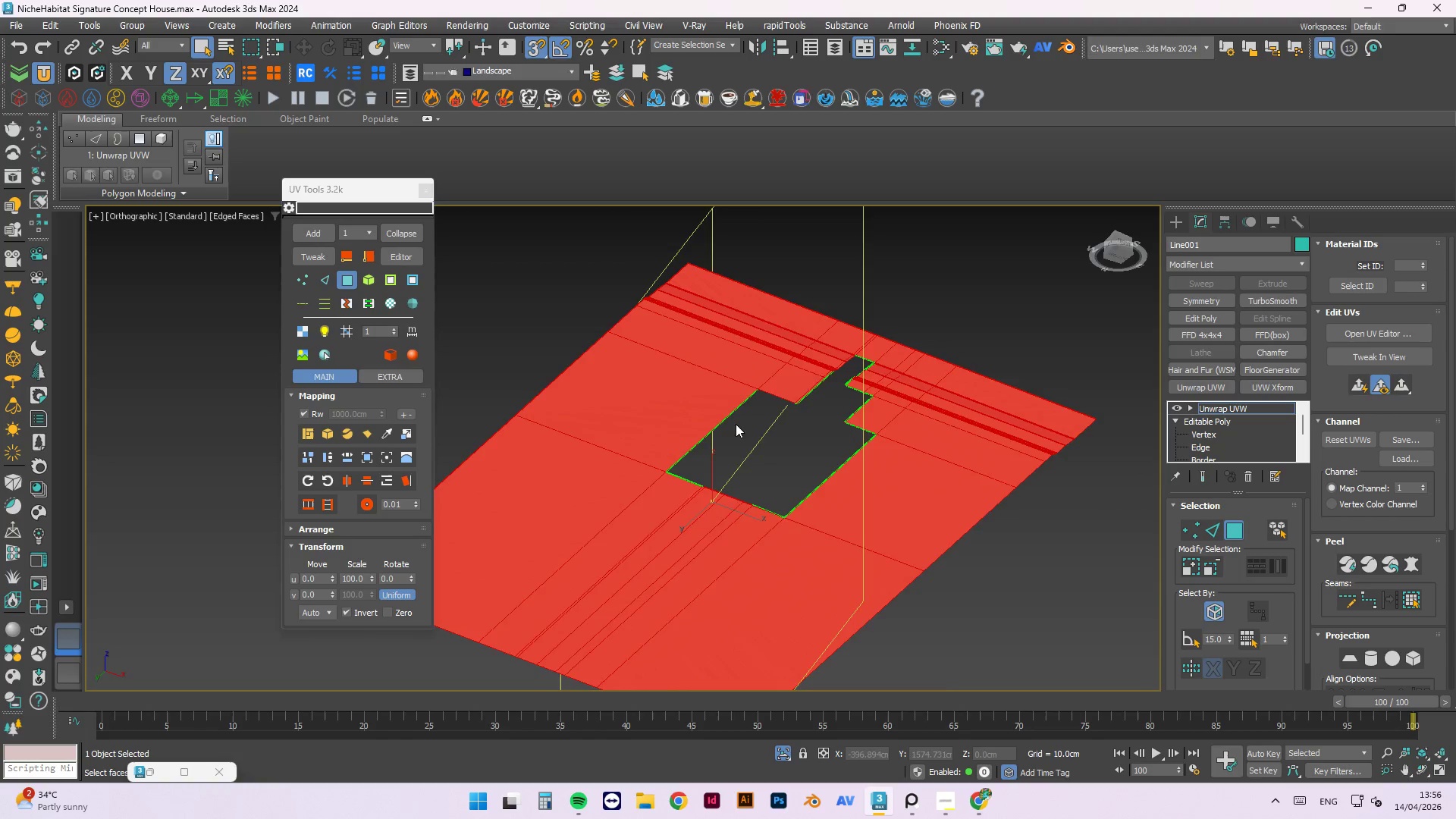 
scroll: coordinate [748, 417], scroll_direction: up, amount: 7.0
 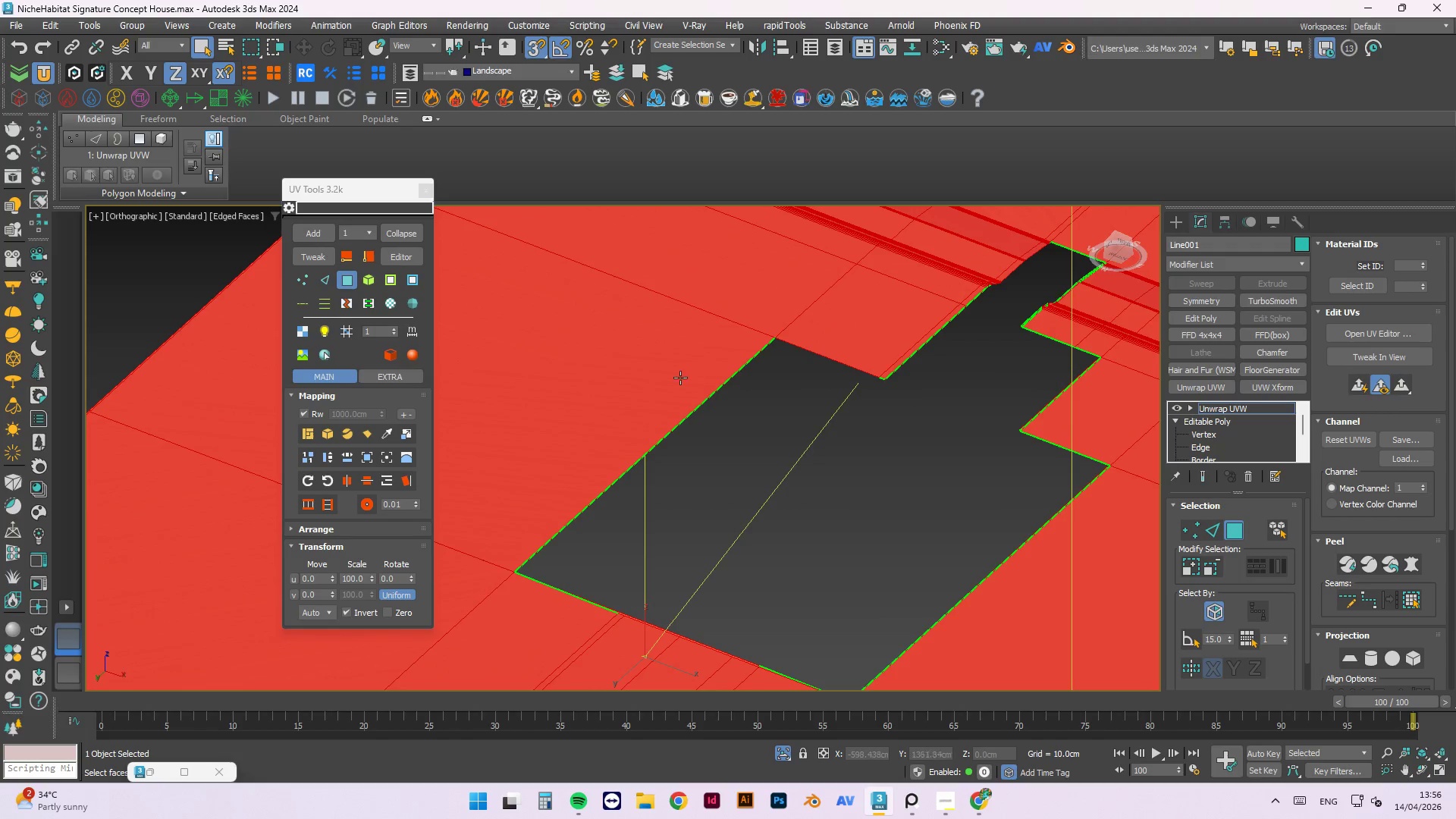 
scroll: coordinate [689, 405], scroll_direction: down, amount: 4.0
 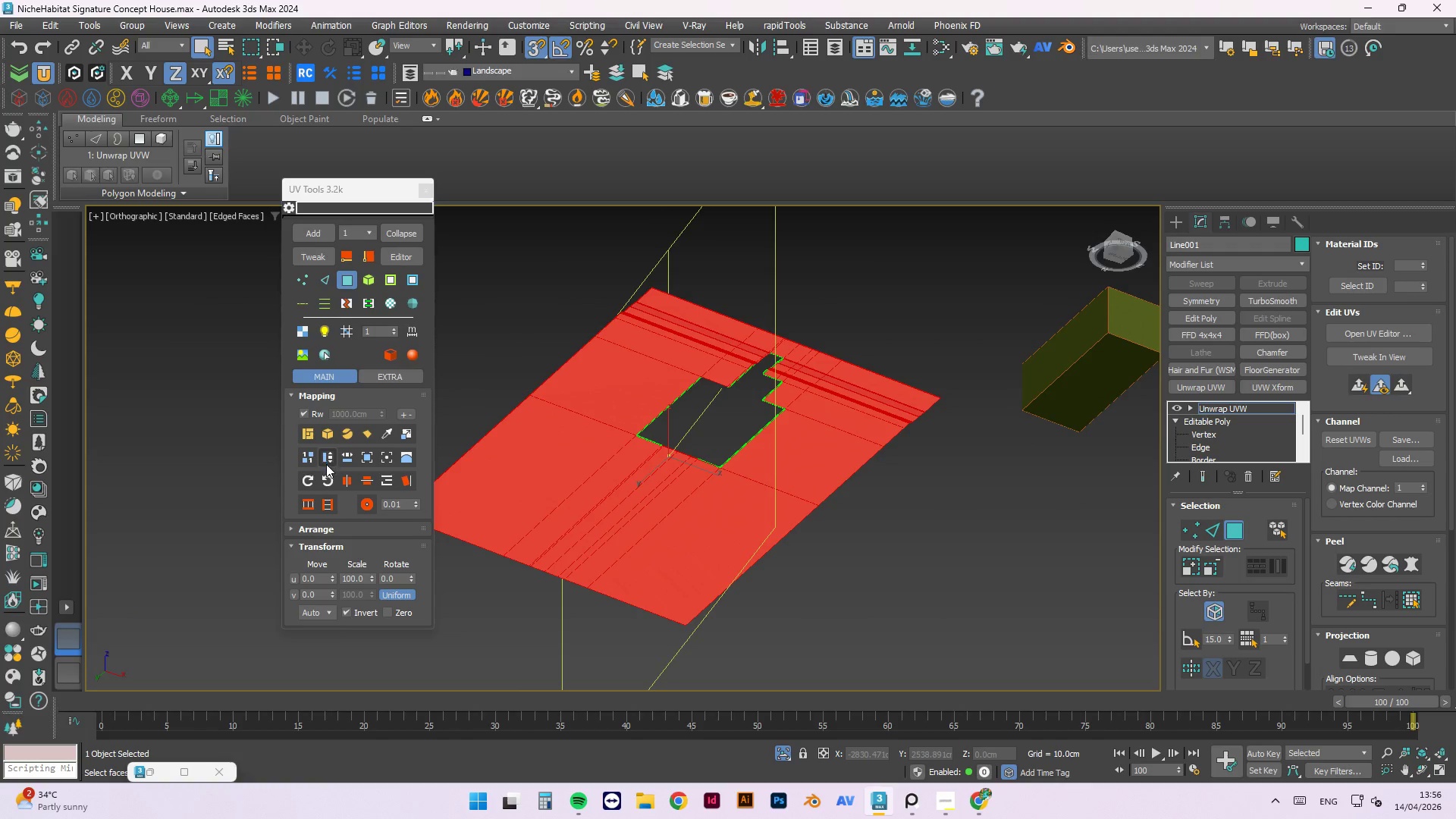 
left_click([322, 430])
 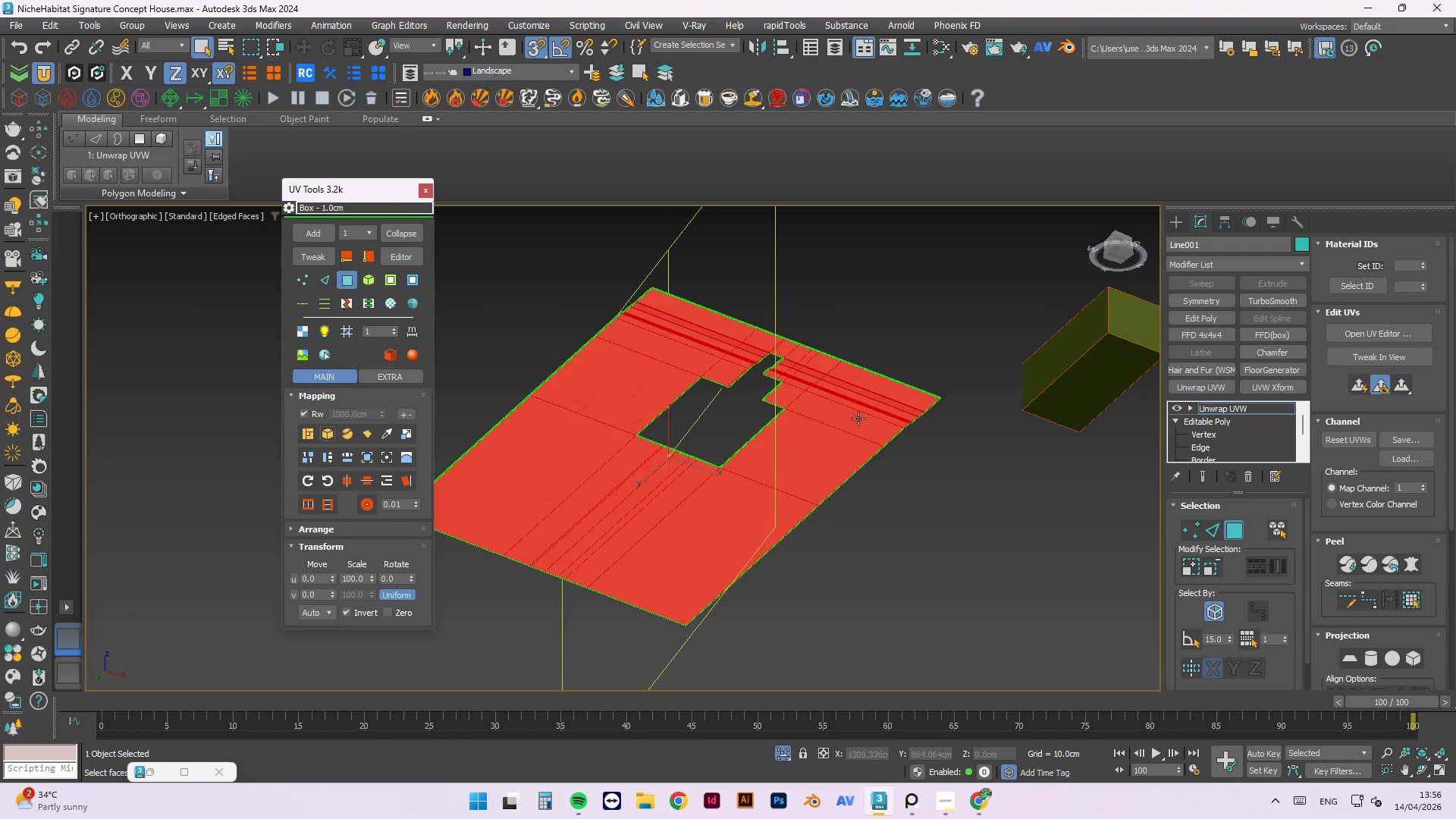 
hold_key(key=AltLeft, duration=1.5)
 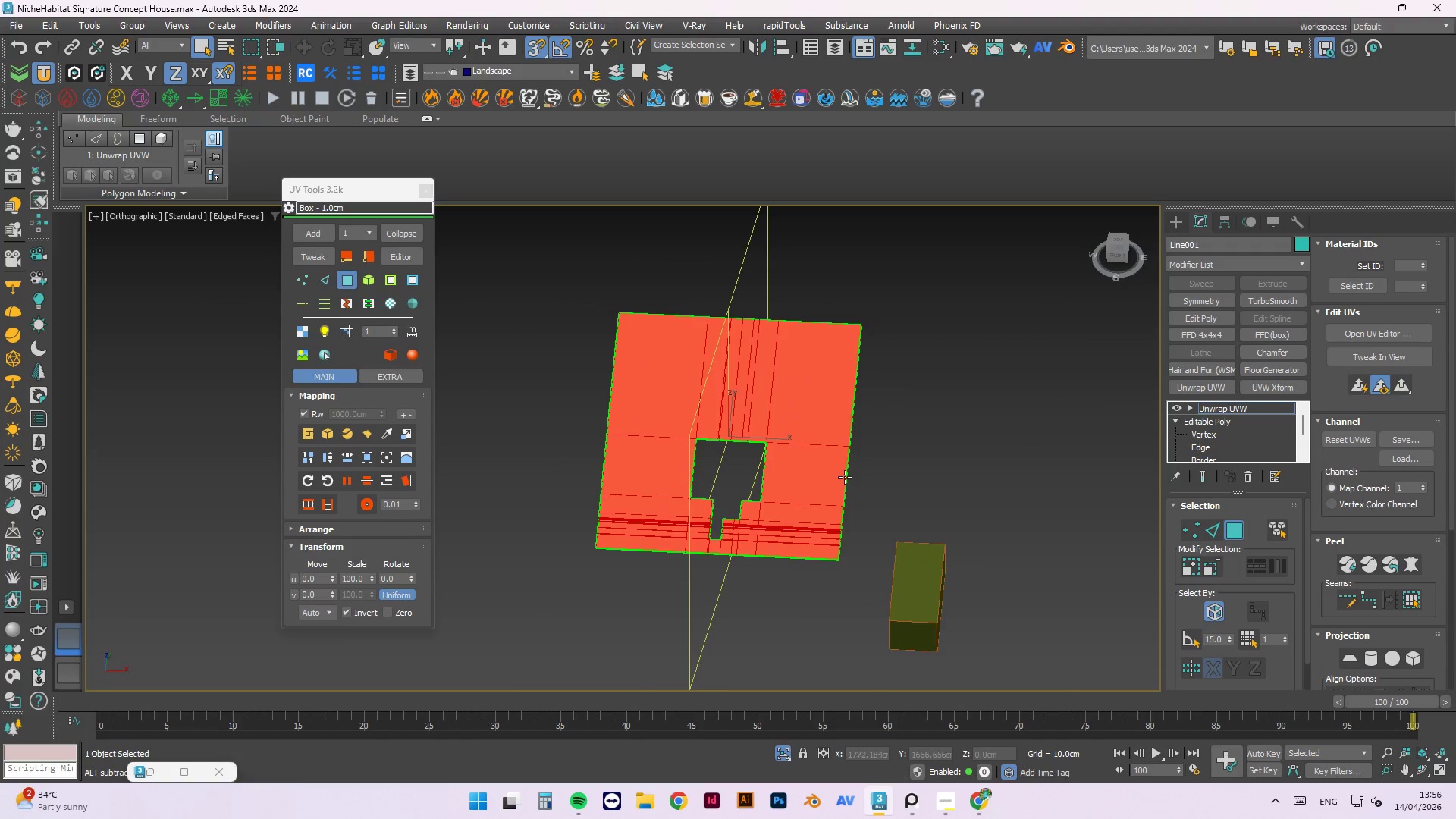 
scroll: coordinate [873, 388], scroll_direction: down, amount: 1.0
 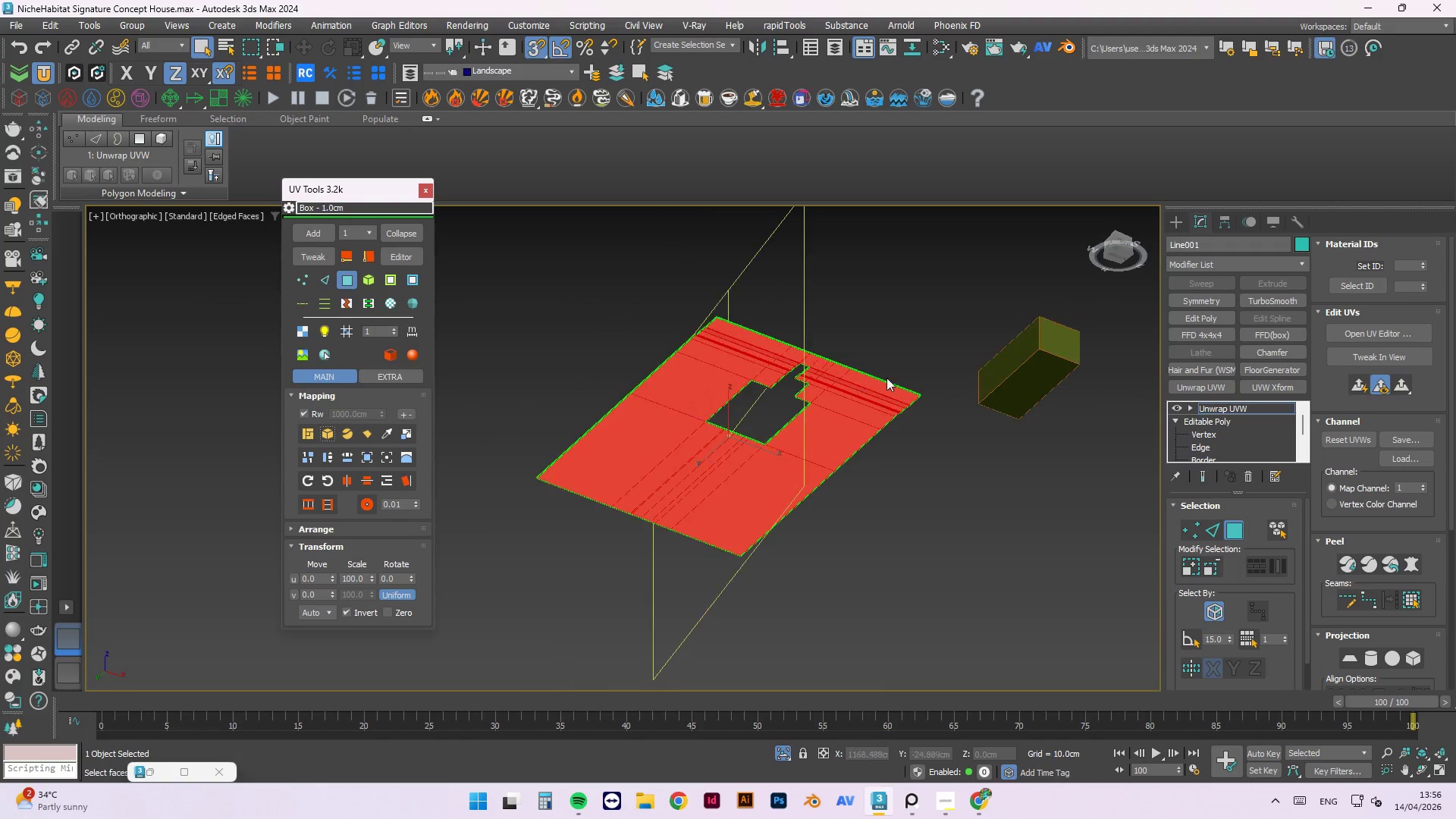 
key(Alt+AltLeft)
 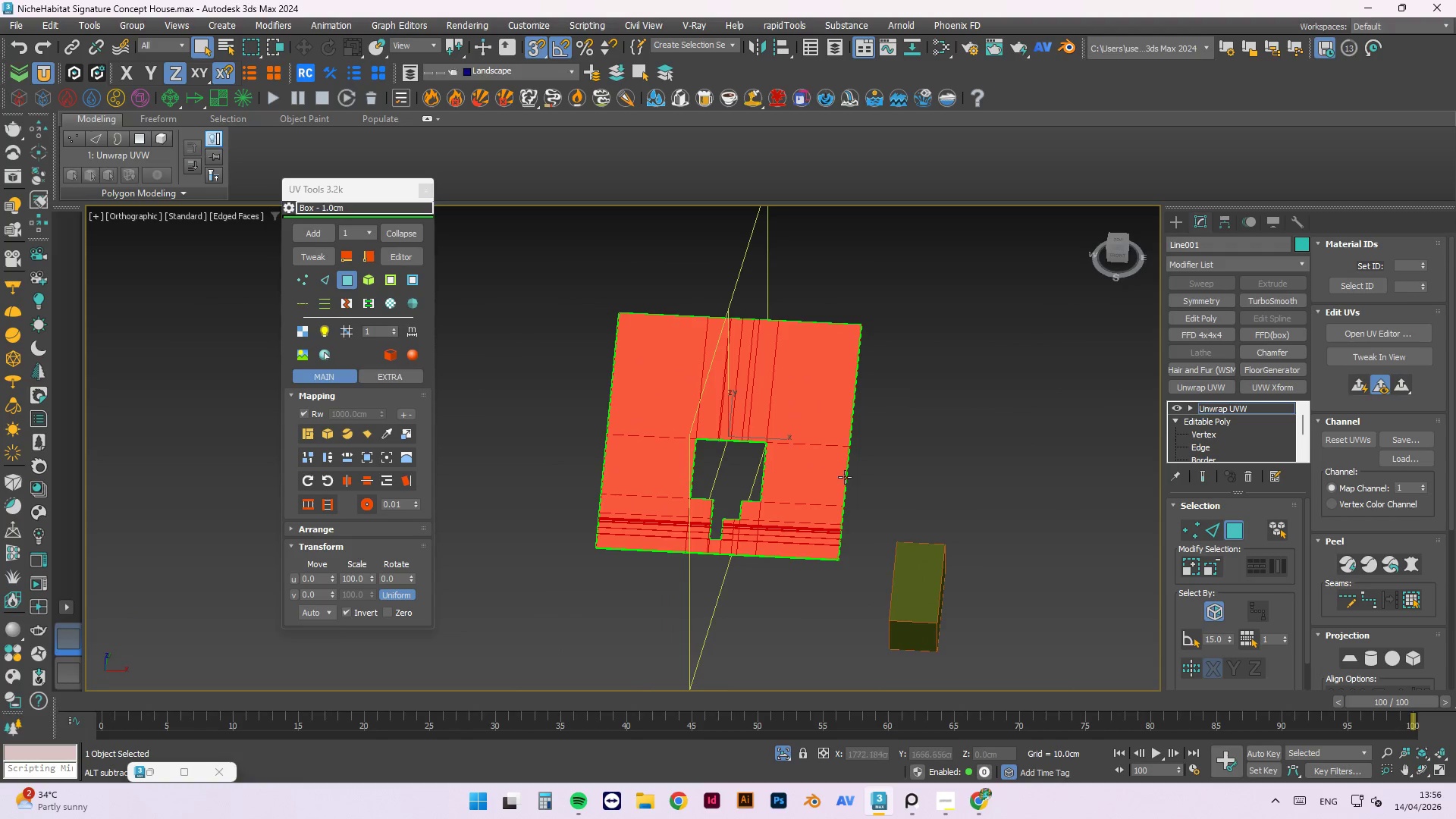 
key(Alt+AltLeft)
 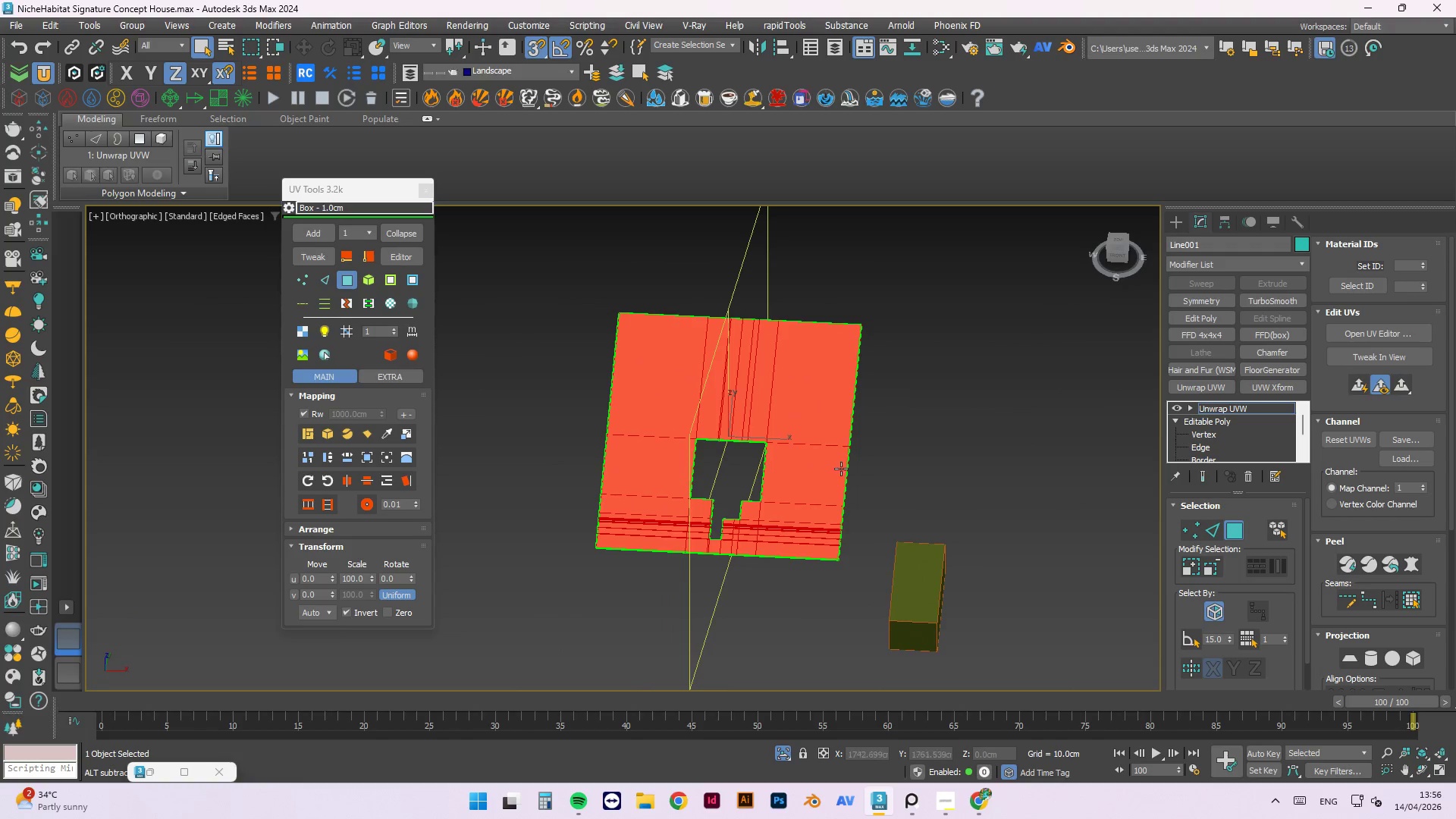 
key(Alt+AltLeft)
 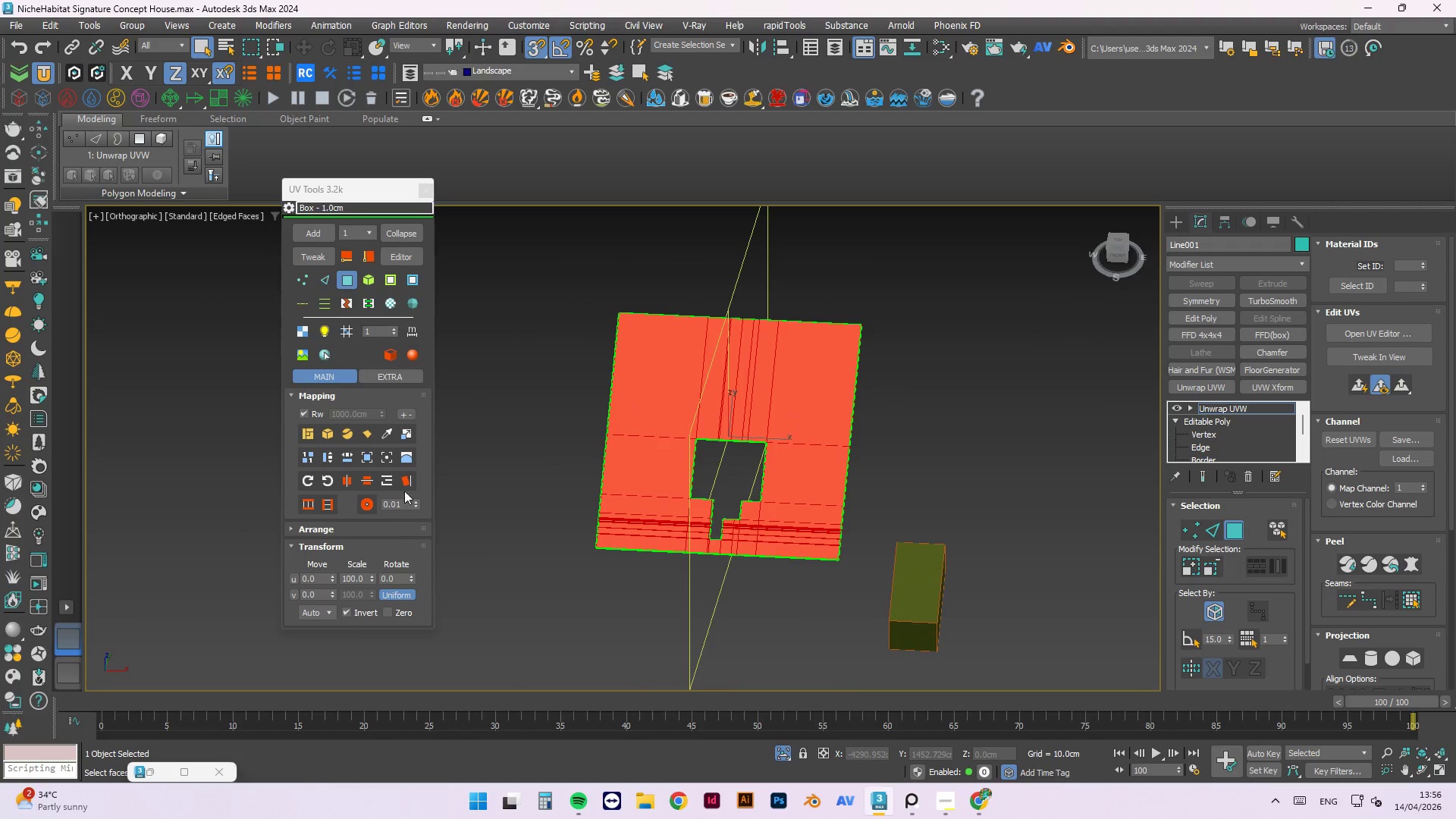 
left_click([384, 429])
 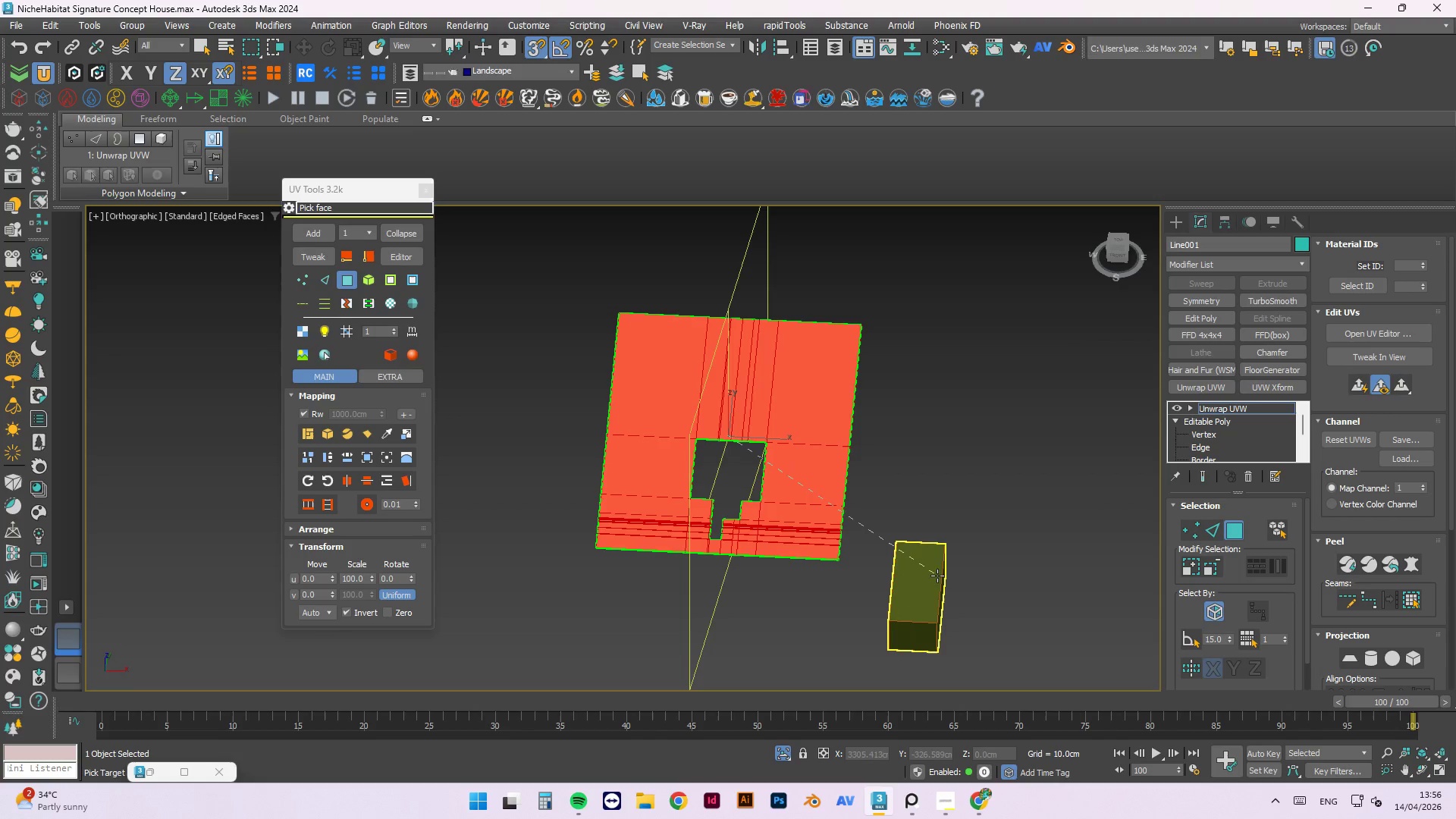 
left_click([931, 574])
 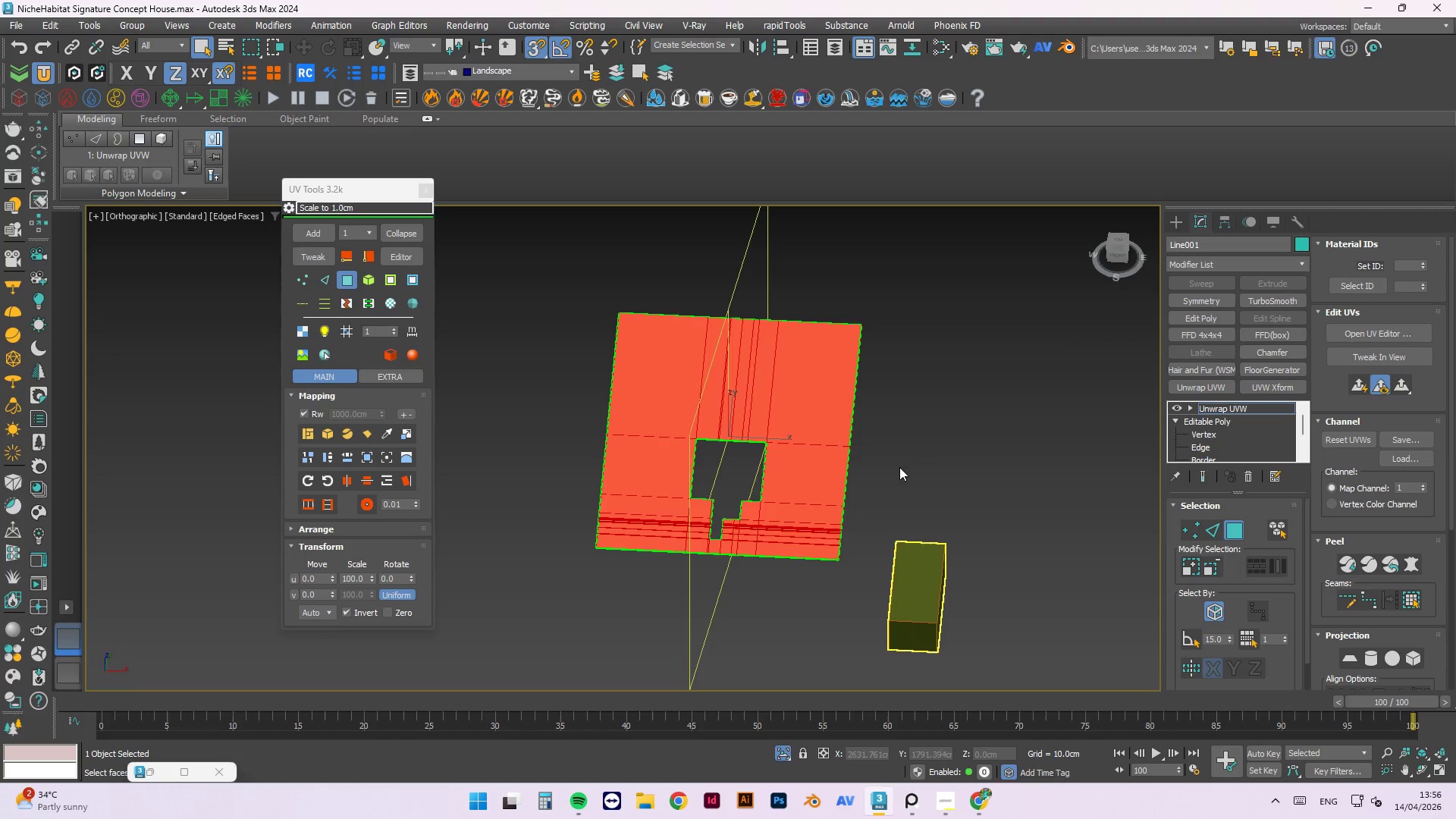 
left_click([895, 453])
 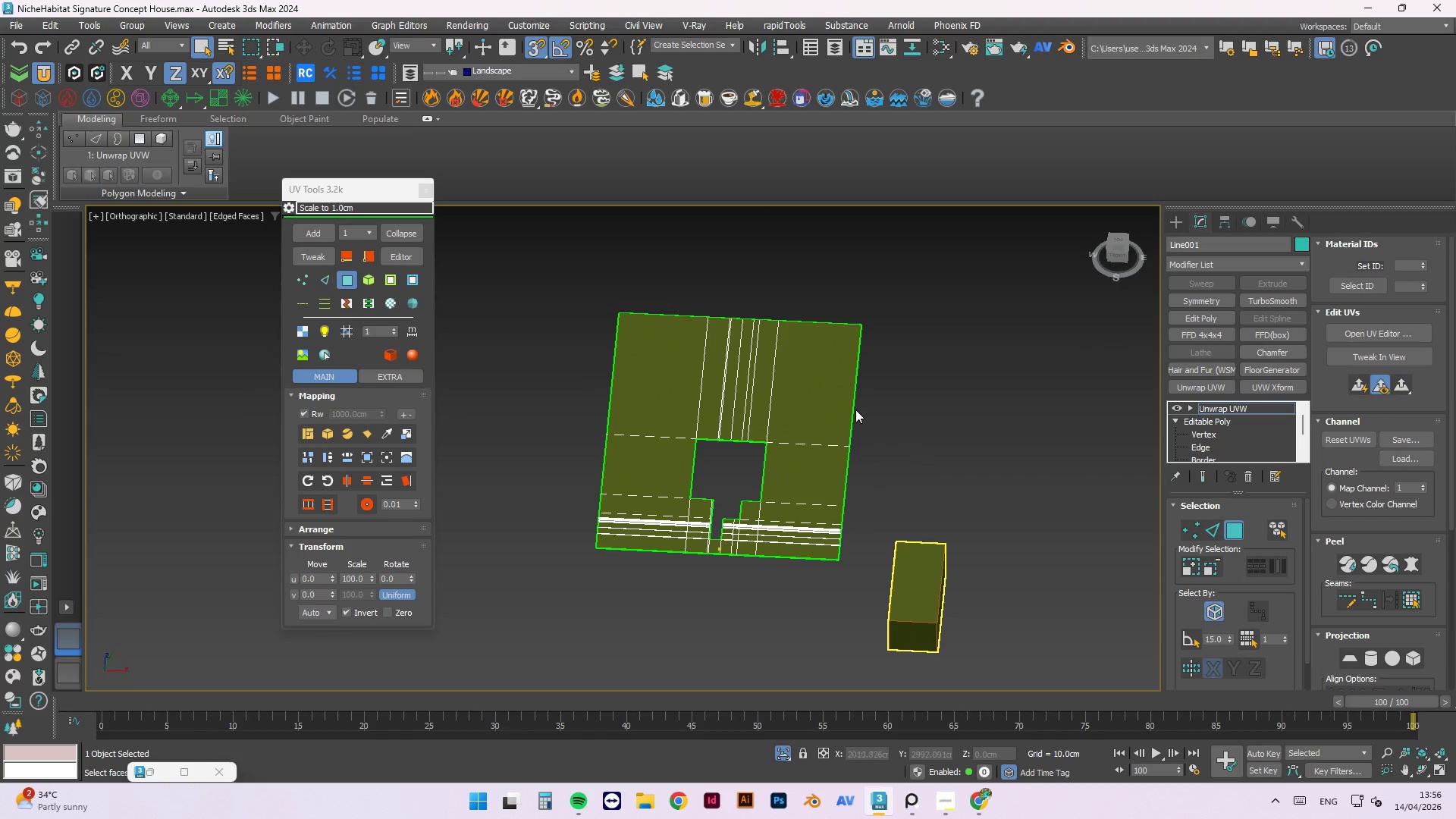 
scroll: coordinate [642, 551], scroll_direction: up, amount: 12.0
 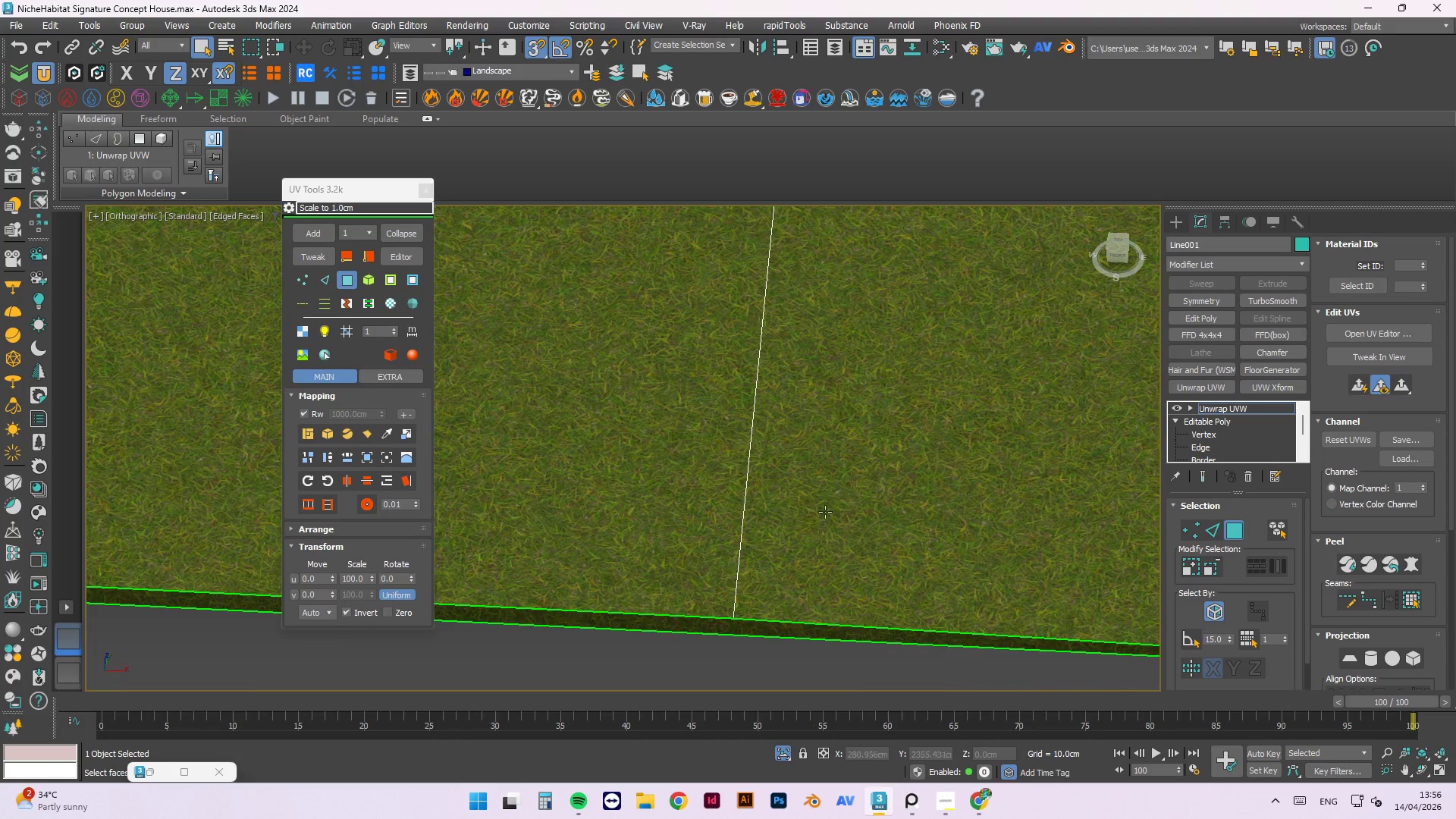 
scroll: coordinate [837, 523], scroll_direction: down, amount: 8.0
 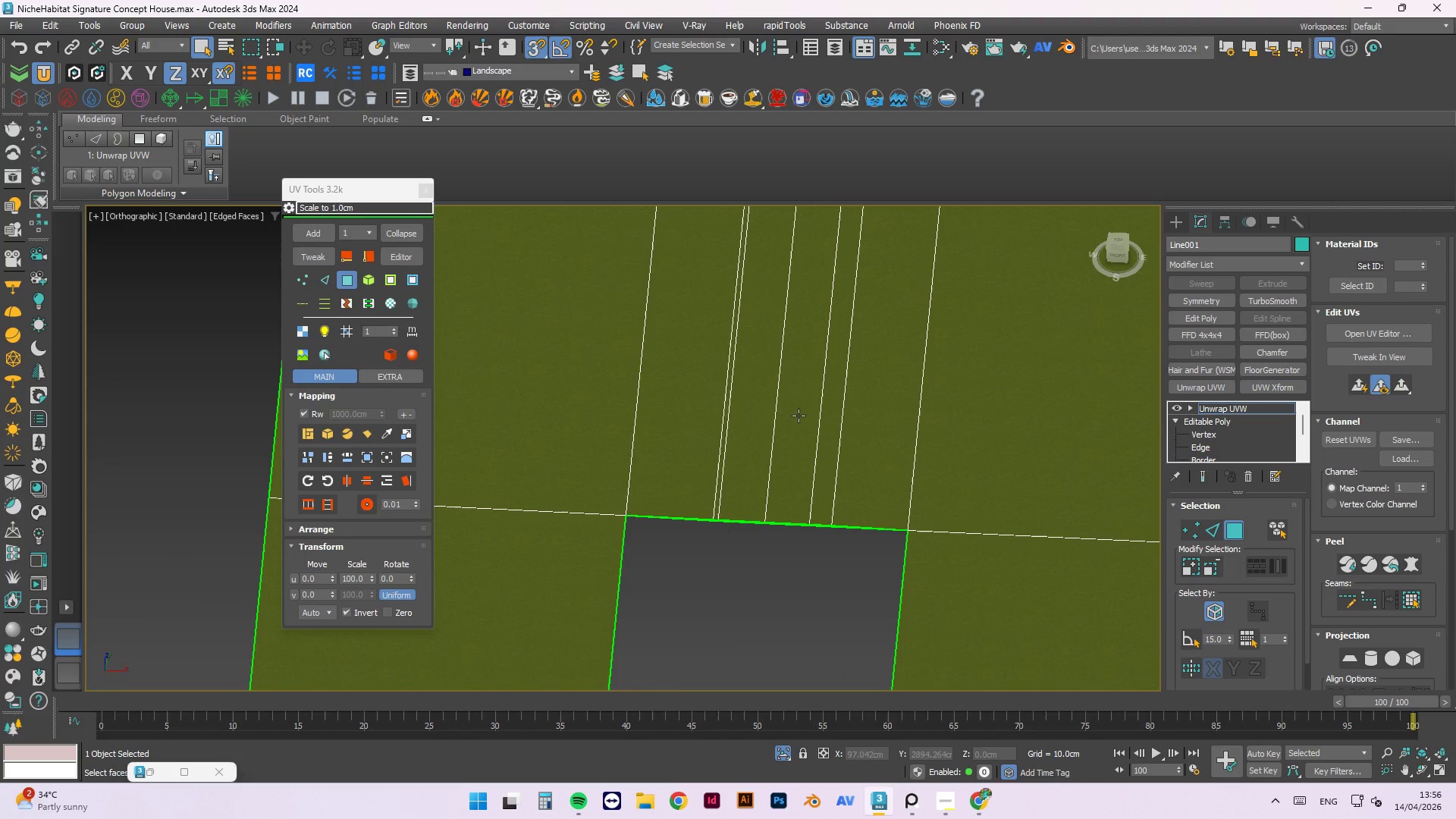 
scroll: coordinate [700, 522], scroll_direction: up, amount: 4.0
 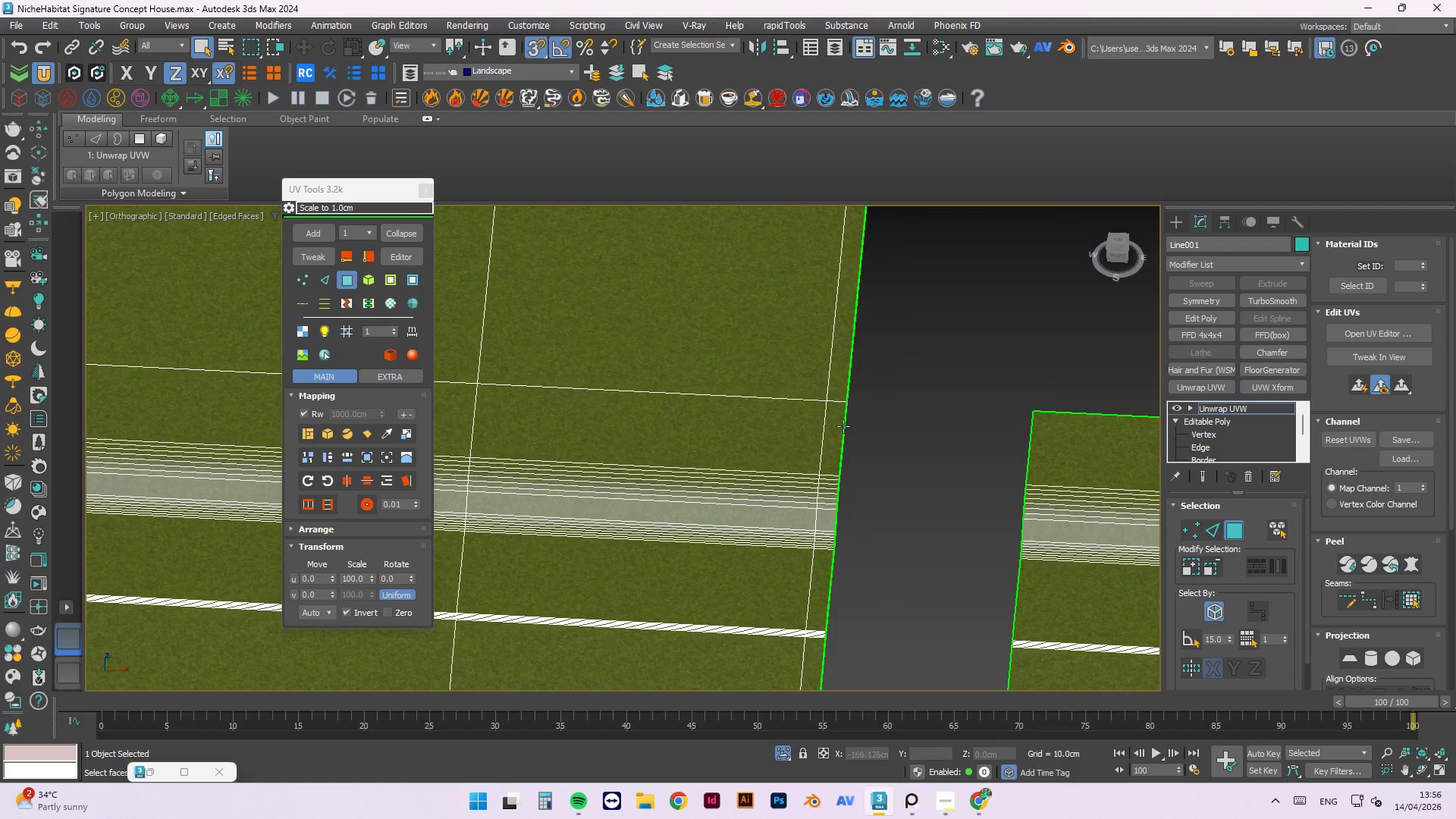 
left_click([883, 383])
 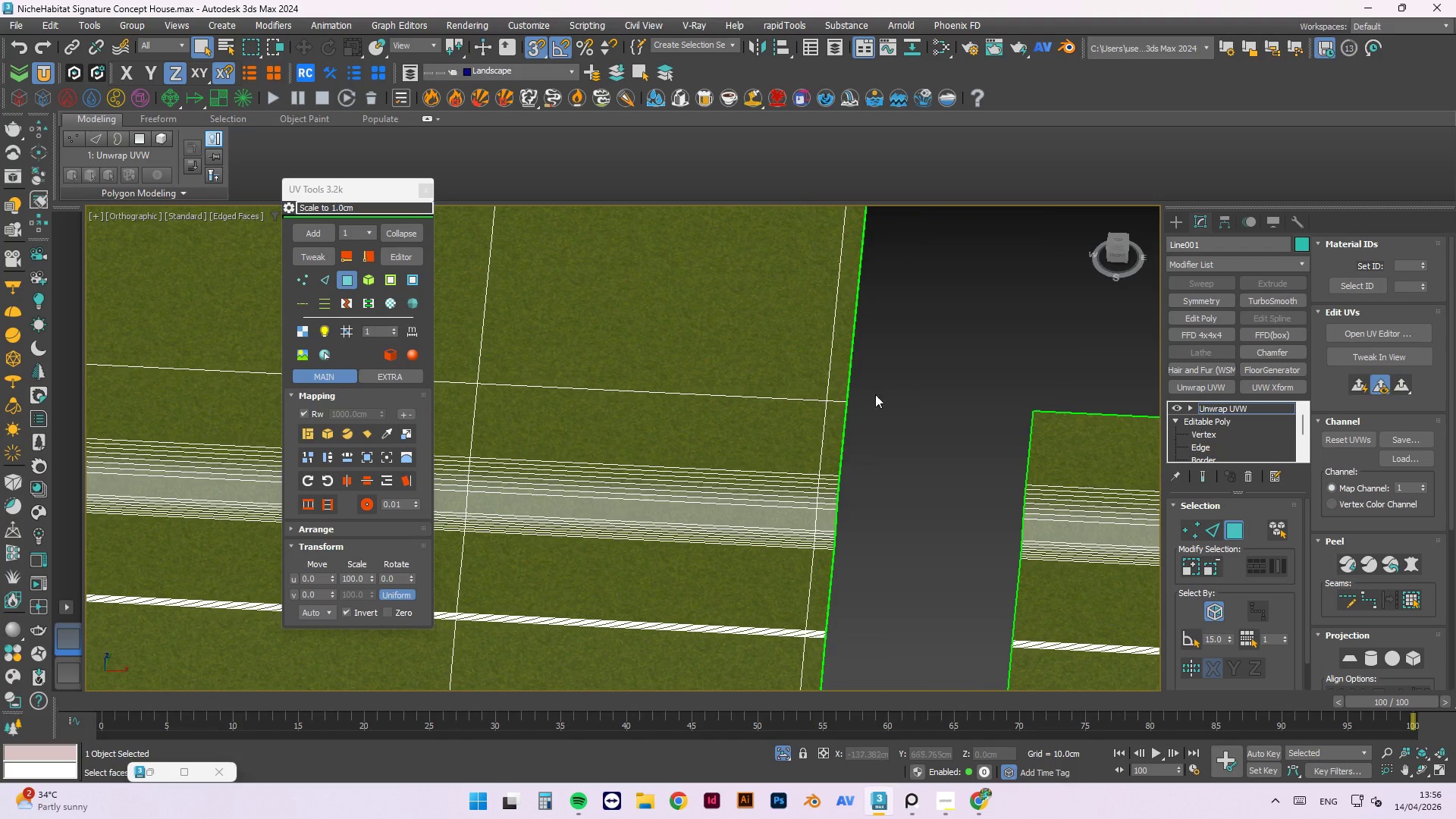 
scroll: coordinate [868, 412], scroll_direction: down, amount: 4.0
 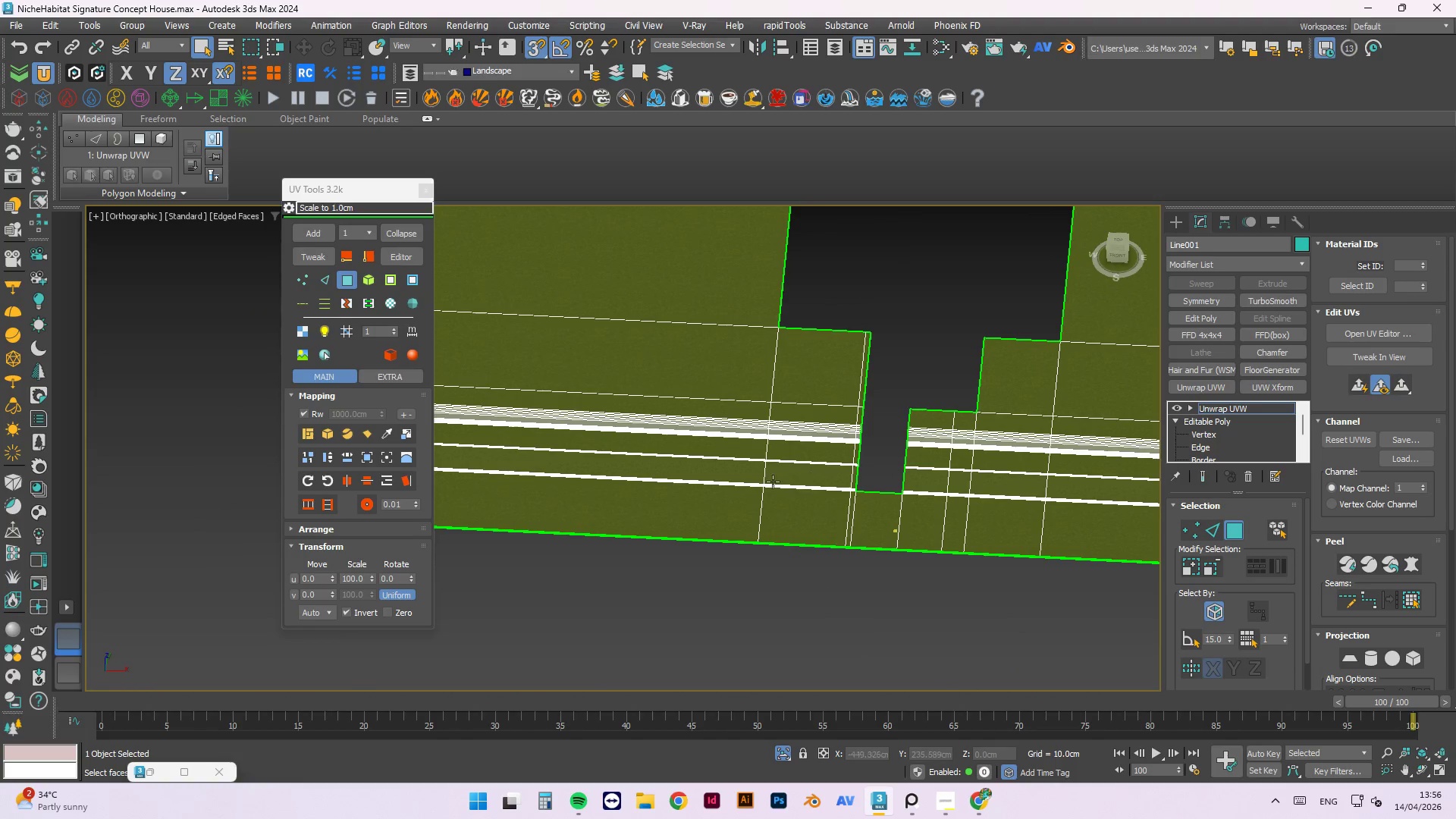 
hold_key(key=AltLeft, duration=0.77)
 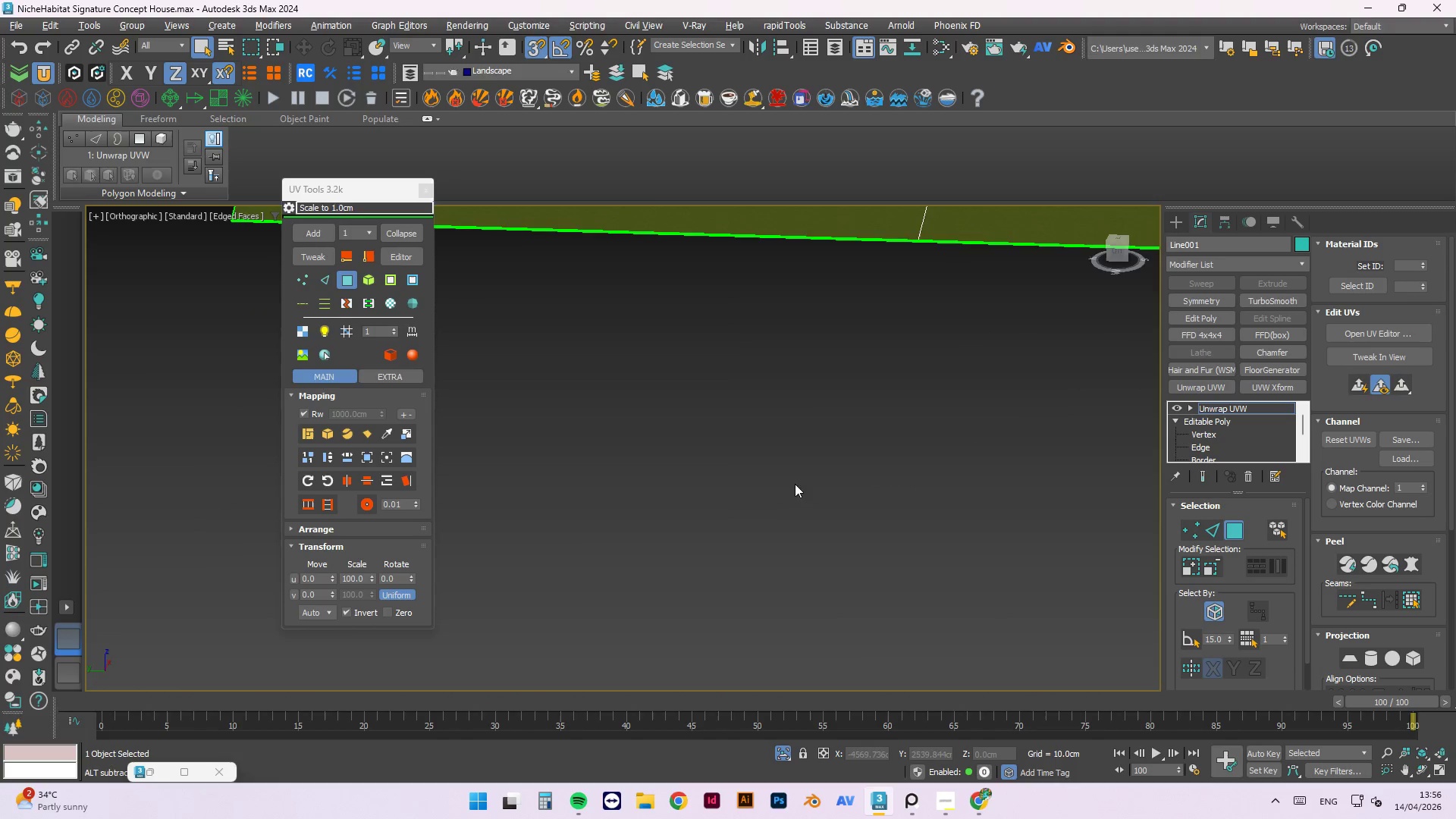 
hold_key(key=AltLeft, duration=0.73)
 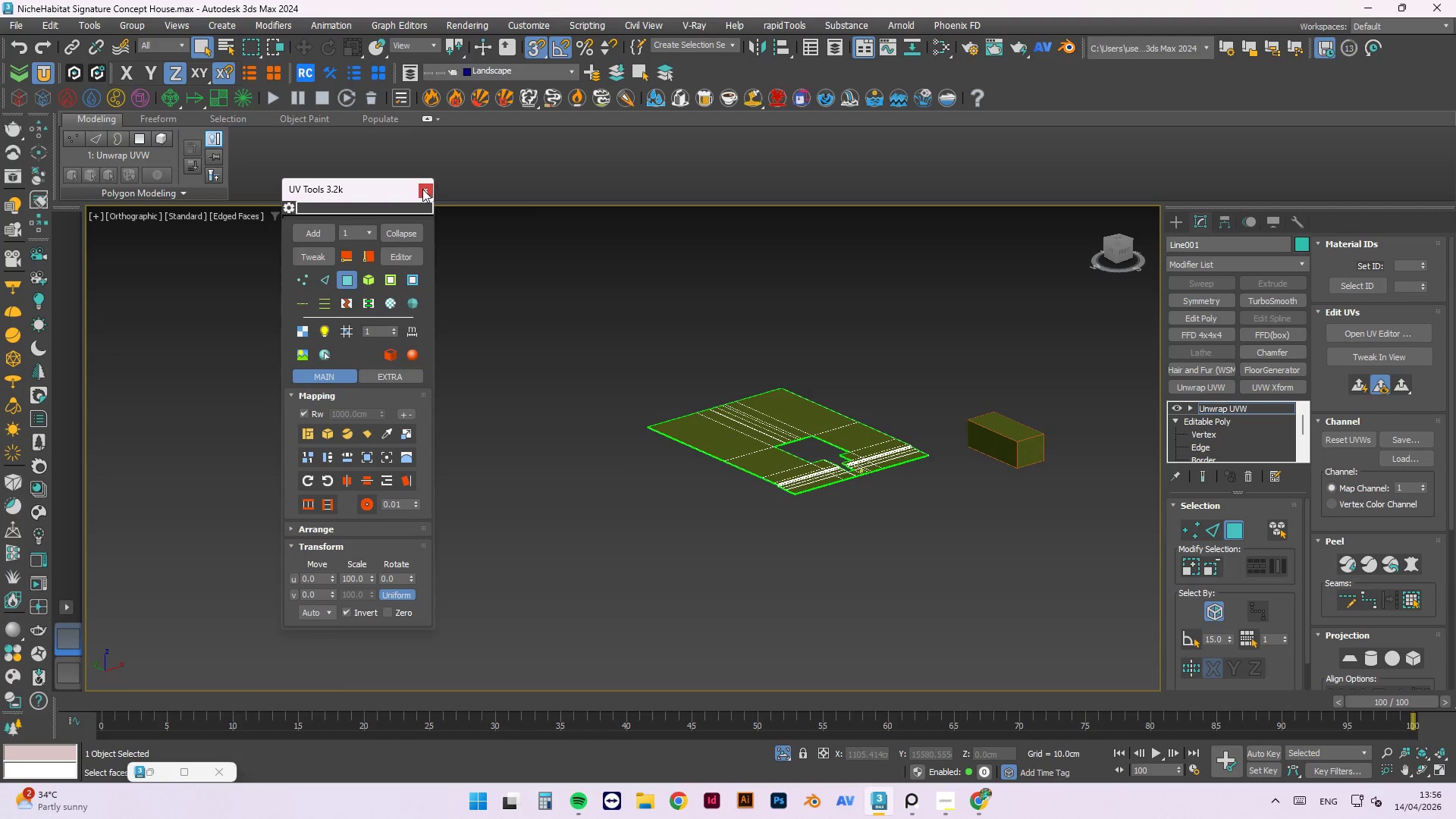 
scroll: coordinate [751, 528], scroll_direction: down, amount: 5.0
 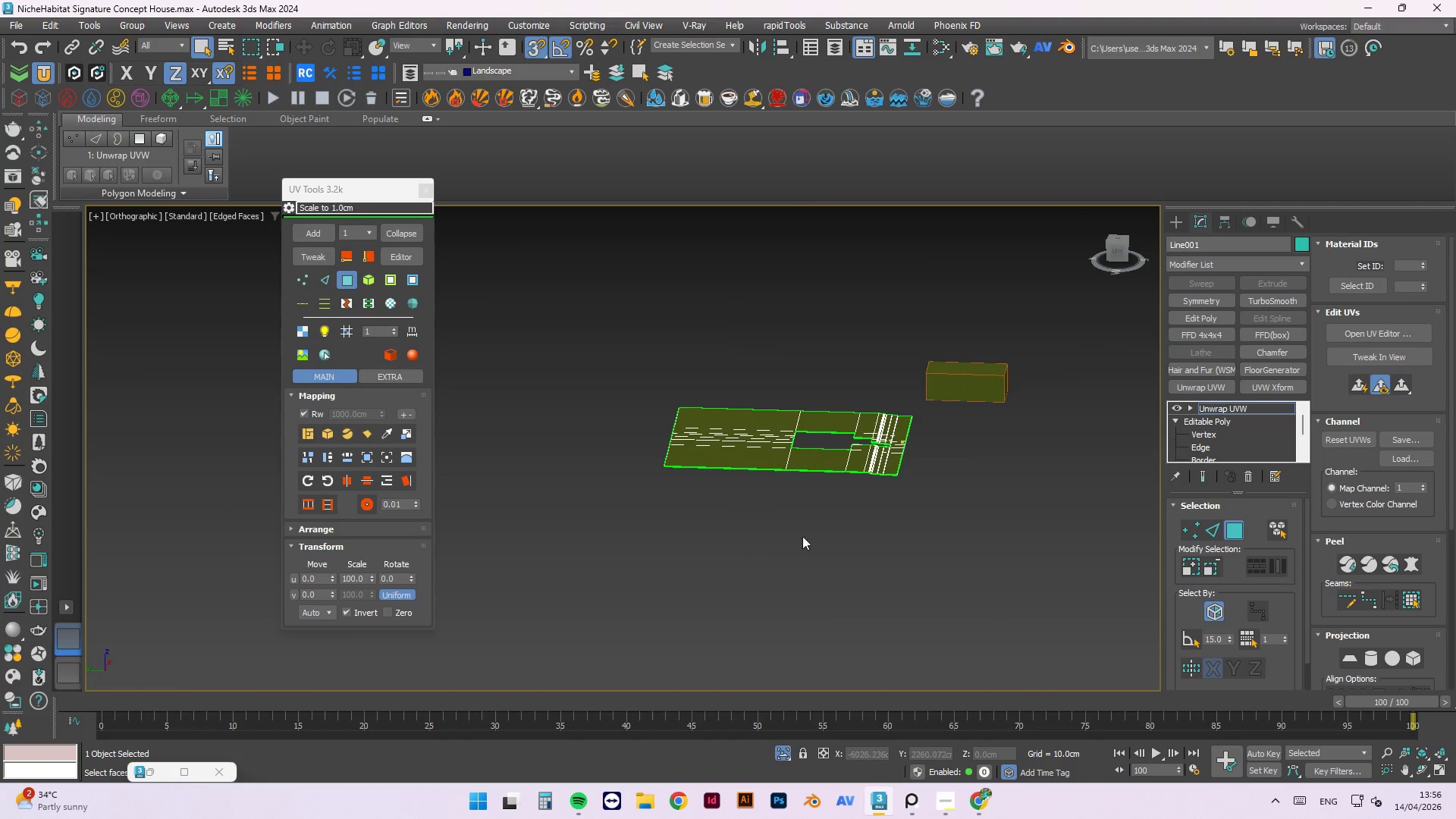 
double_click([1070, 375])
 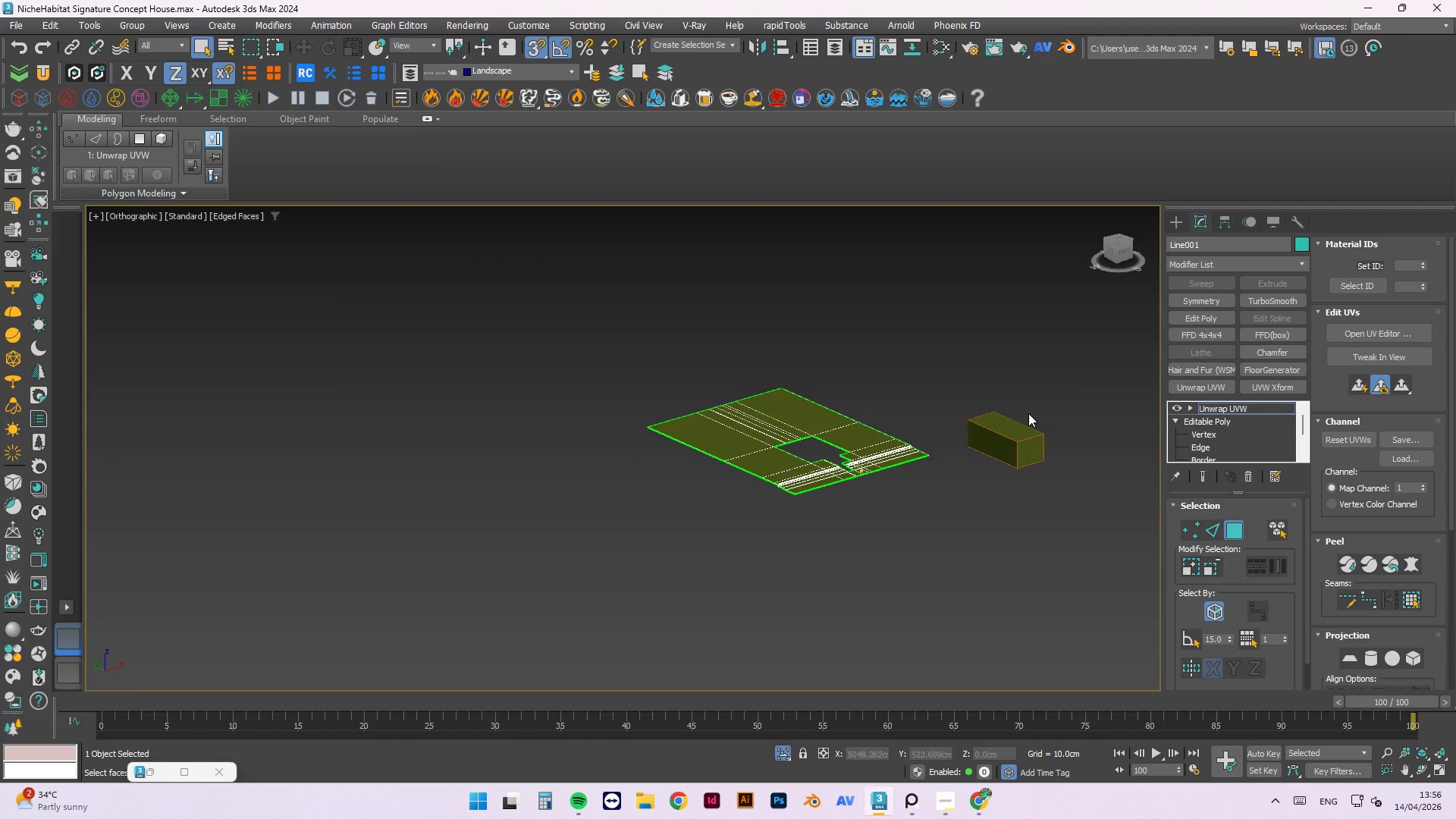 
right_click([1028, 414])
 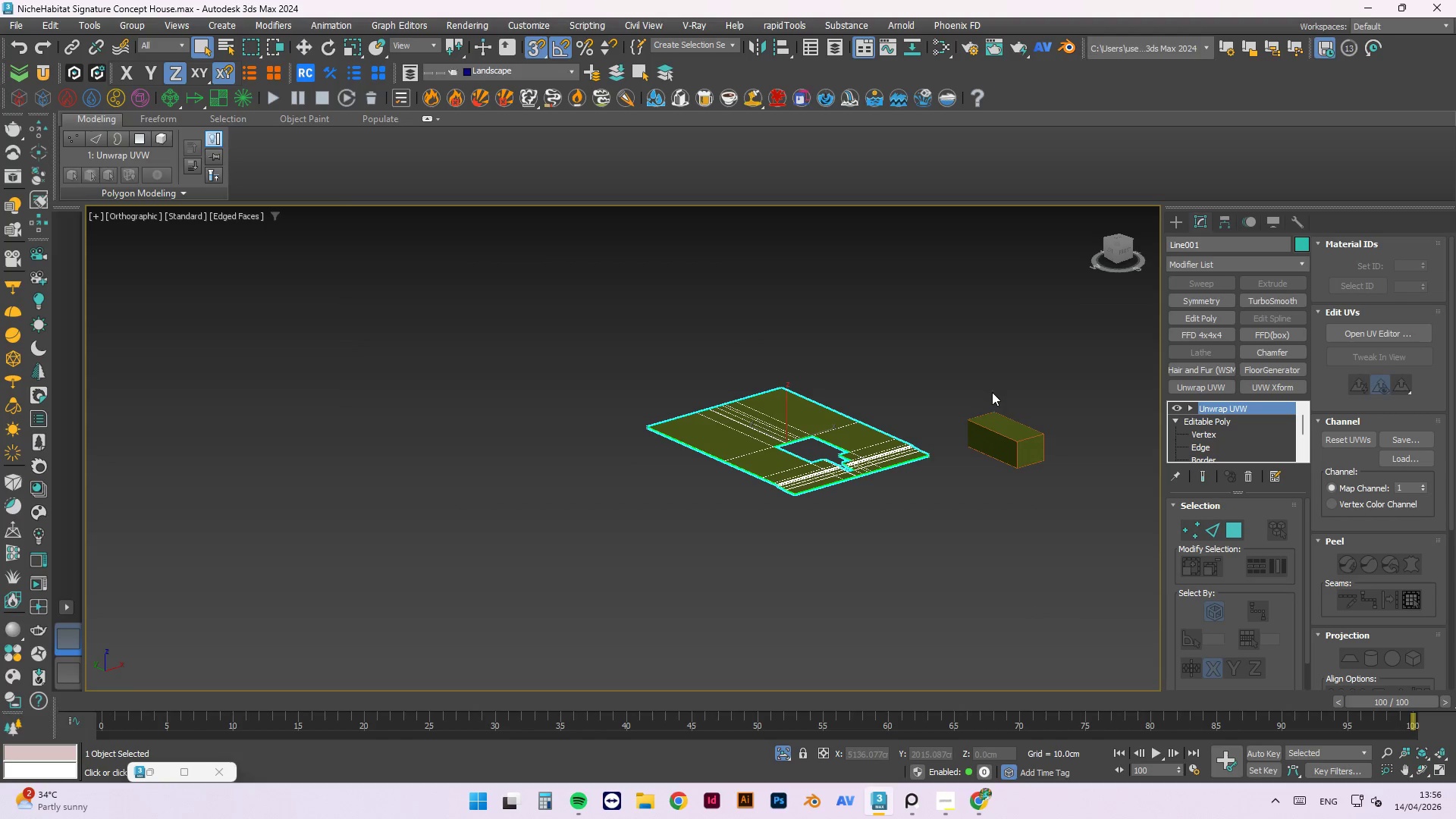 
double_click([1003, 443])
 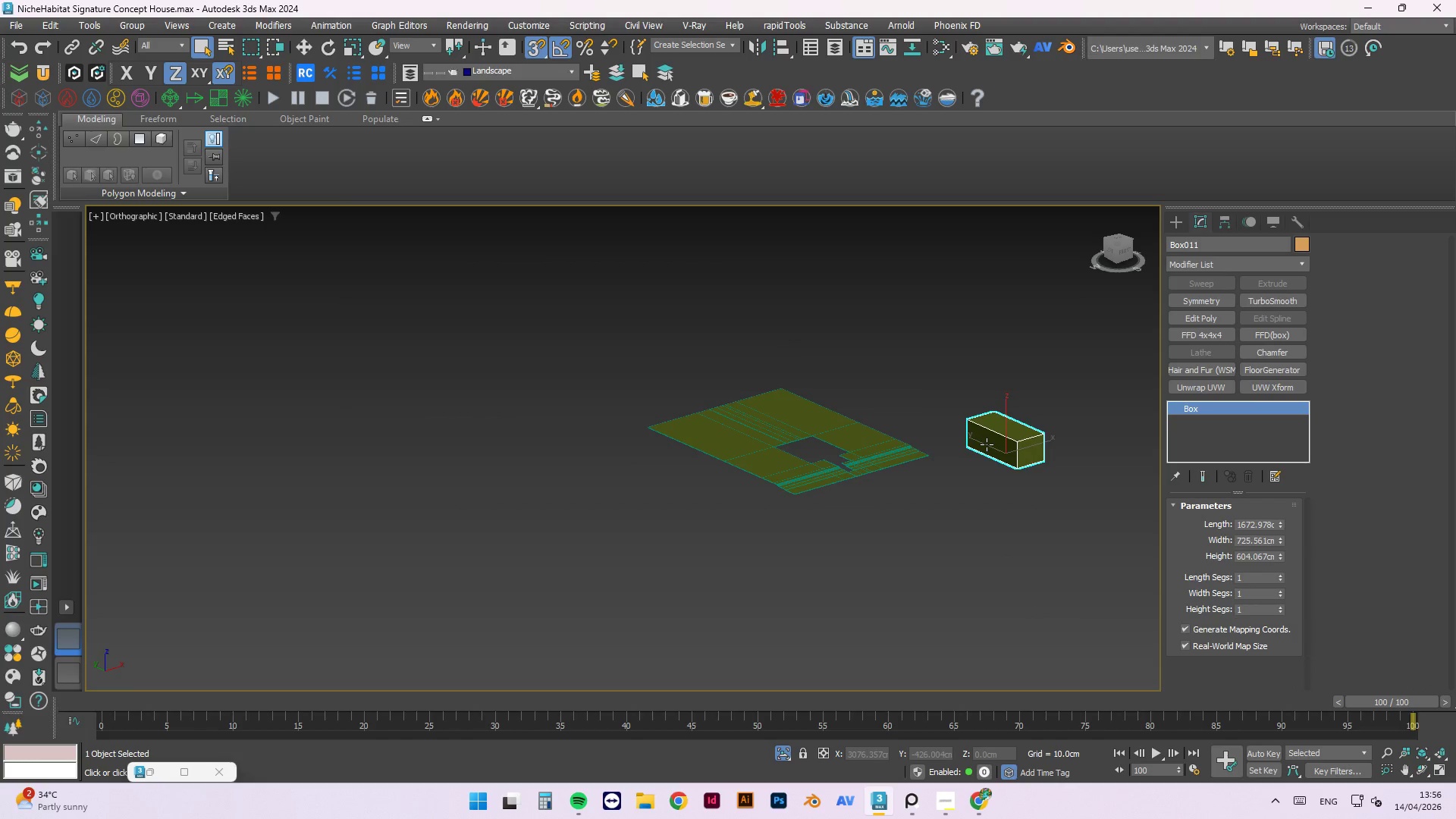 
key(Delete)
 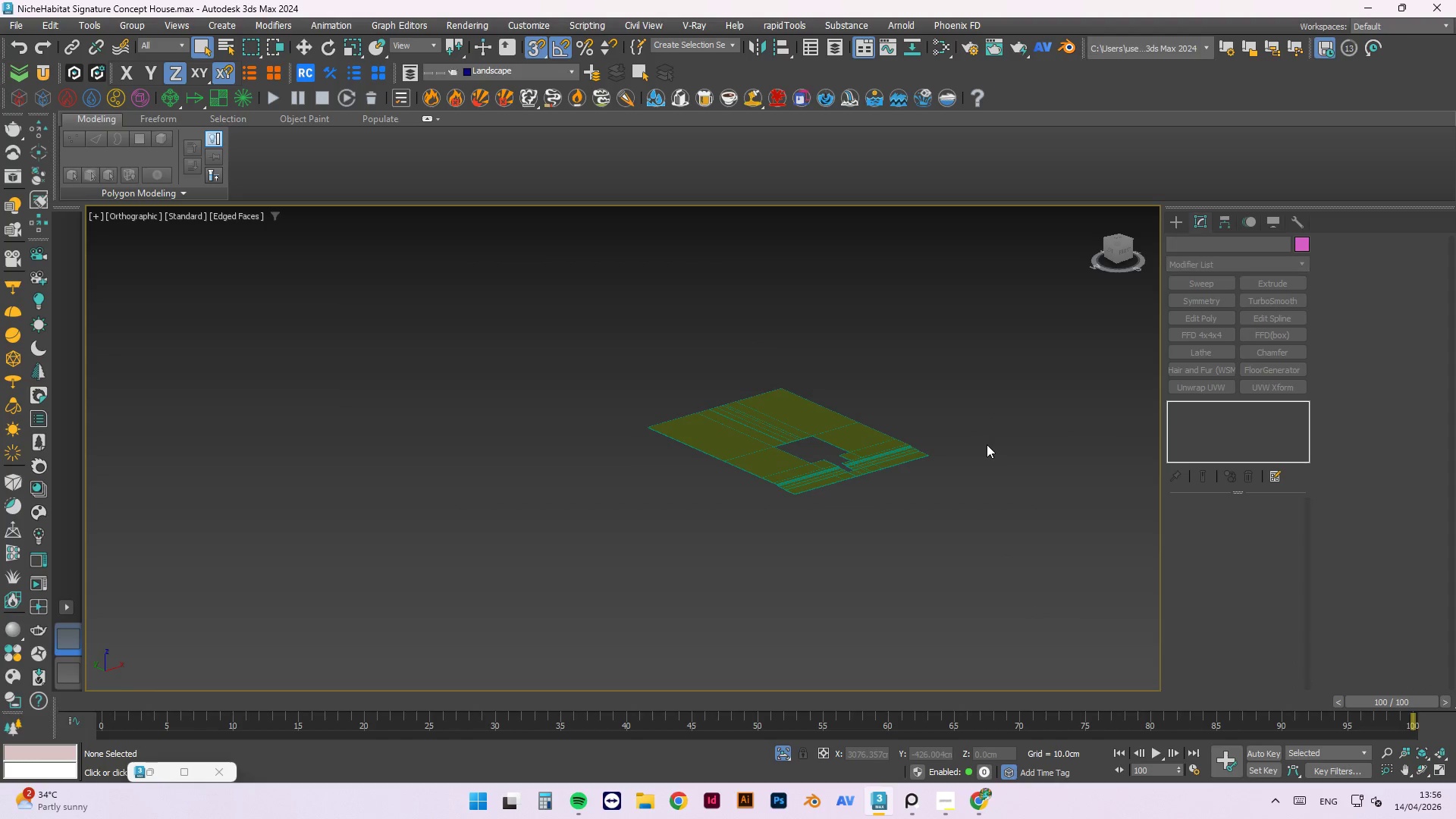 
key(Control+ControlLeft)
 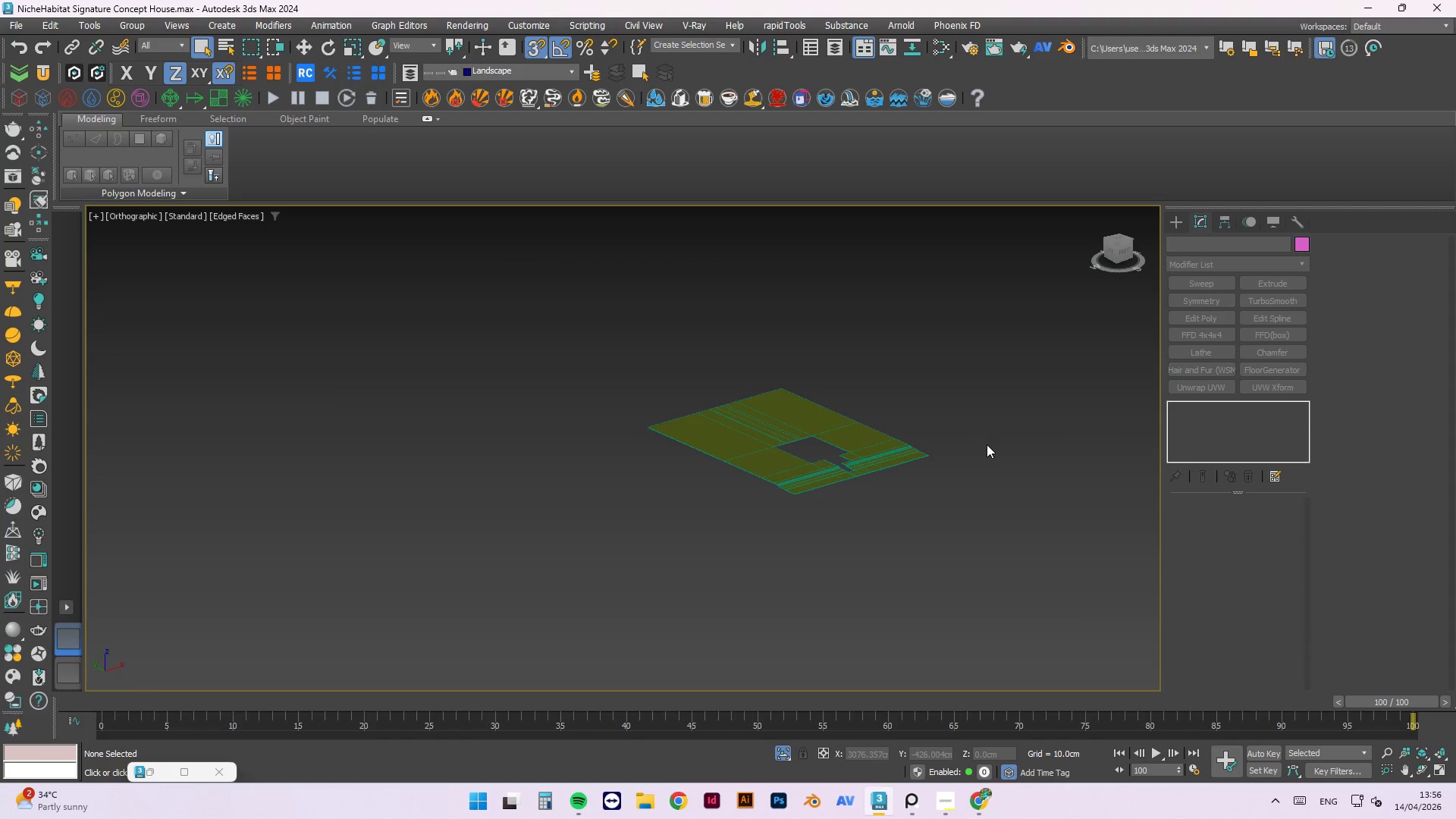 
key(Control+S)
 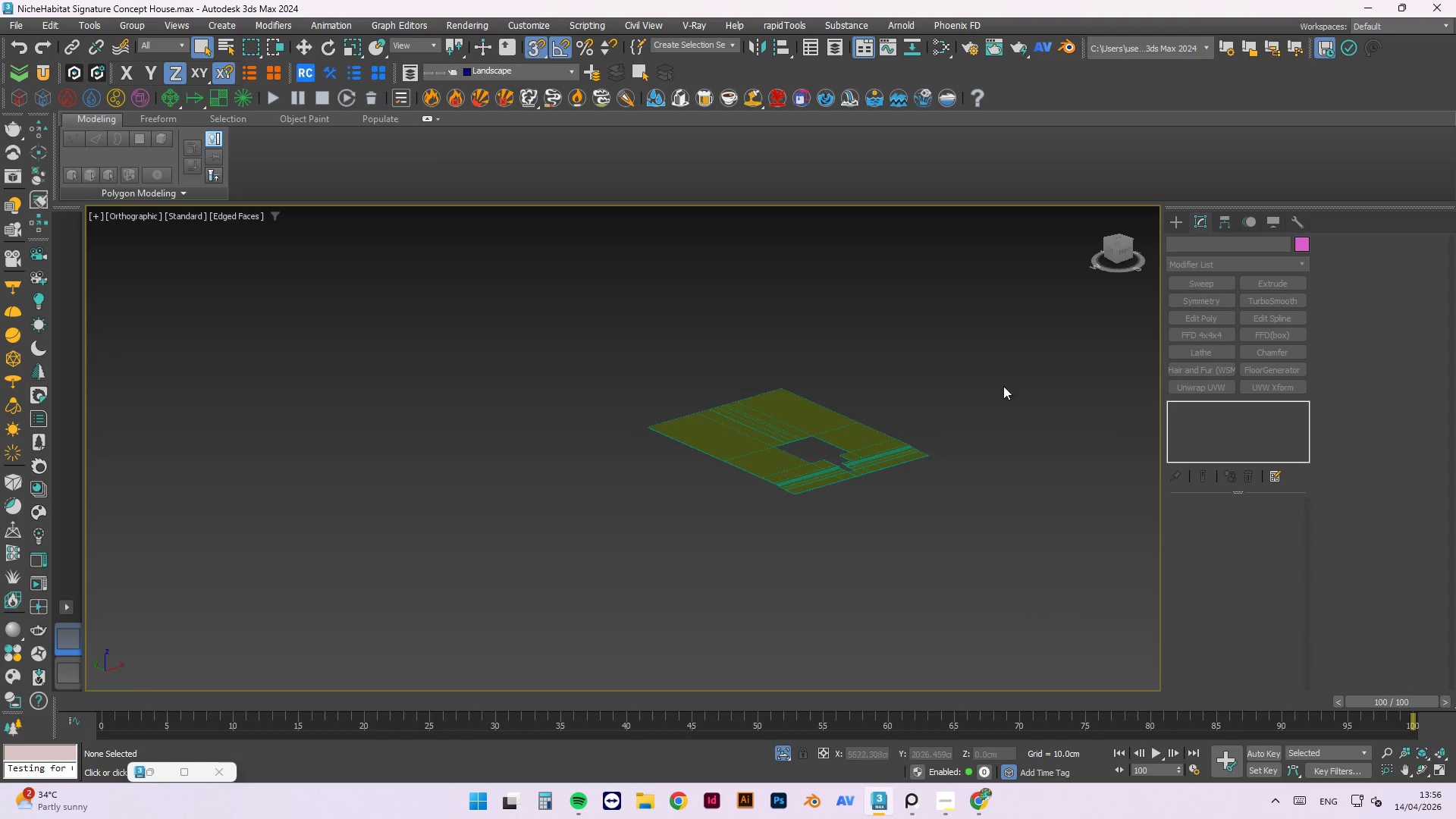 
wait(5.8)
 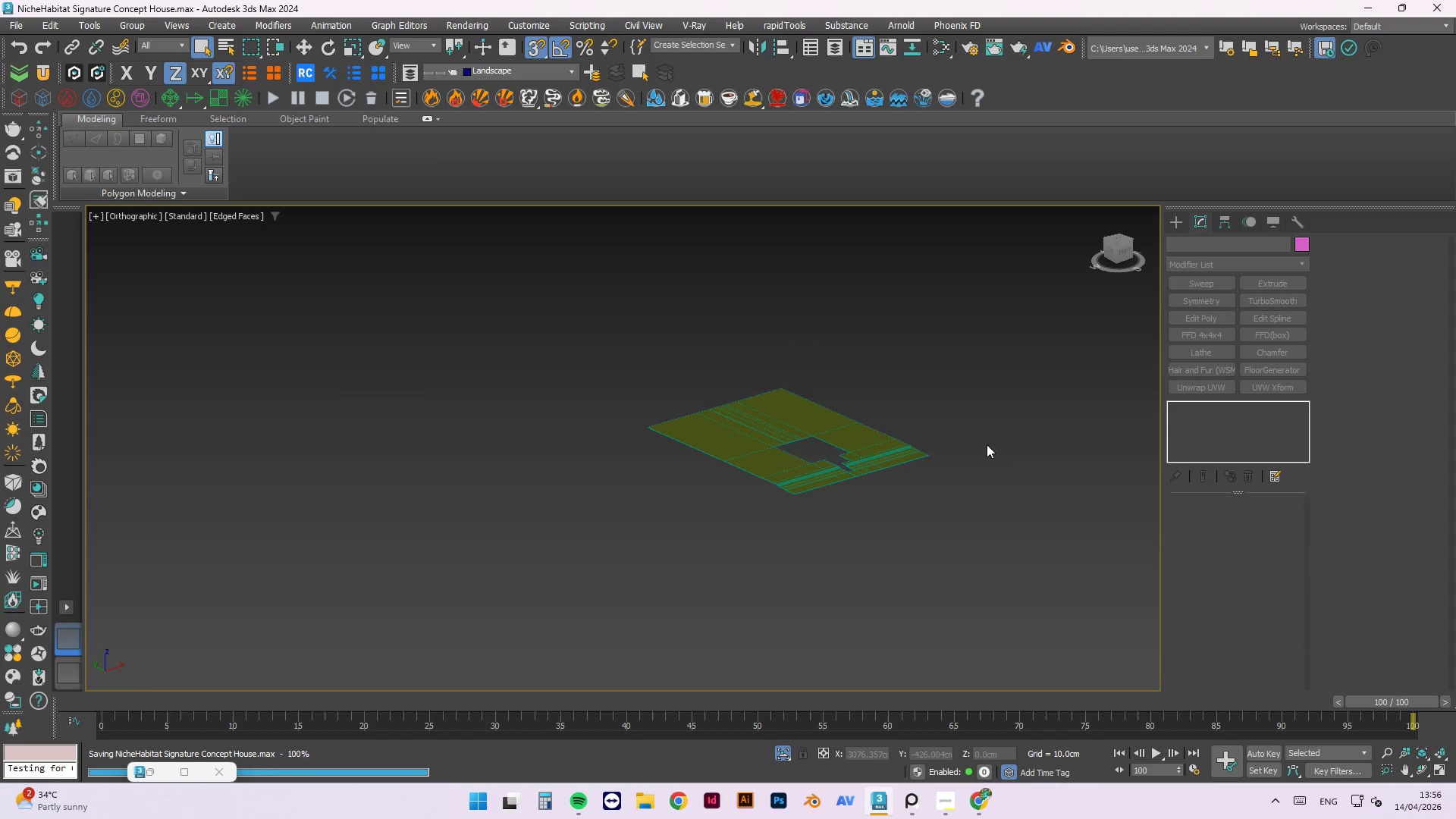 
left_click([780, 749])
 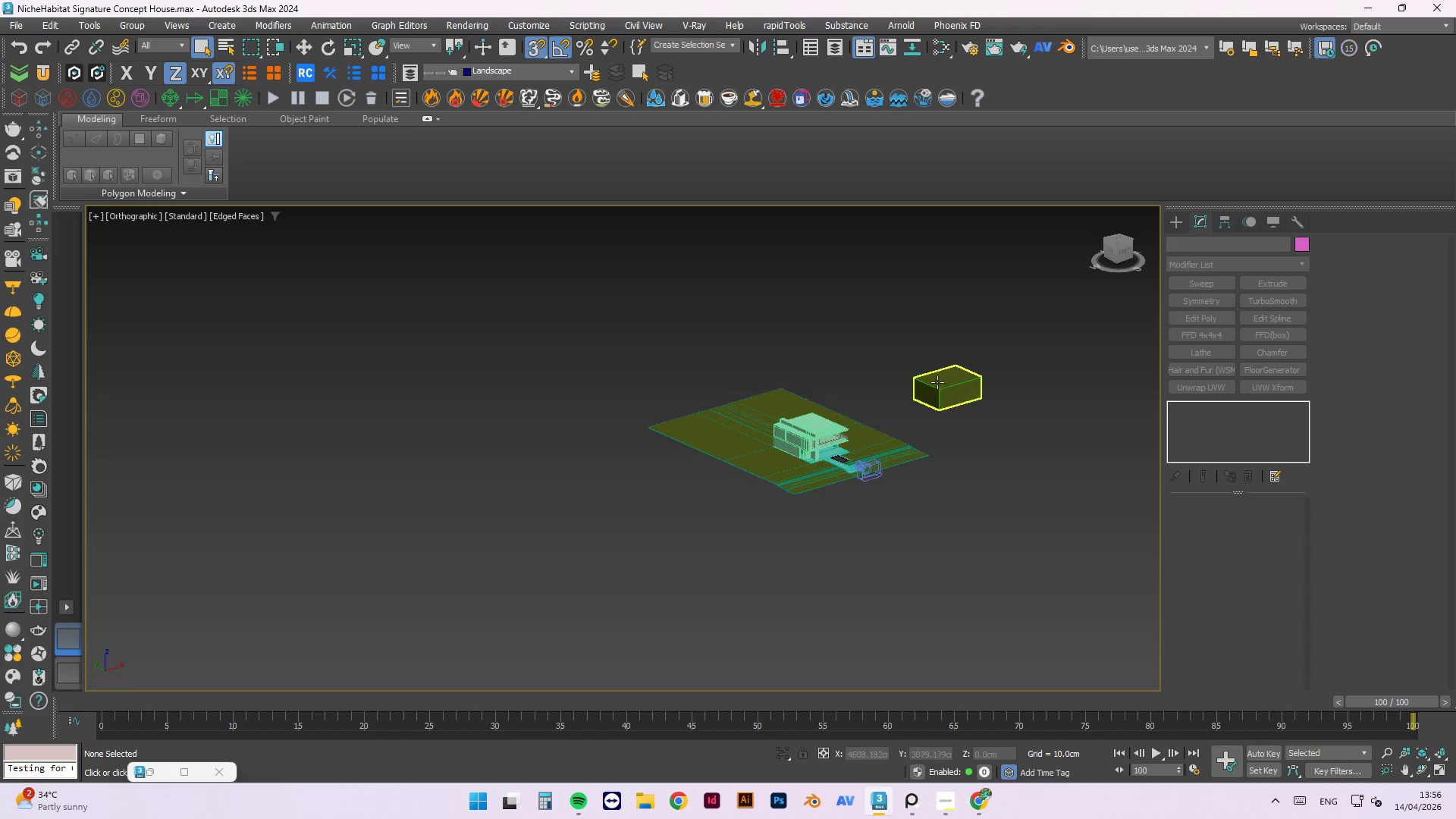 
left_click([941, 394])
 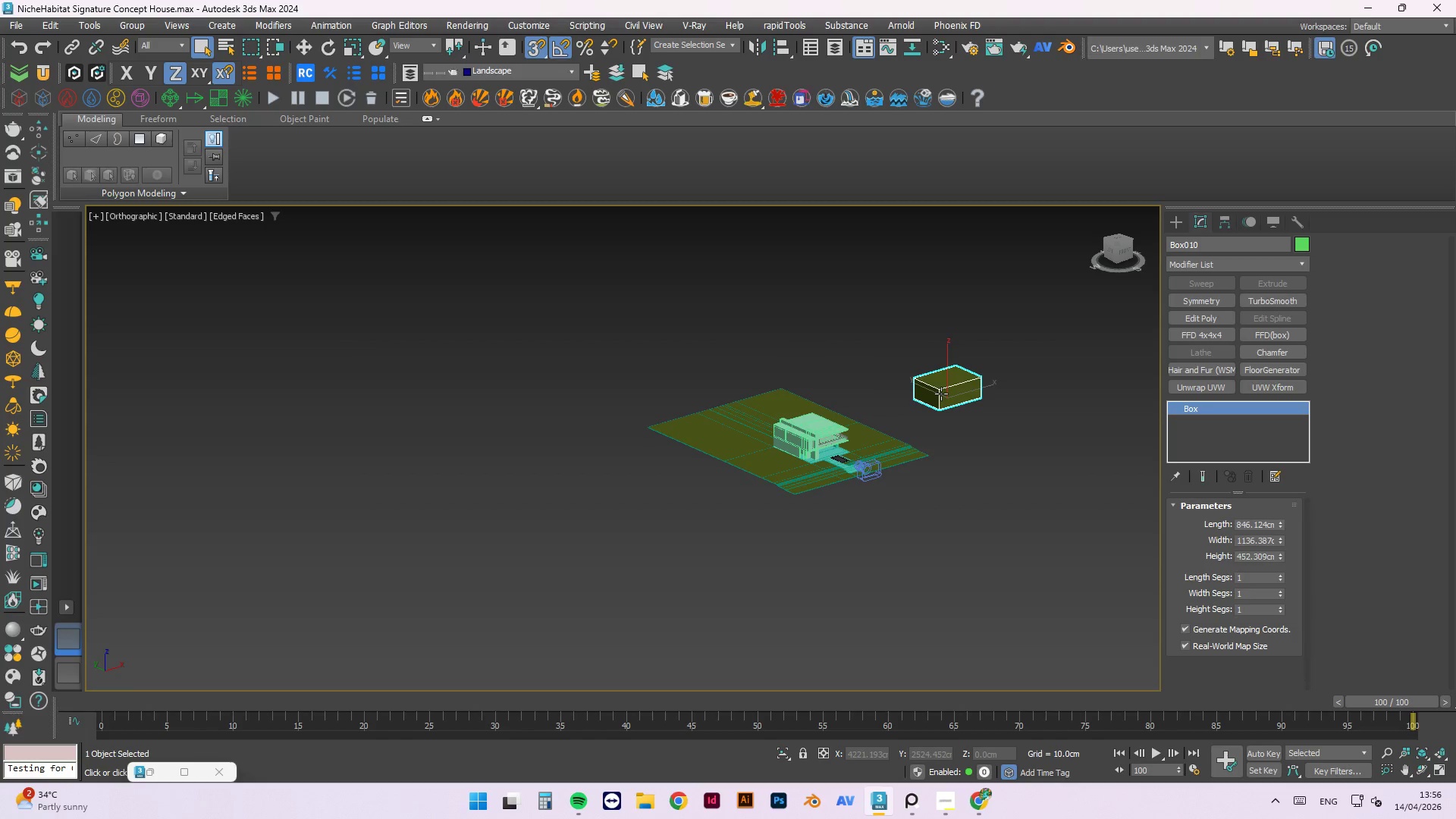 
key(Delete)
 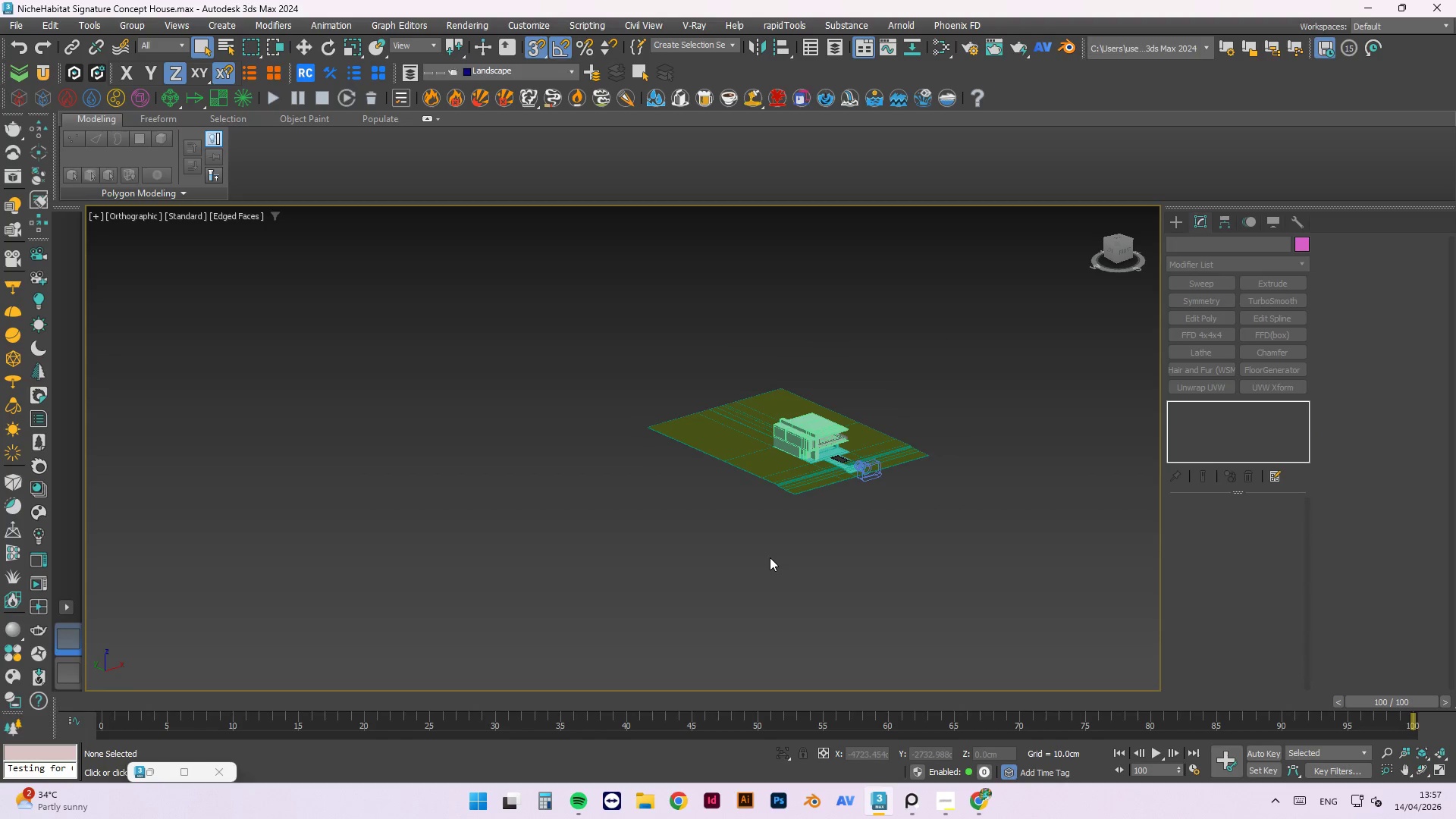 
scroll: coordinate [754, 510], scroll_direction: up, amount: 6.0
 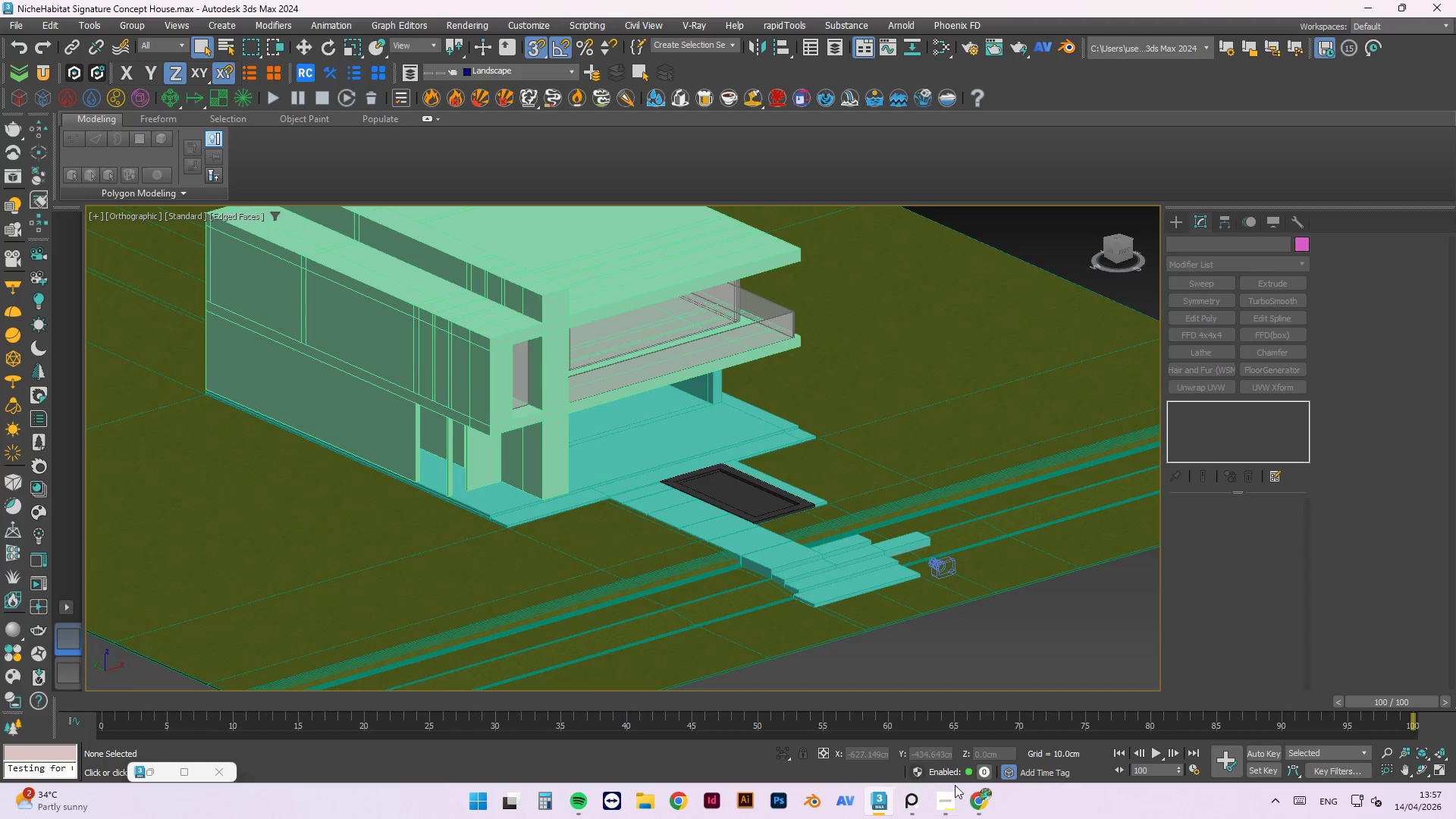 
left_click([920, 802])
 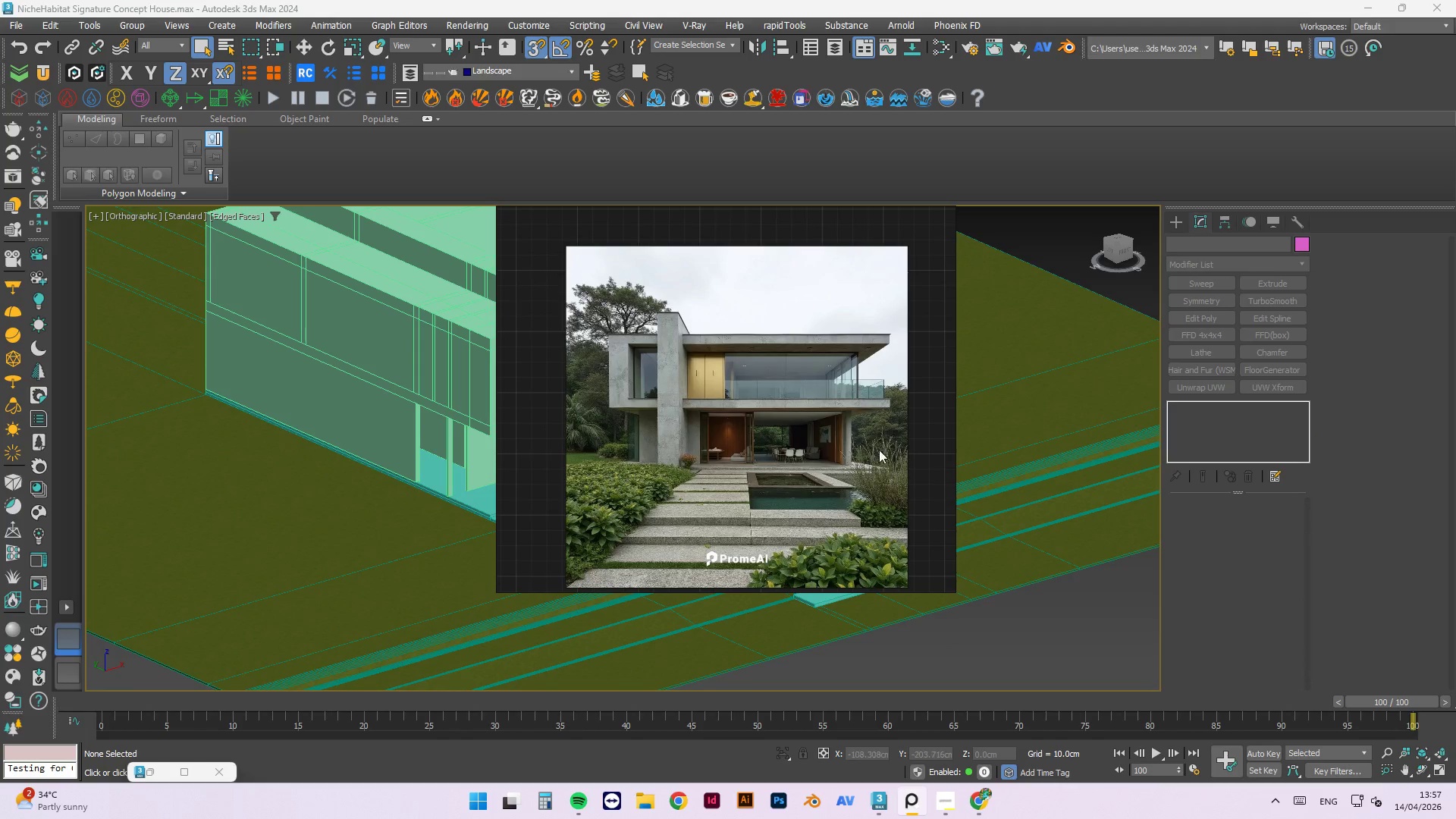 
scroll: coordinate [855, 487], scroll_direction: up, amount: 6.0
 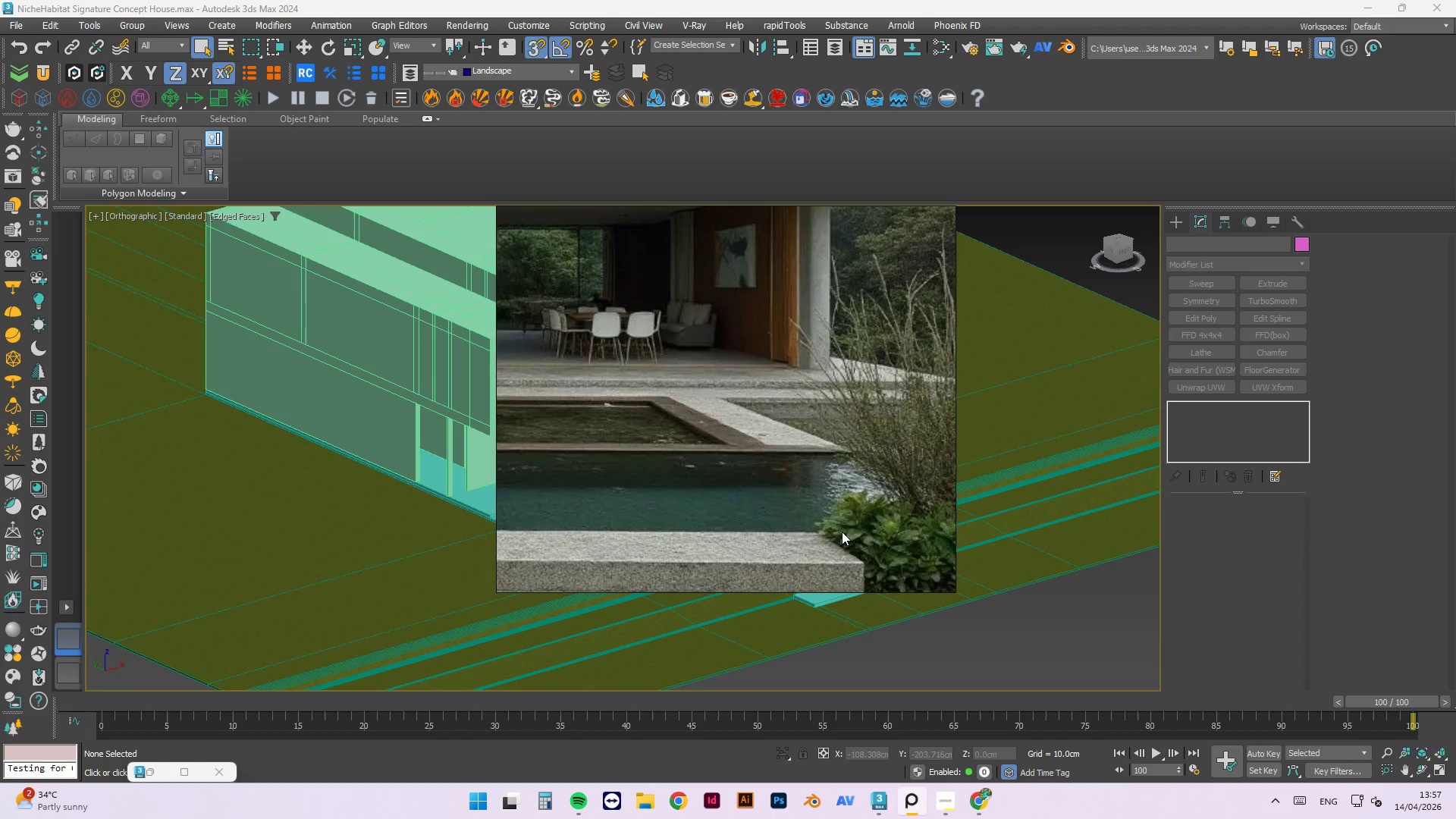 
left_click([1020, 639])
 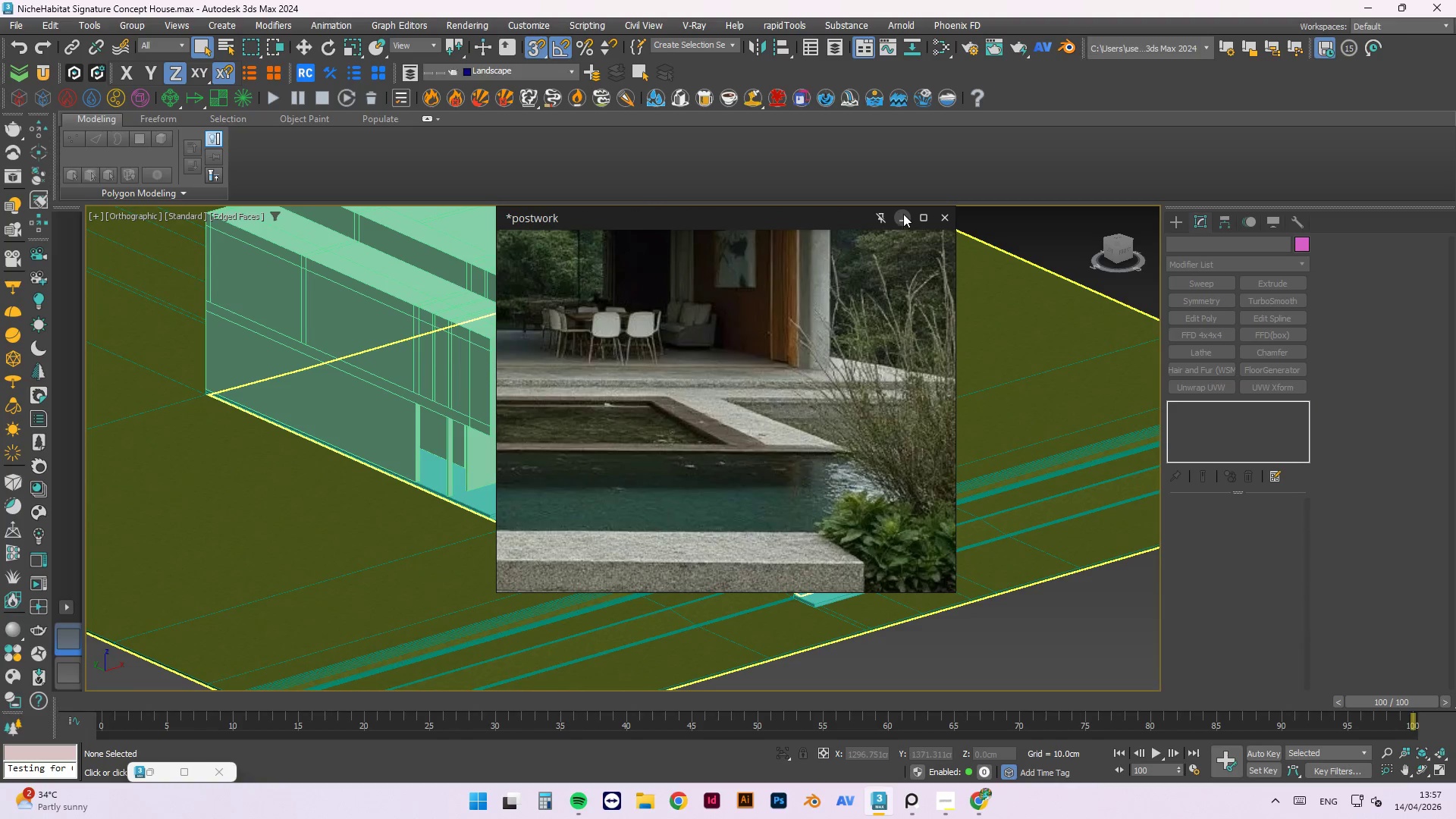 
left_click([903, 214])
 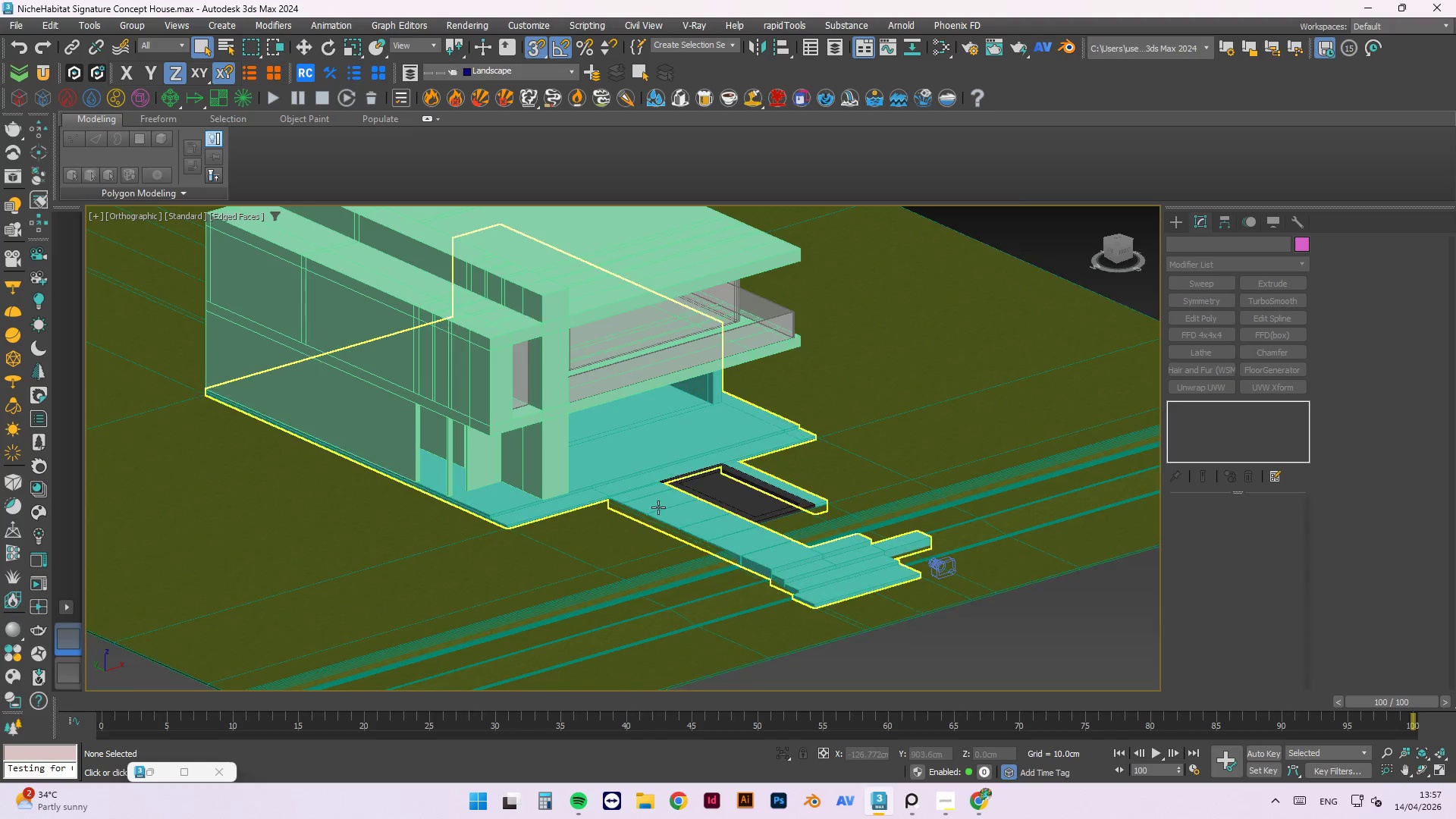 
scroll: coordinate [828, 523], scroll_direction: down, amount: 4.0
 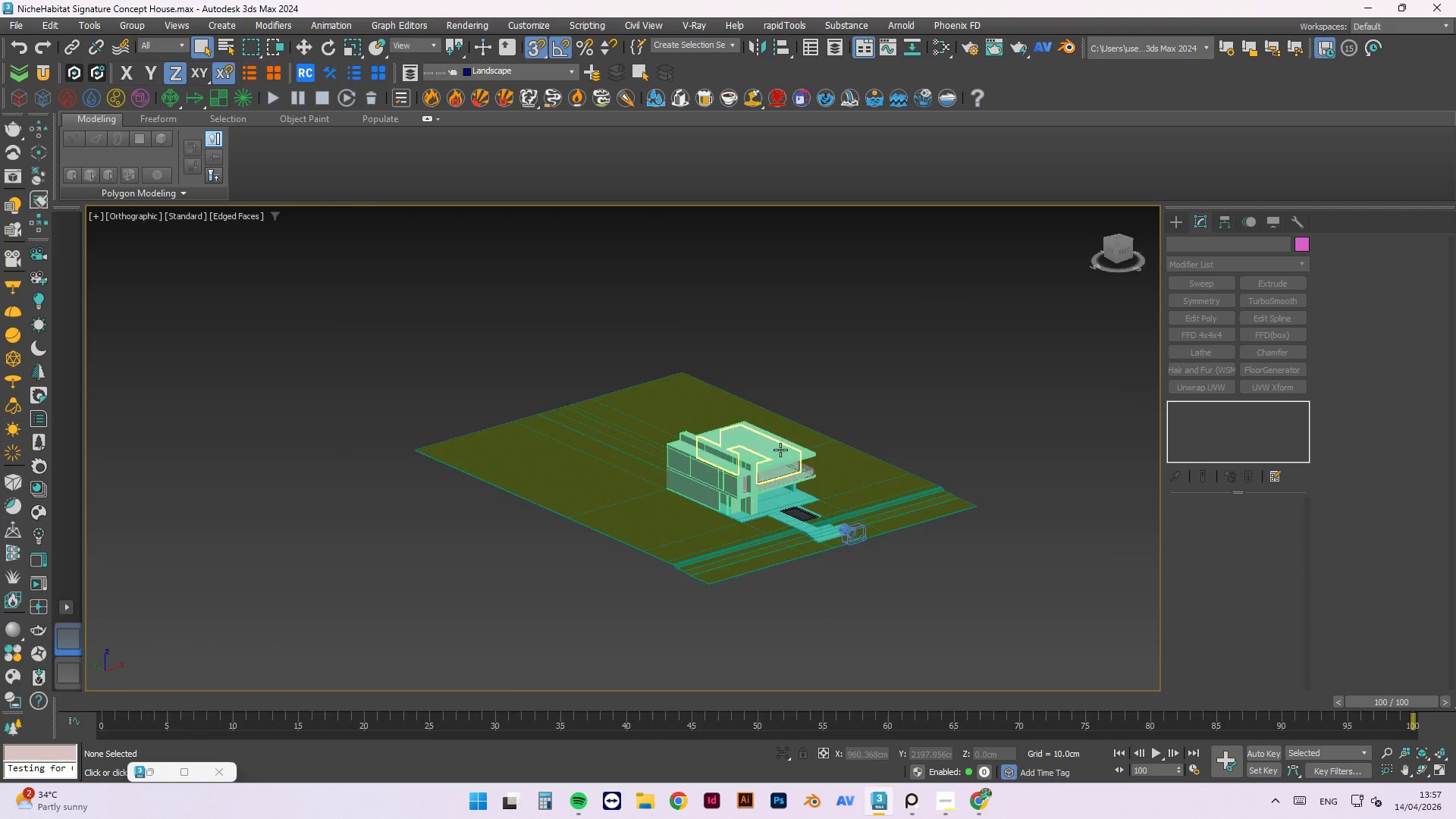 
scroll: coordinate [815, 536], scroll_direction: up, amount: 2.0
 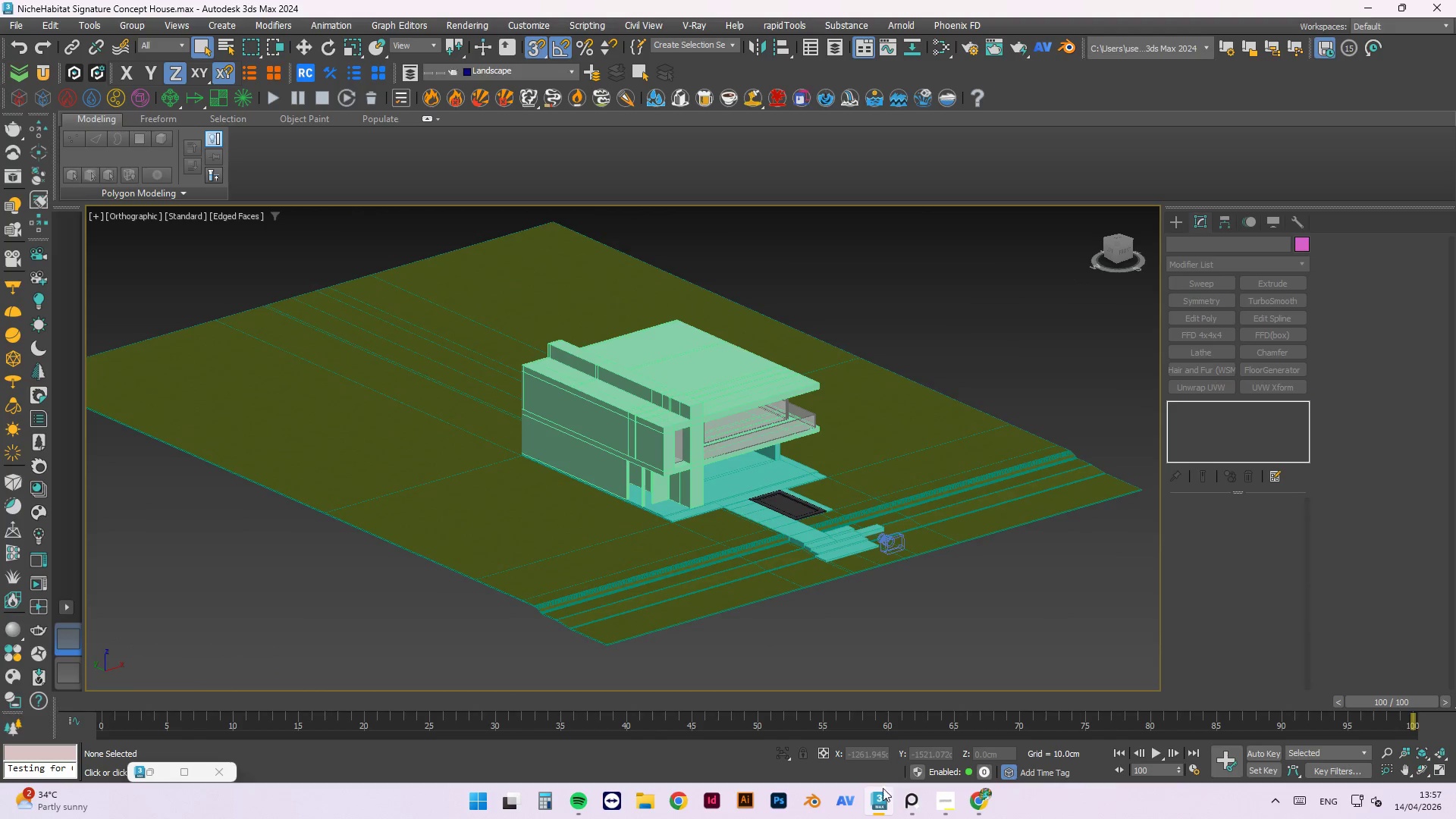 
left_click([910, 813])
 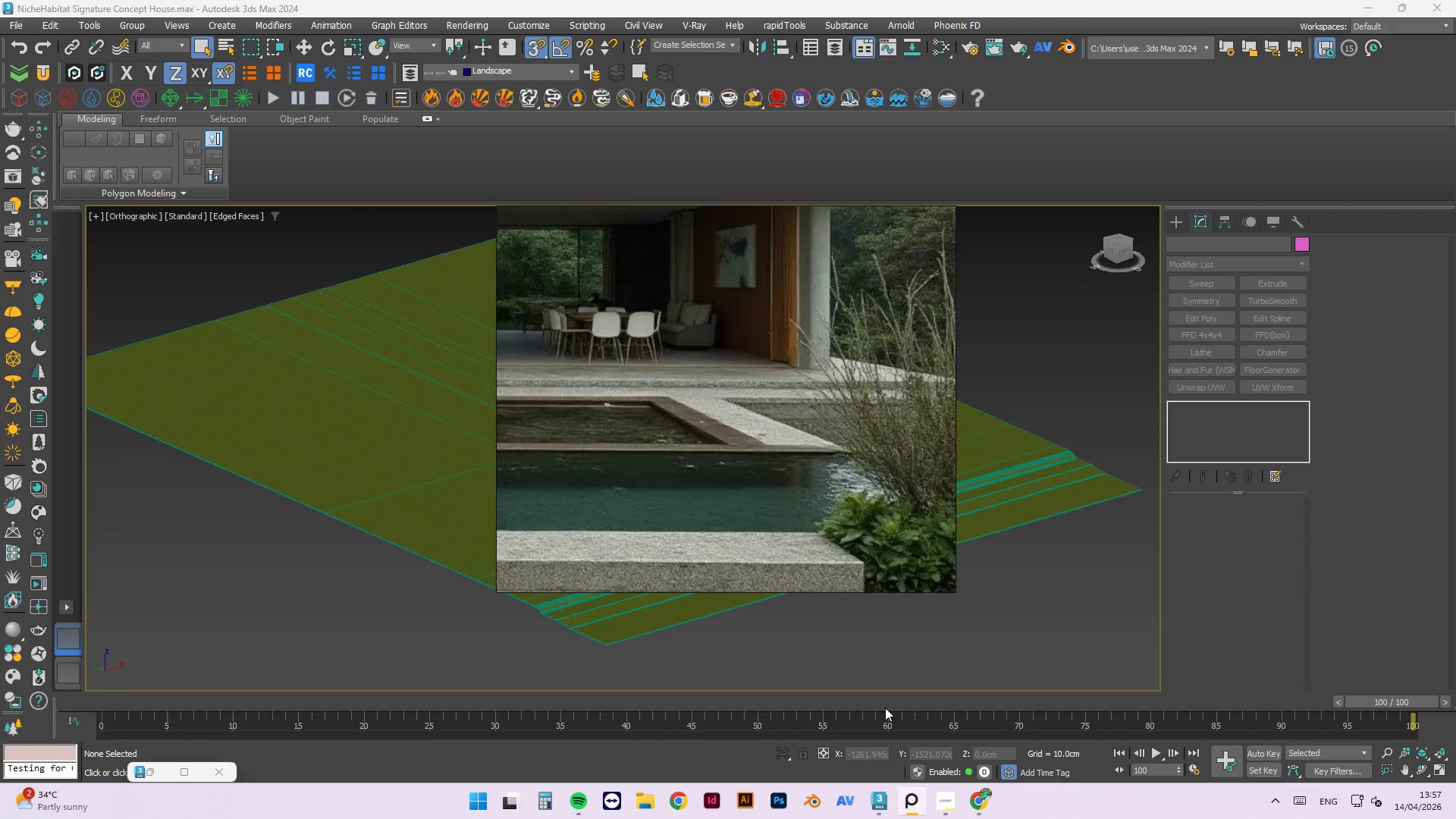 
scroll: coordinate [710, 372], scroll_direction: down, amount: 6.0
 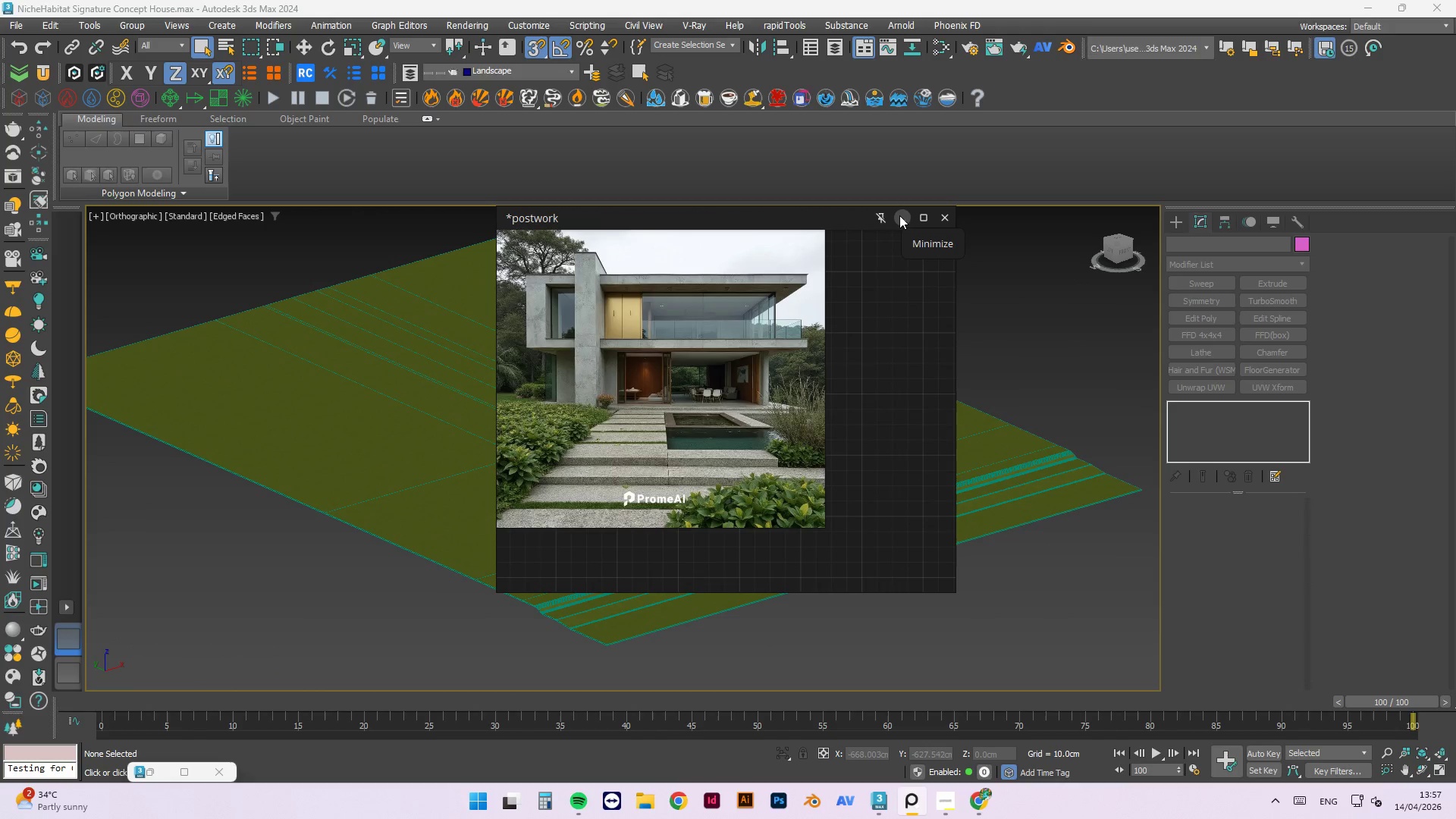 
scroll: coordinate [669, 474], scroll_direction: up, amount: 8.0
 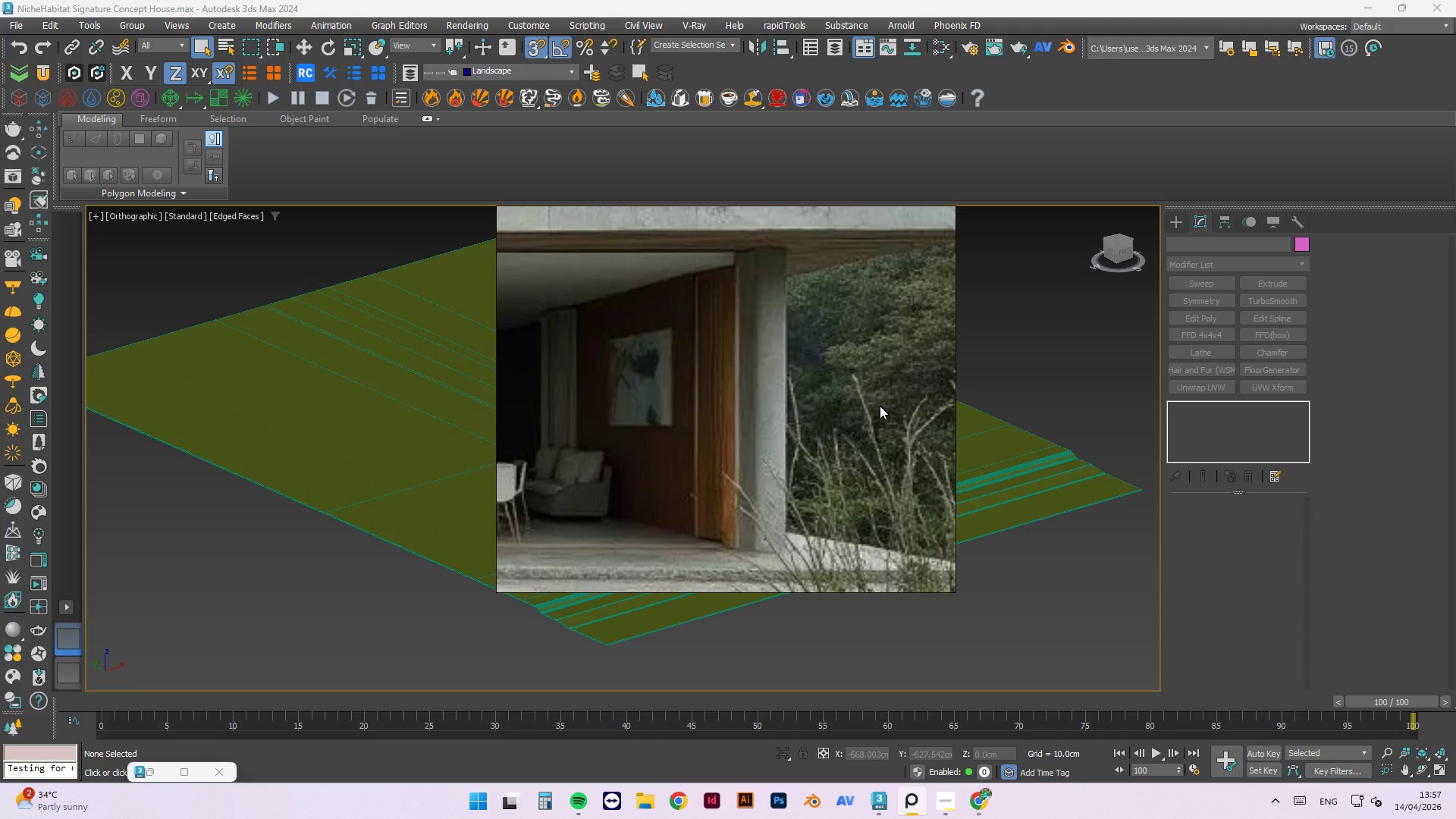 
scroll: coordinate [849, 372], scroll_direction: down, amount: 7.0
 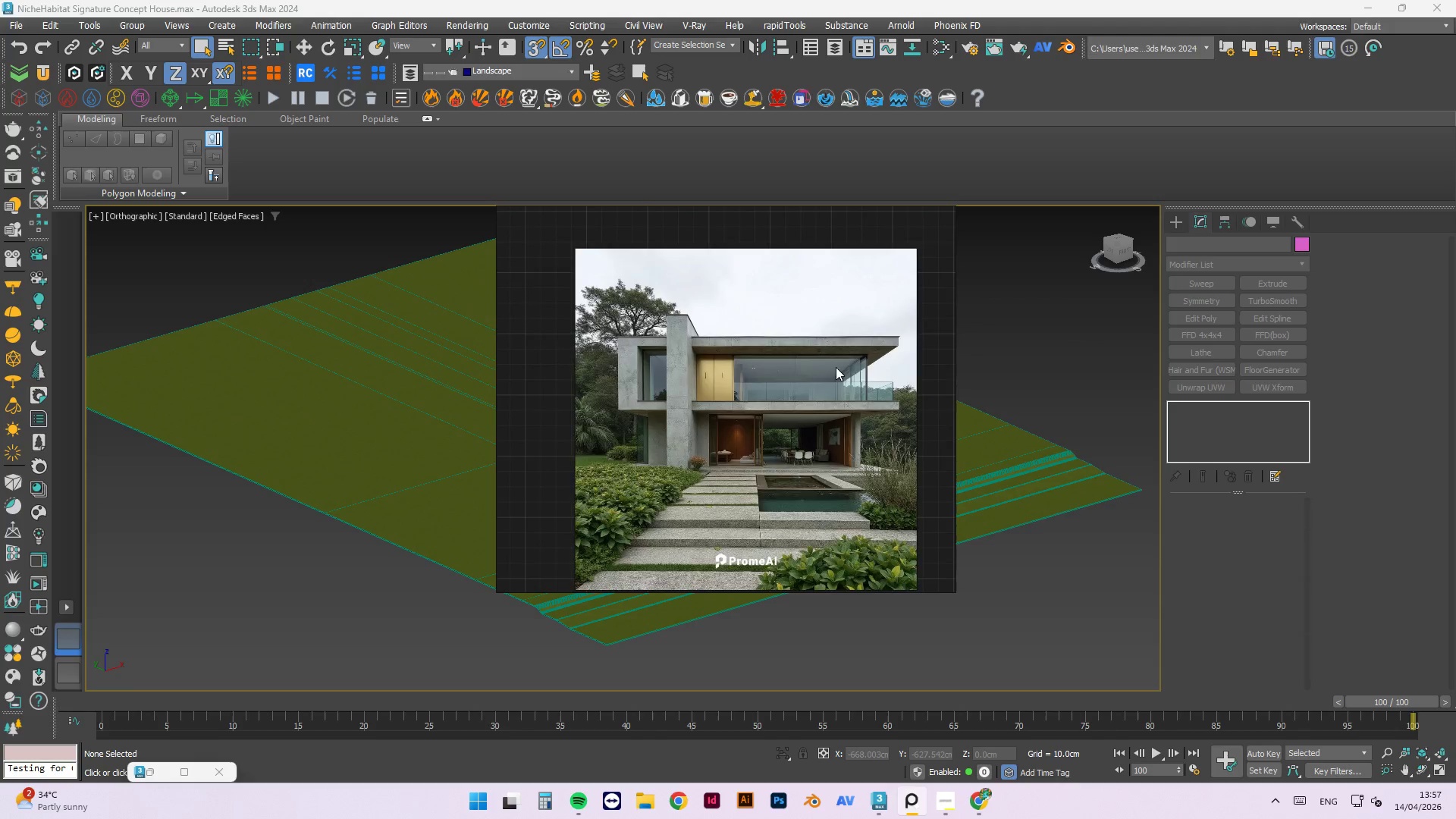 
scroll: coordinate [846, 397], scroll_direction: none, amount: 0.0
 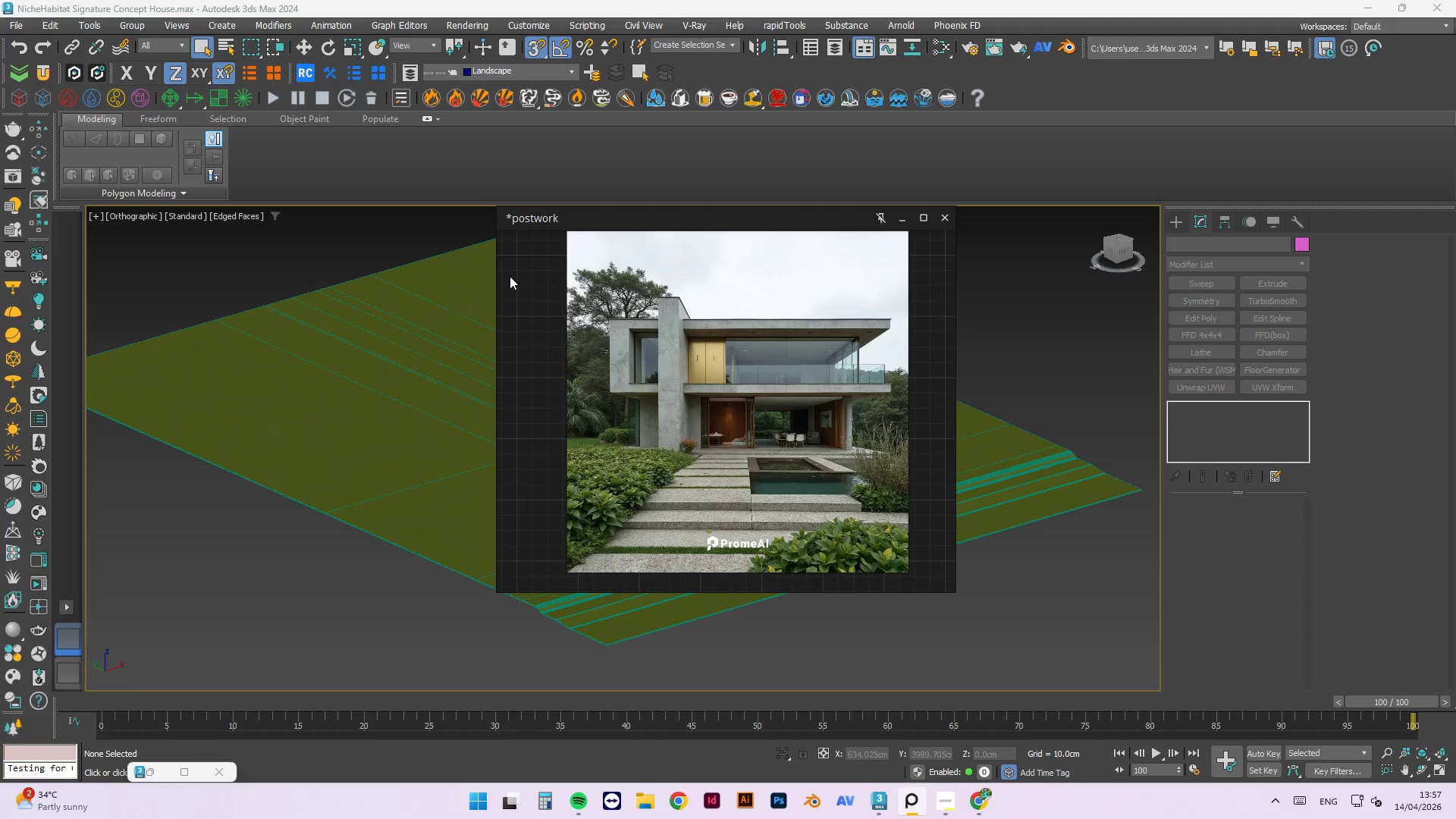 
left_click_drag(start_coordinate=[499, 208], to_coordinate=[556, 201])
 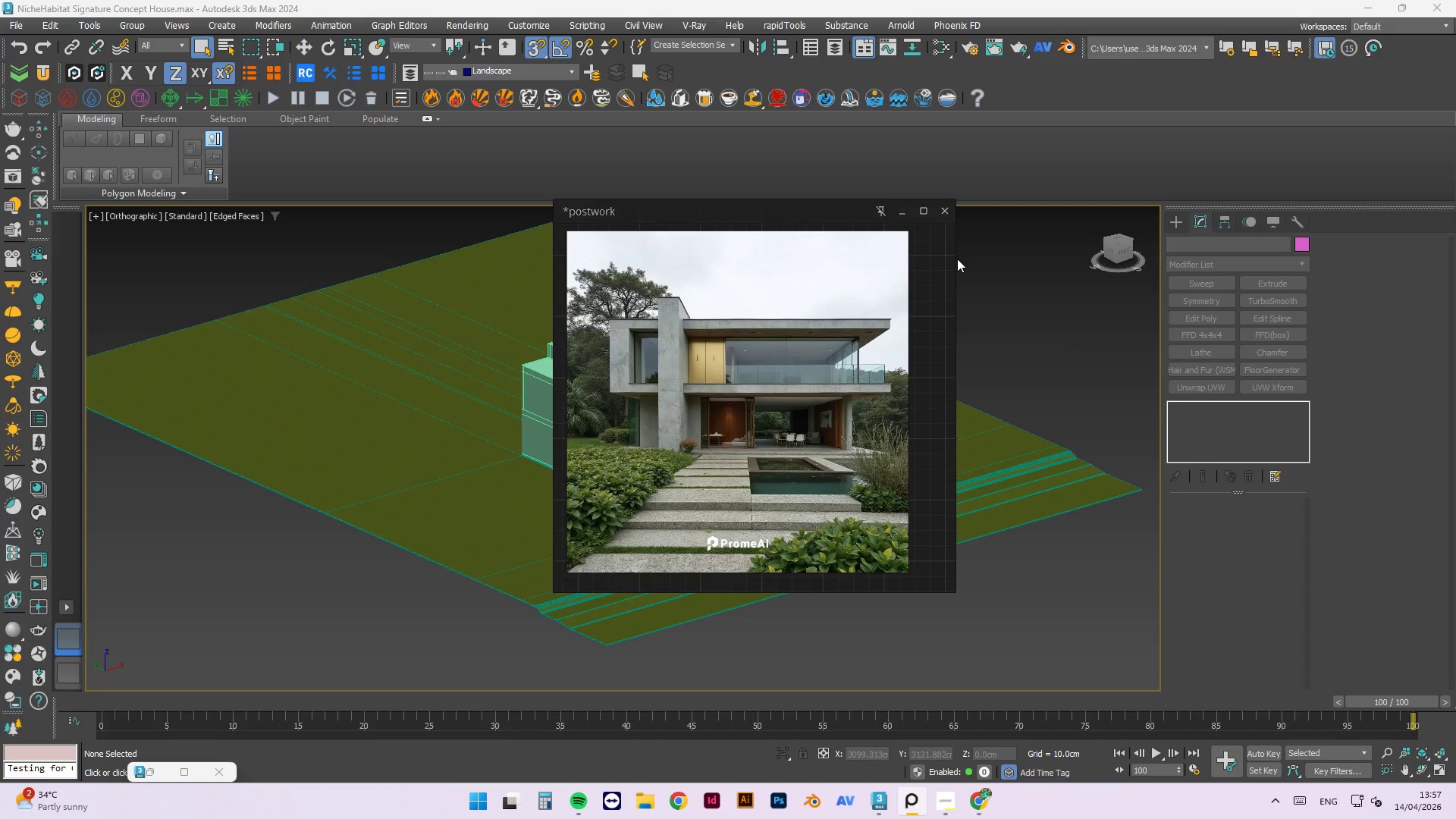 
left_click_drag(start_coordinate=[956, 259], to_coordinate=[925, 262])
 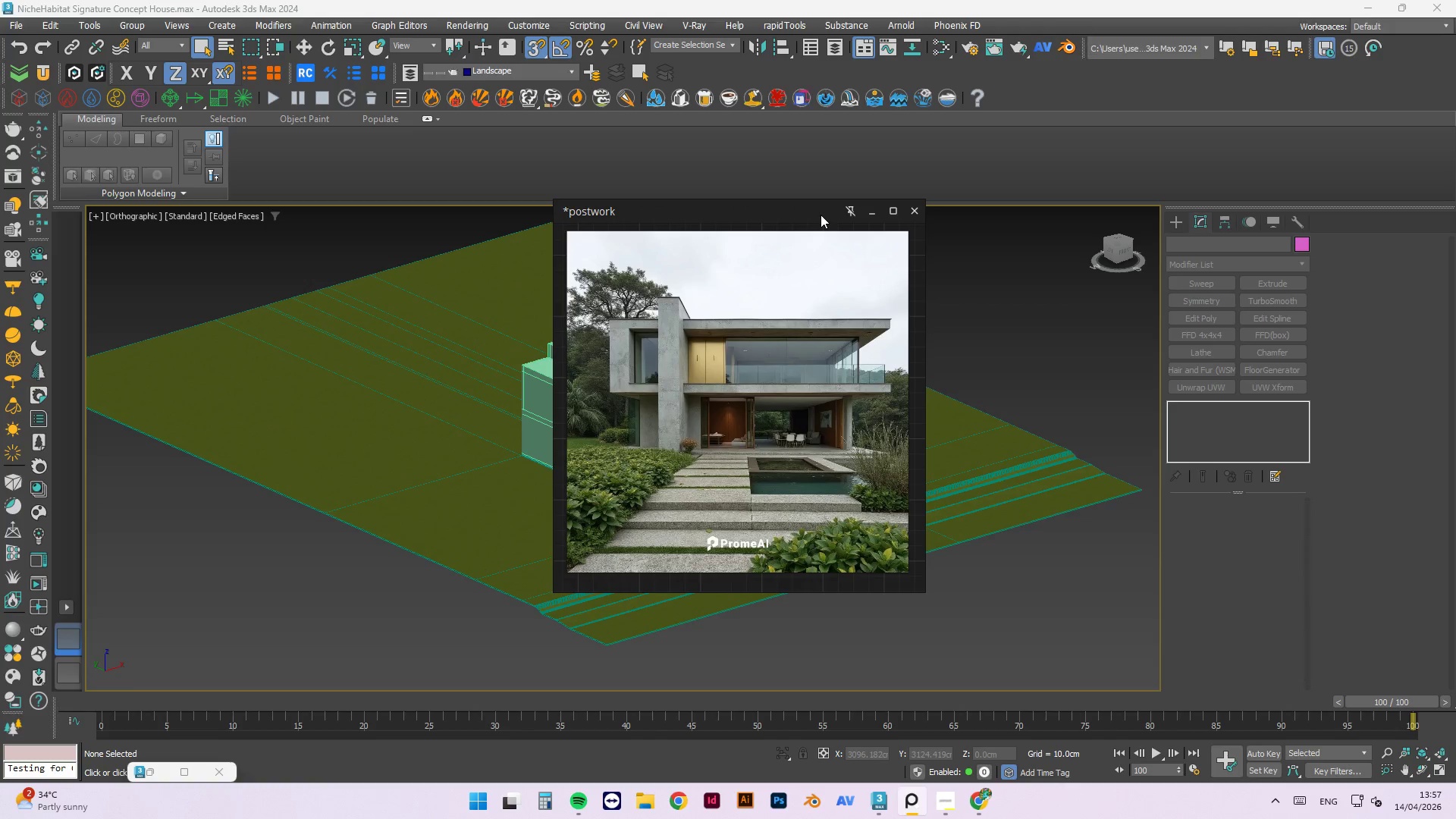 
left_click_drag(start_coordinate=[819, 215], to_coordinate=[247, 295])
 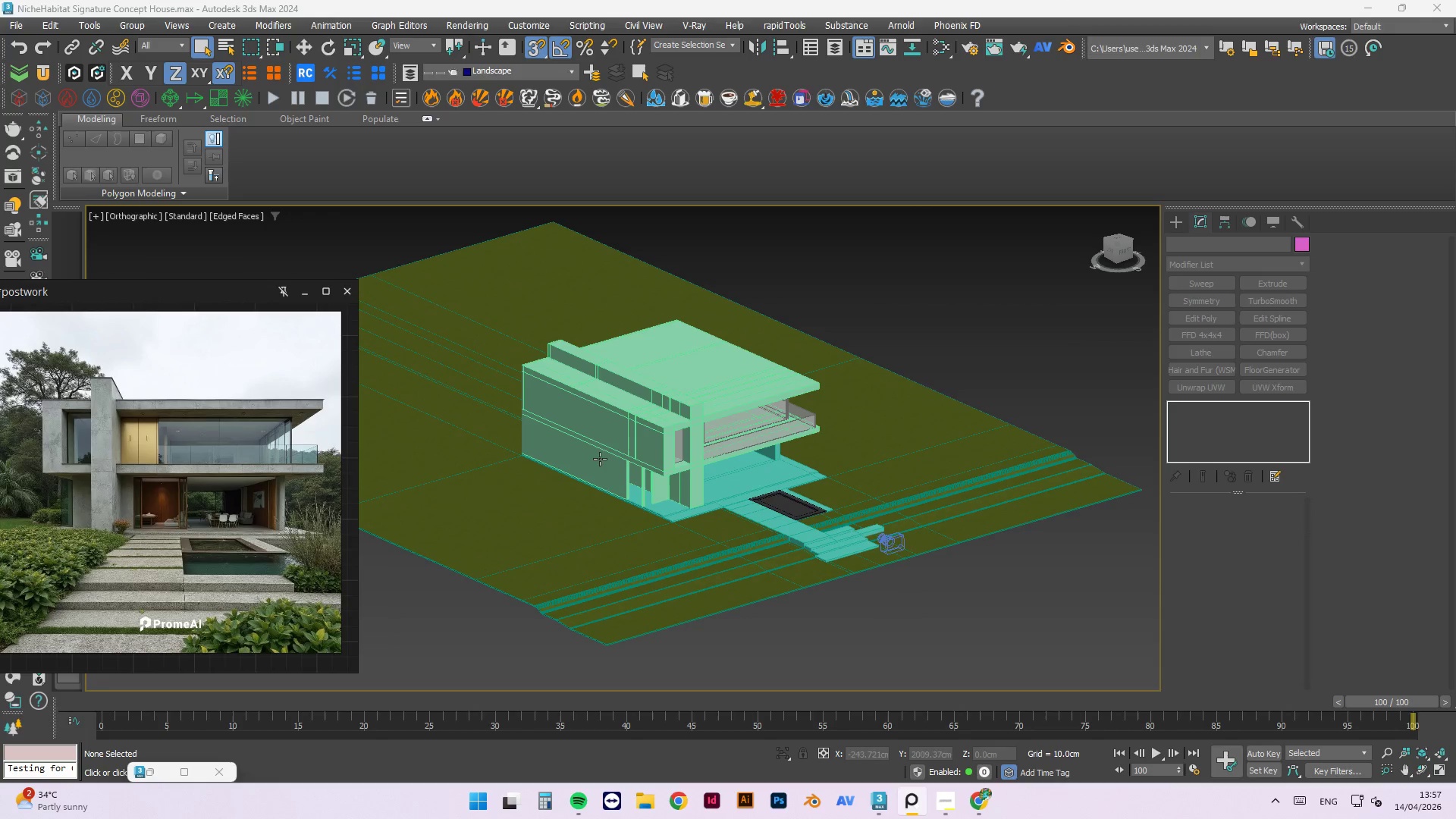 
left_click([601, 442])
 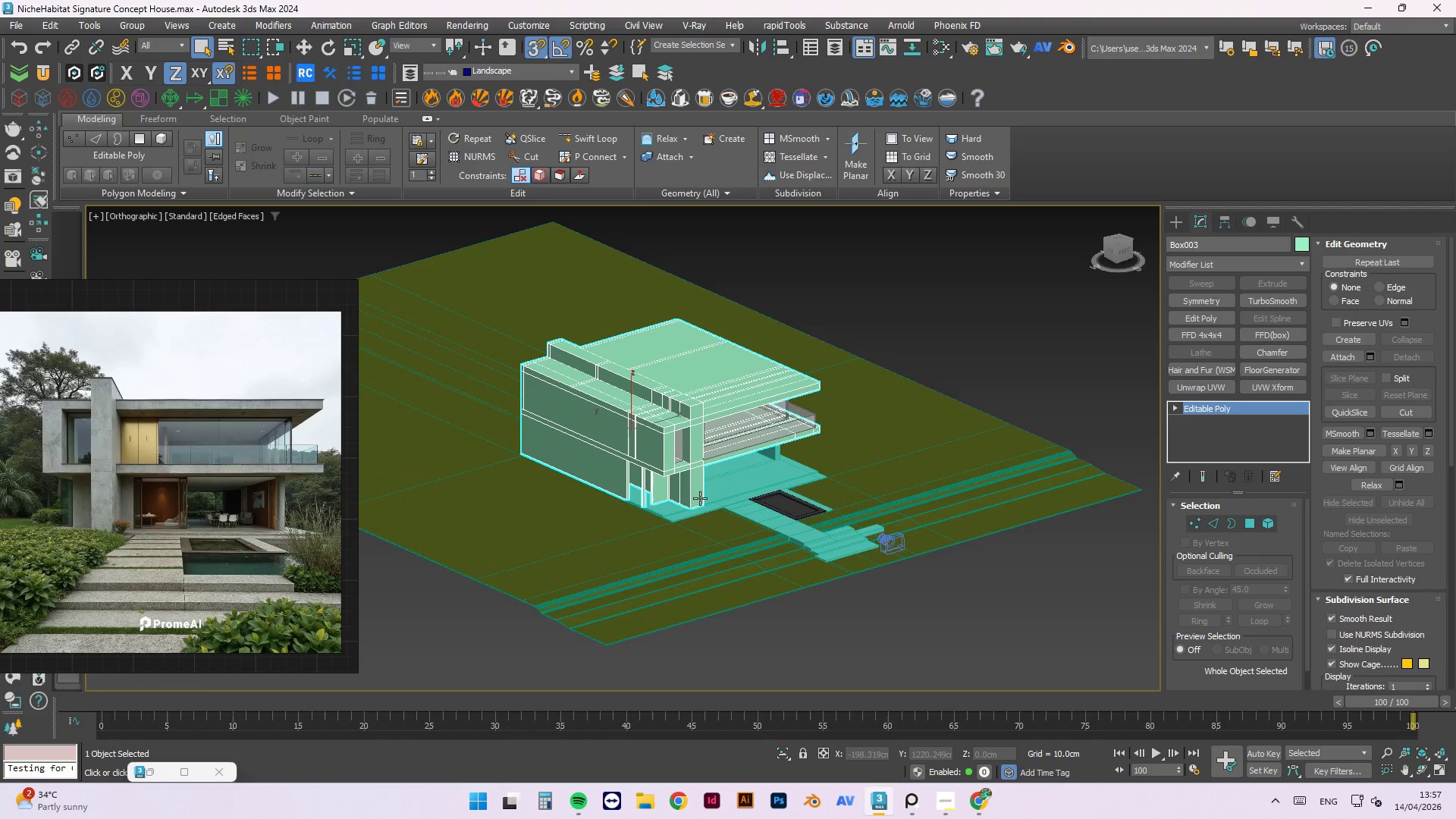 
wait(21.95)
 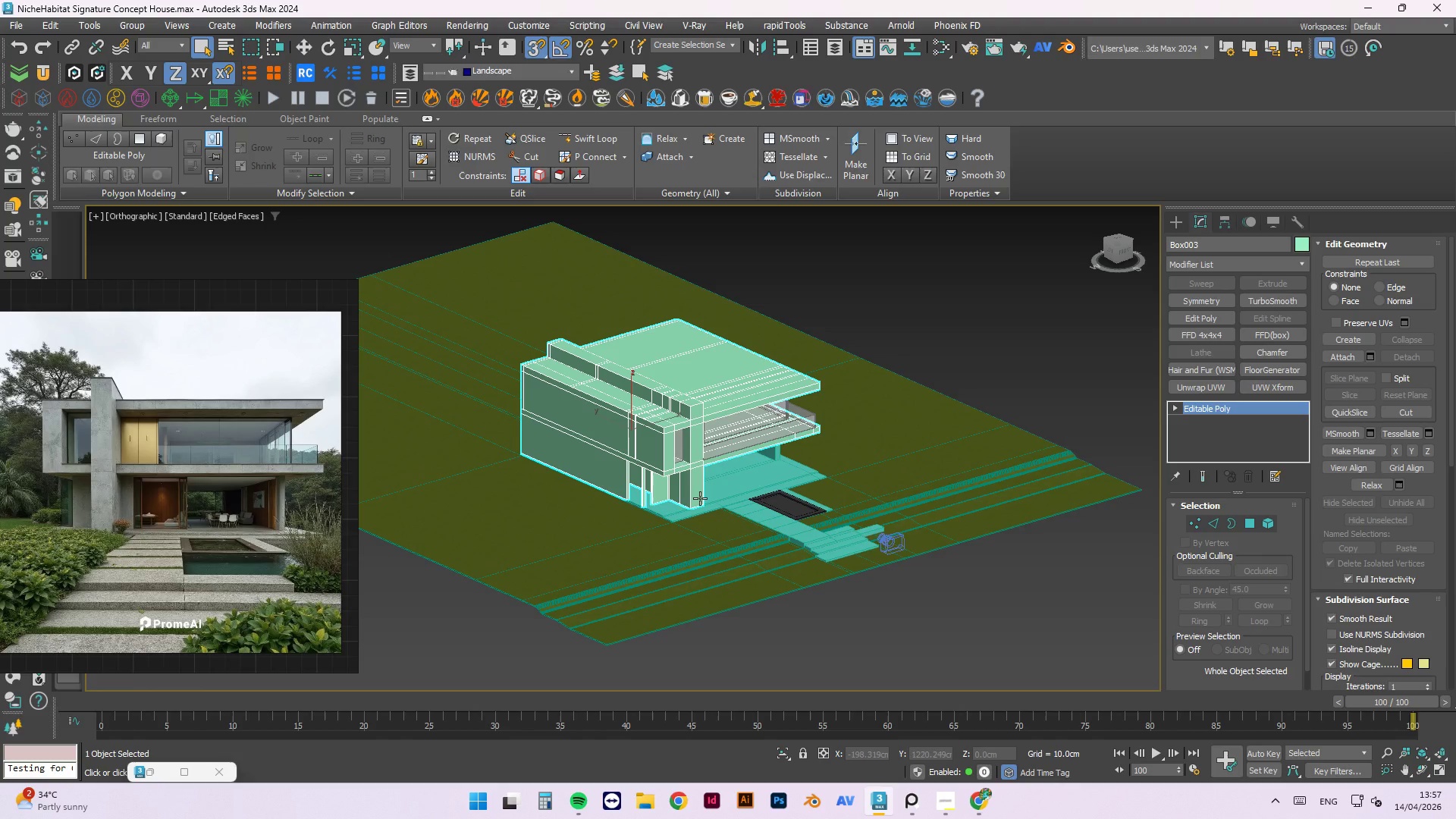 
hold_key(key=AltLeft, duration=1.5)
 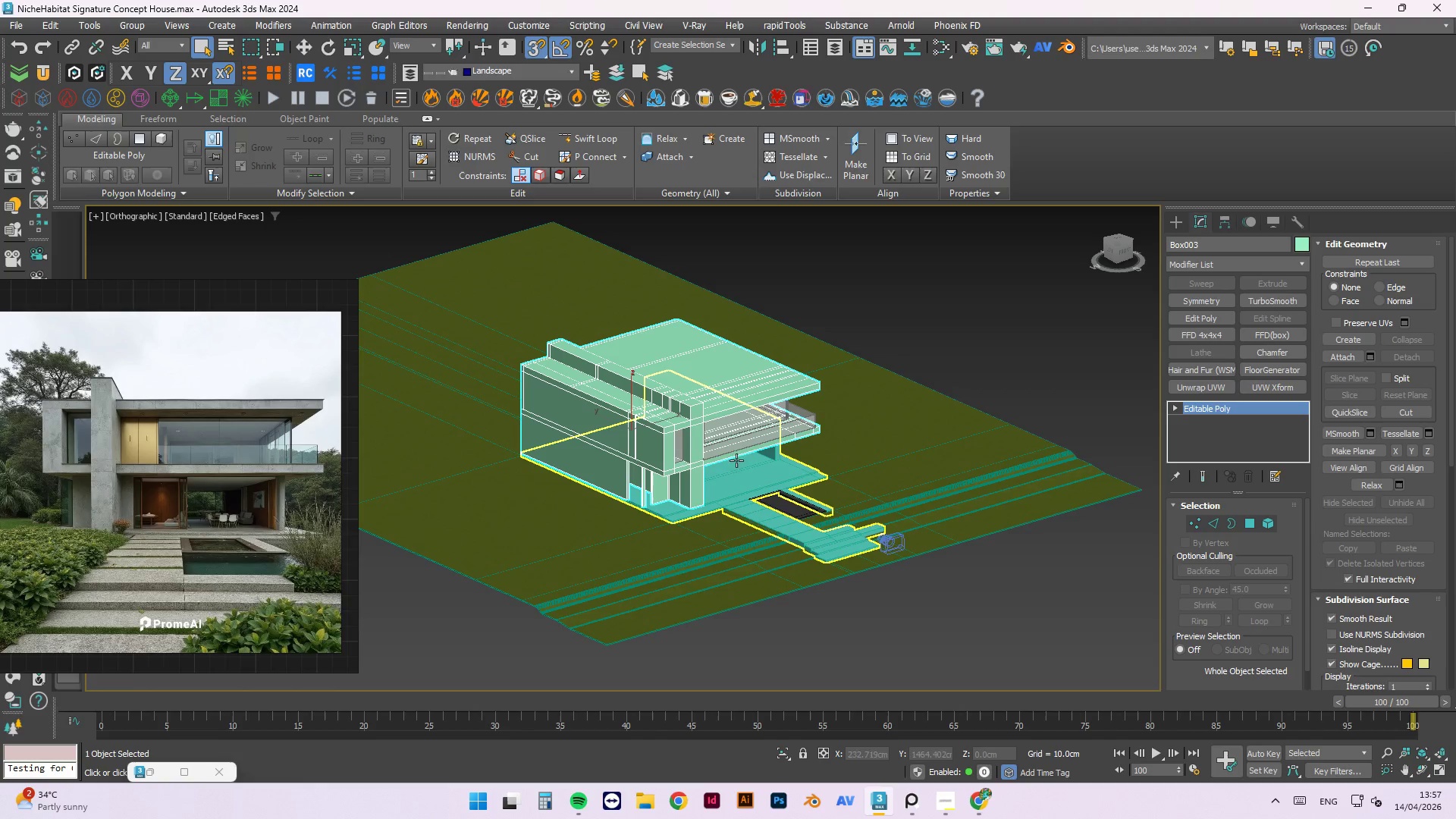 
hold_key(key=AltLeft, duration=0.36)
 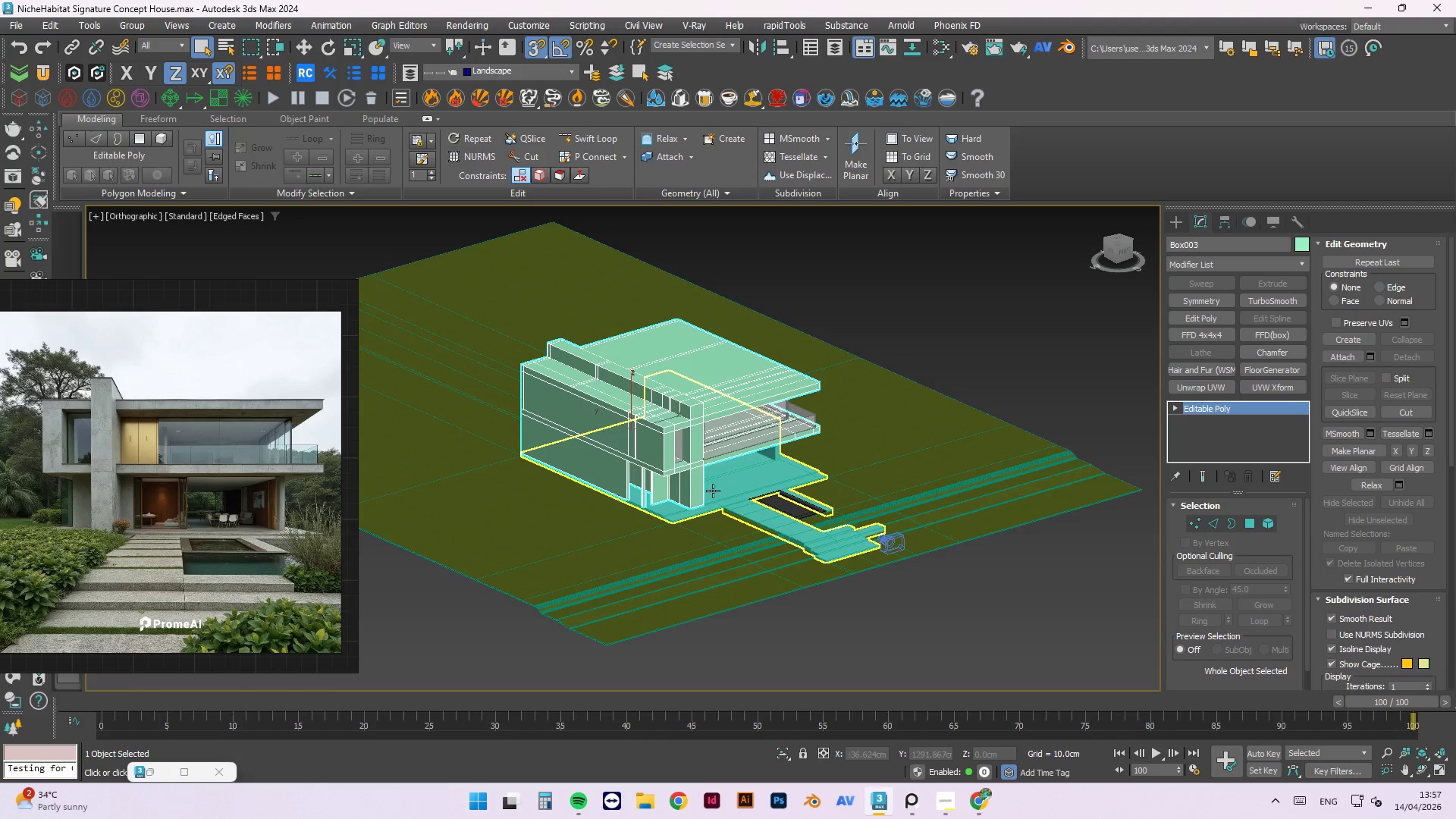 
key(Alt+AltLeft)
 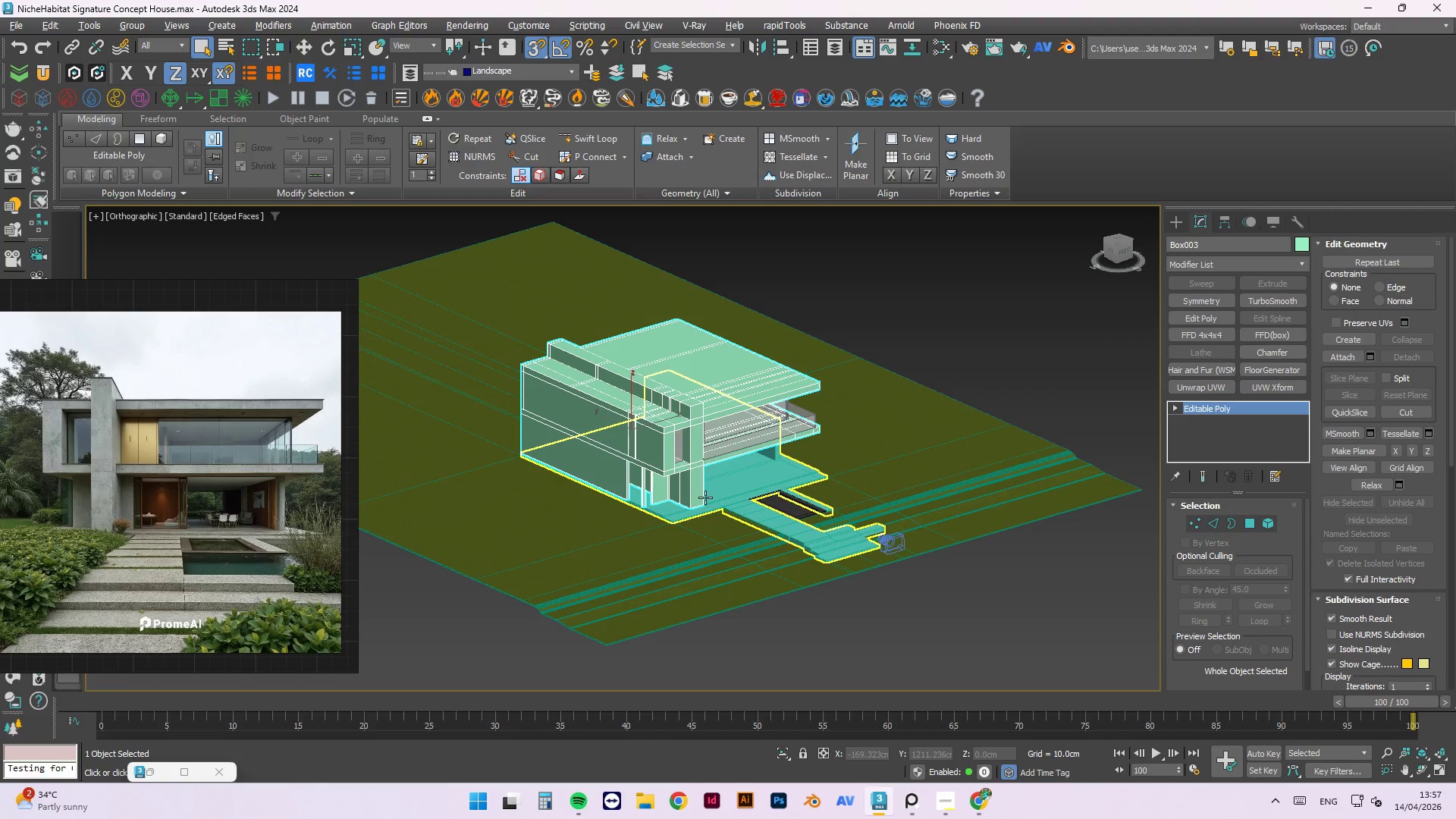 
key(Alt+Q)
 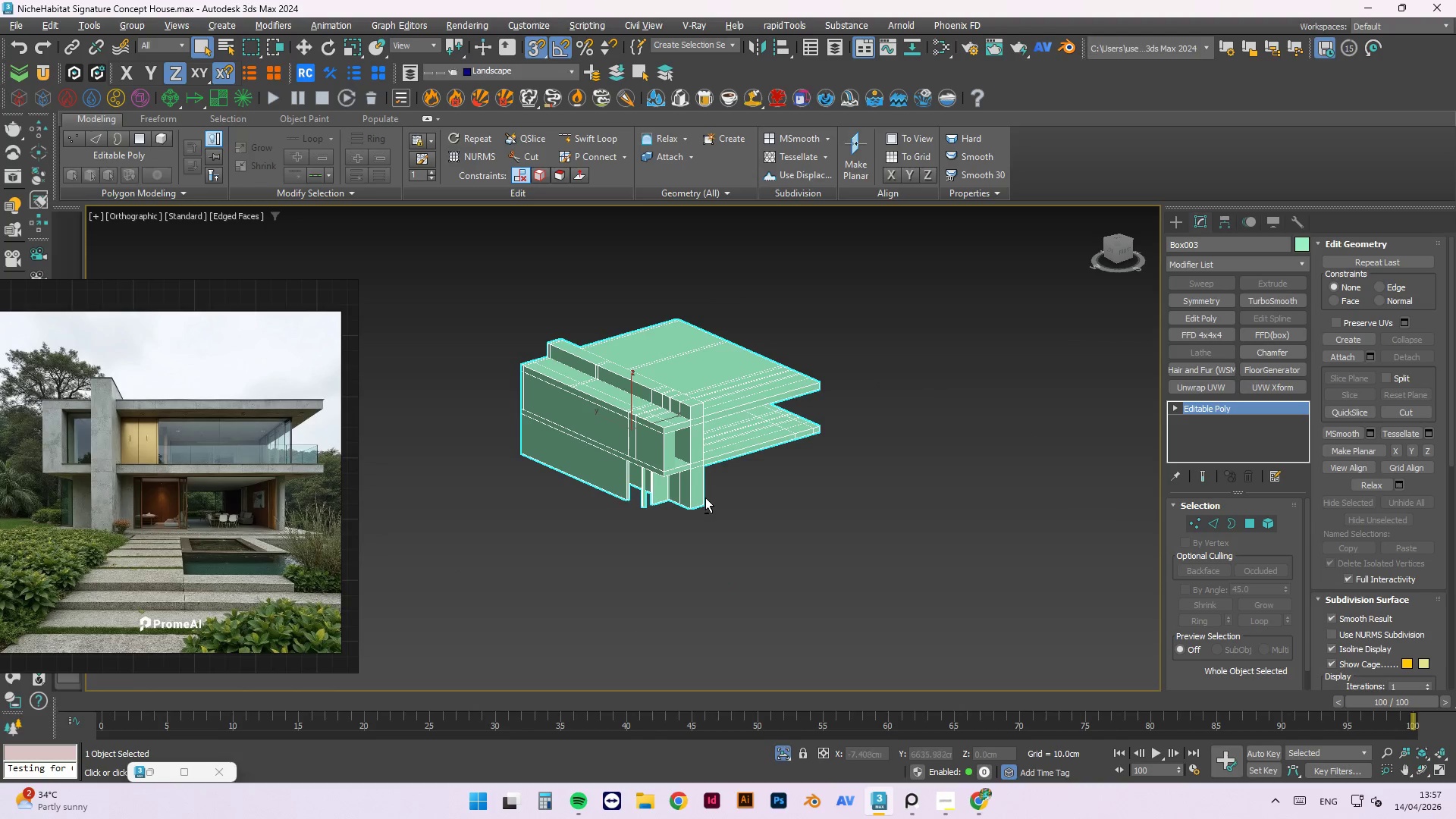 
left_click([938, 340])
 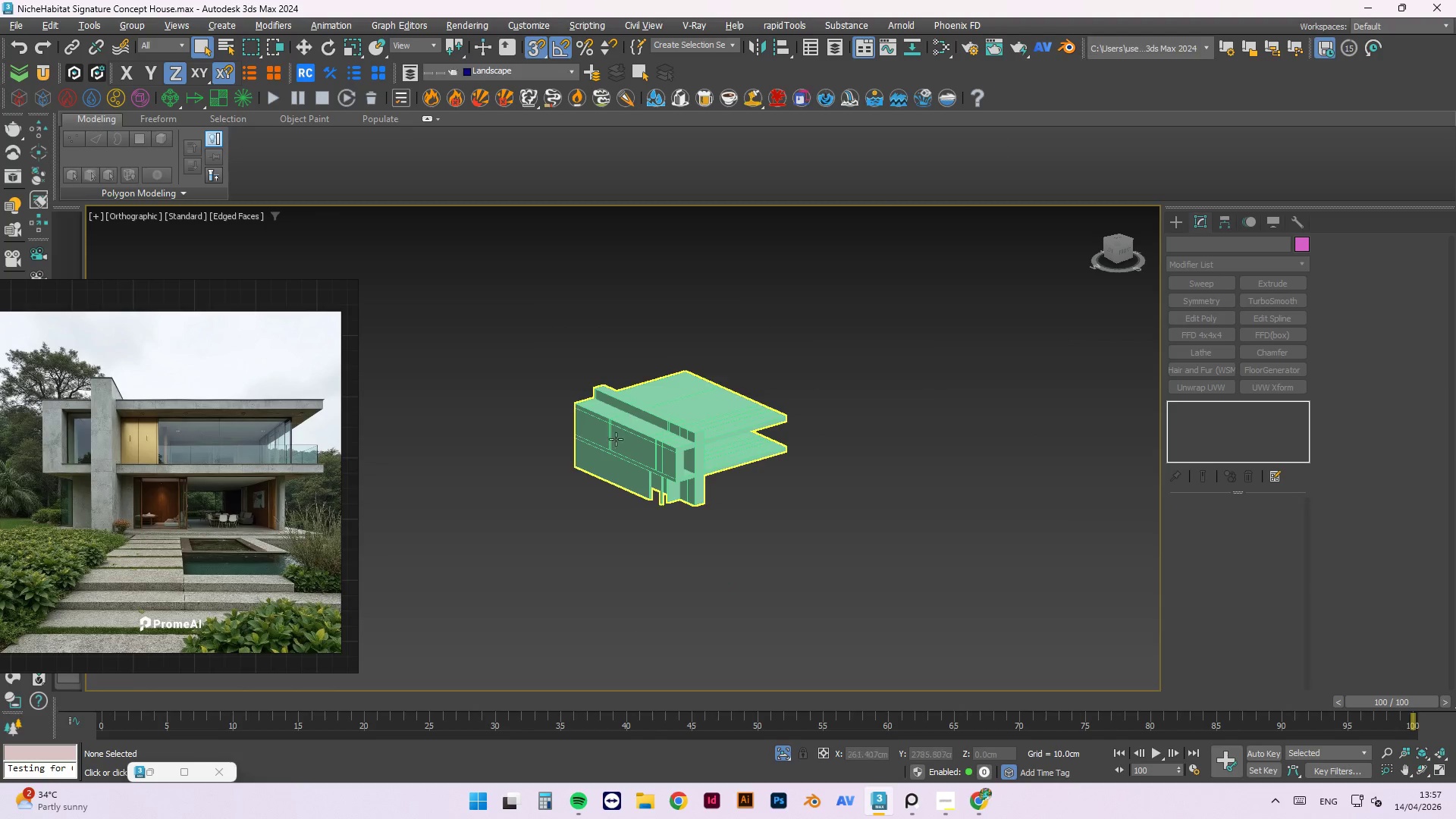 
scroll: coordinate [705, 497], scroll_direction: down, amount: 1.0
 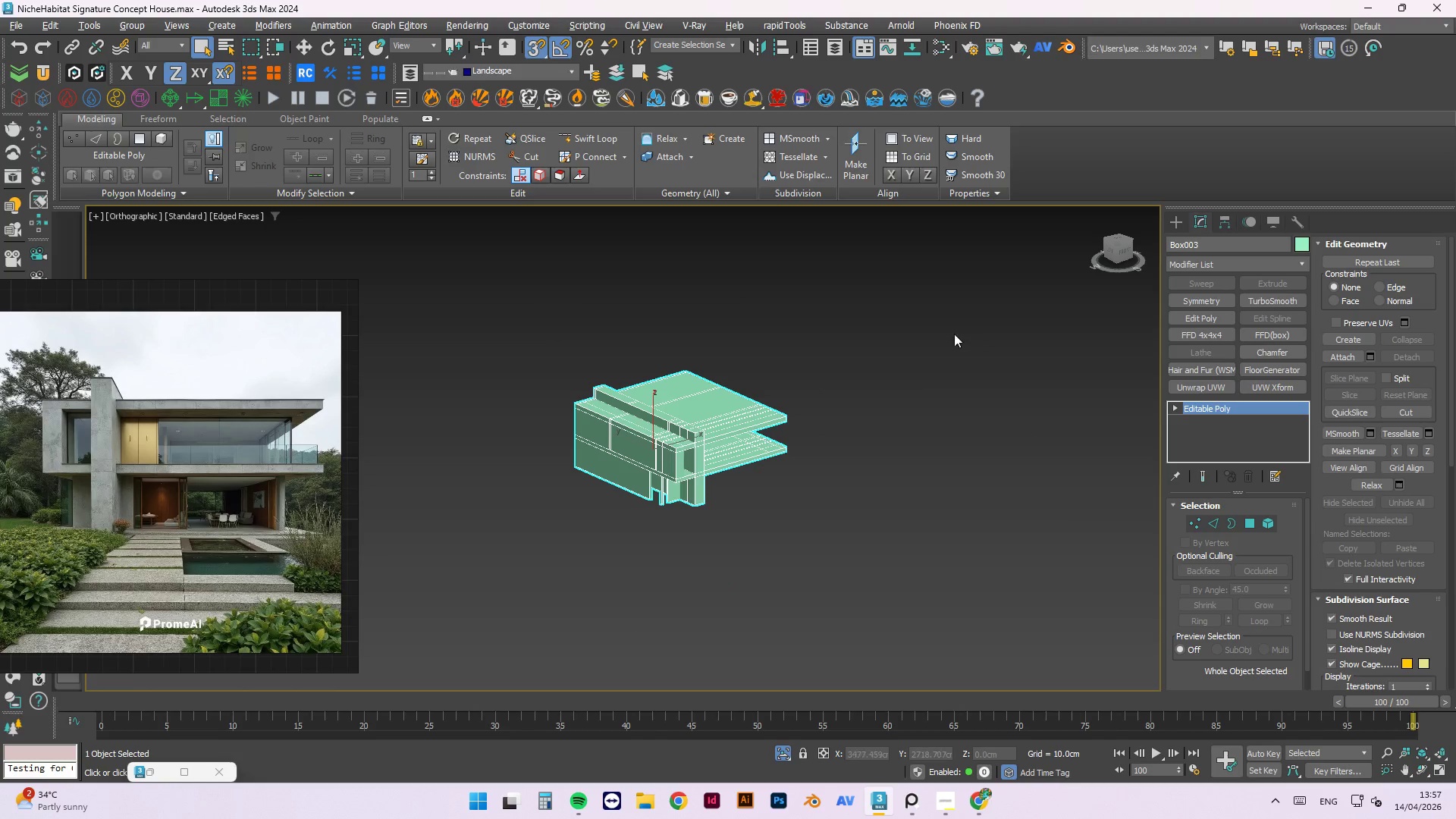 
scroll: coordinate [761, 488], scroll_direction: up, amount: 5.0
 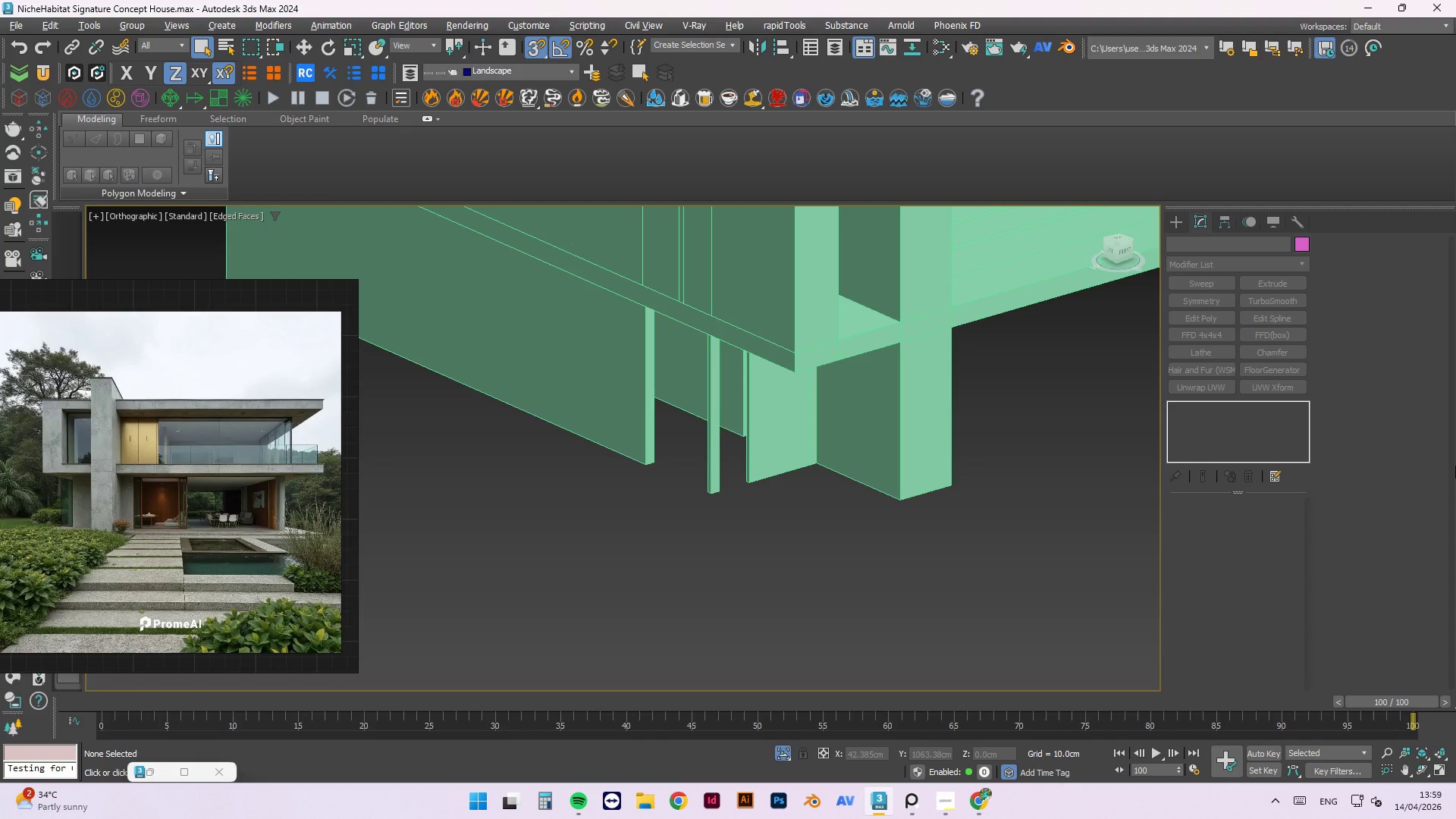 
wait(67.54)
 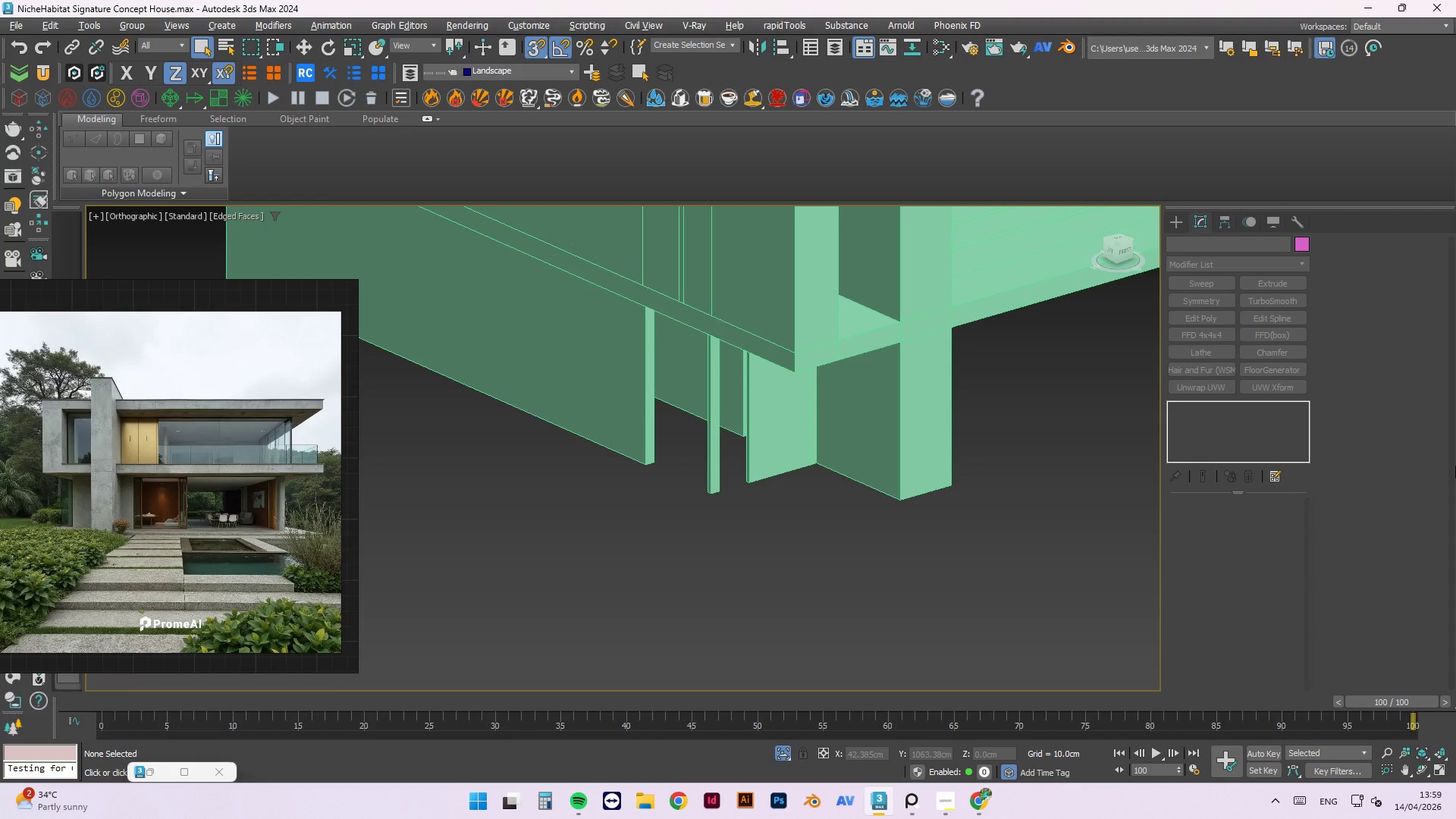 
key(Control+ControlLeft)
 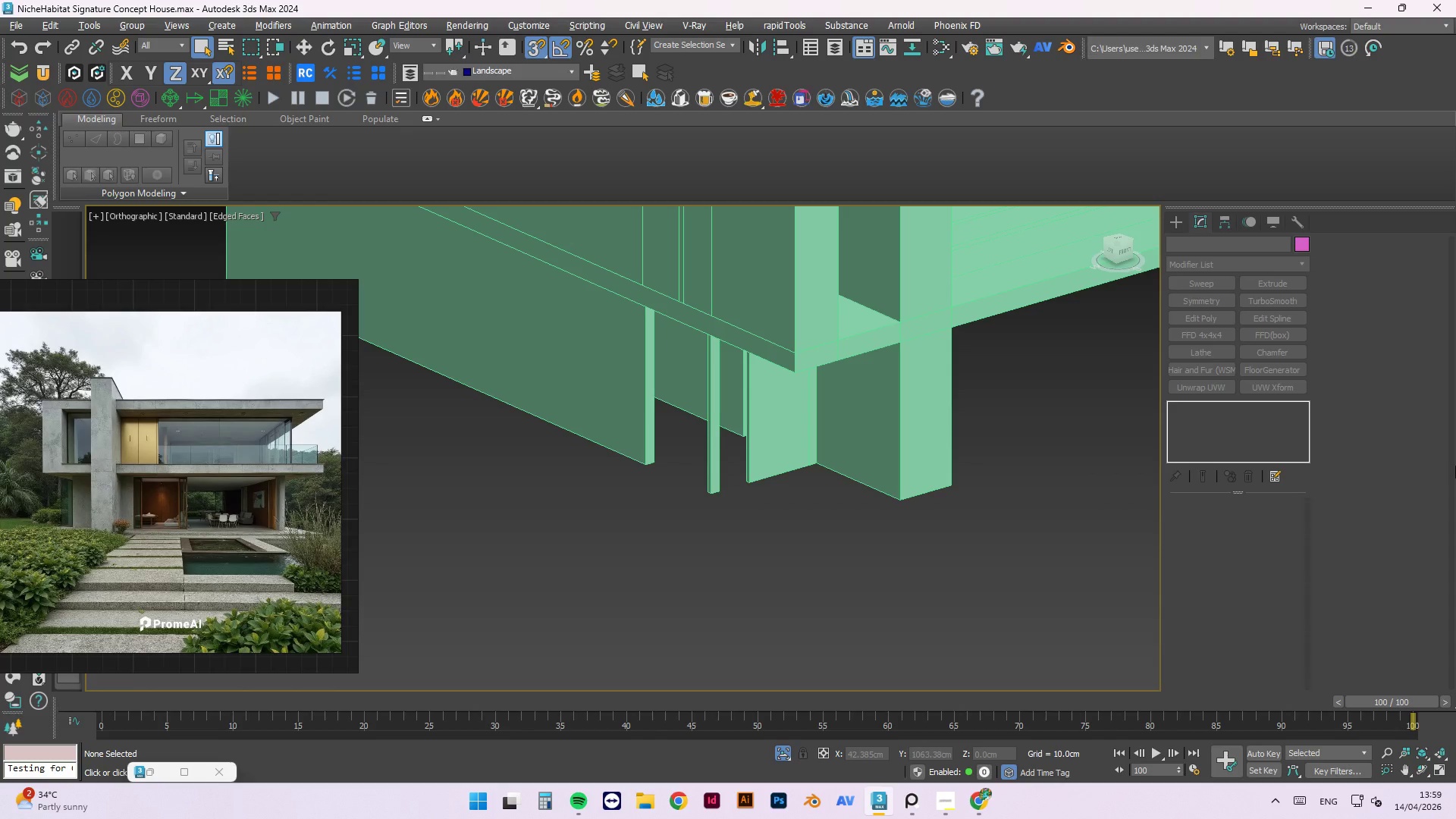 
wait(16.62)
 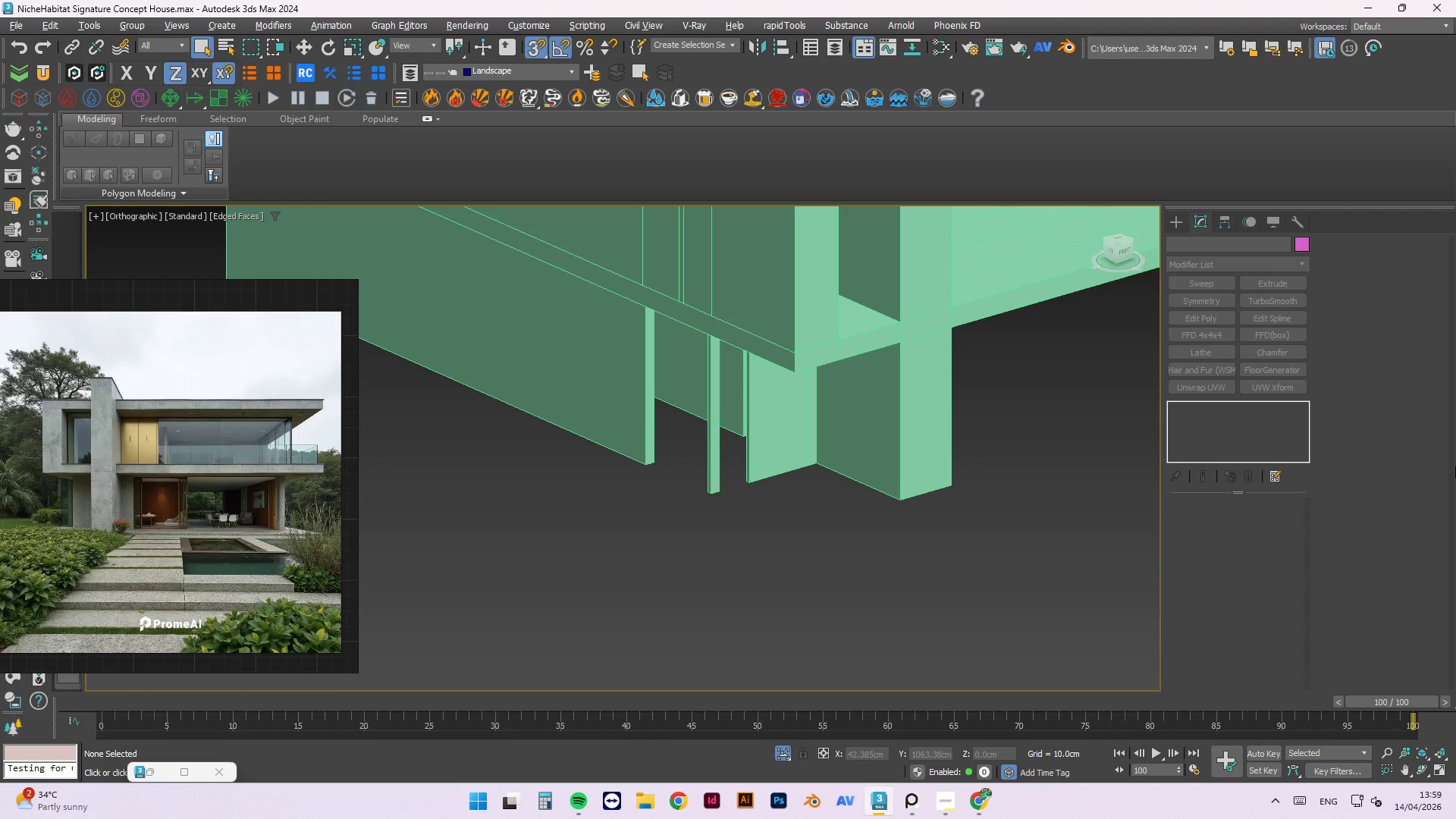 
scroll: coordinate [738, 425], scroll_direction: up, amount: 2.0
 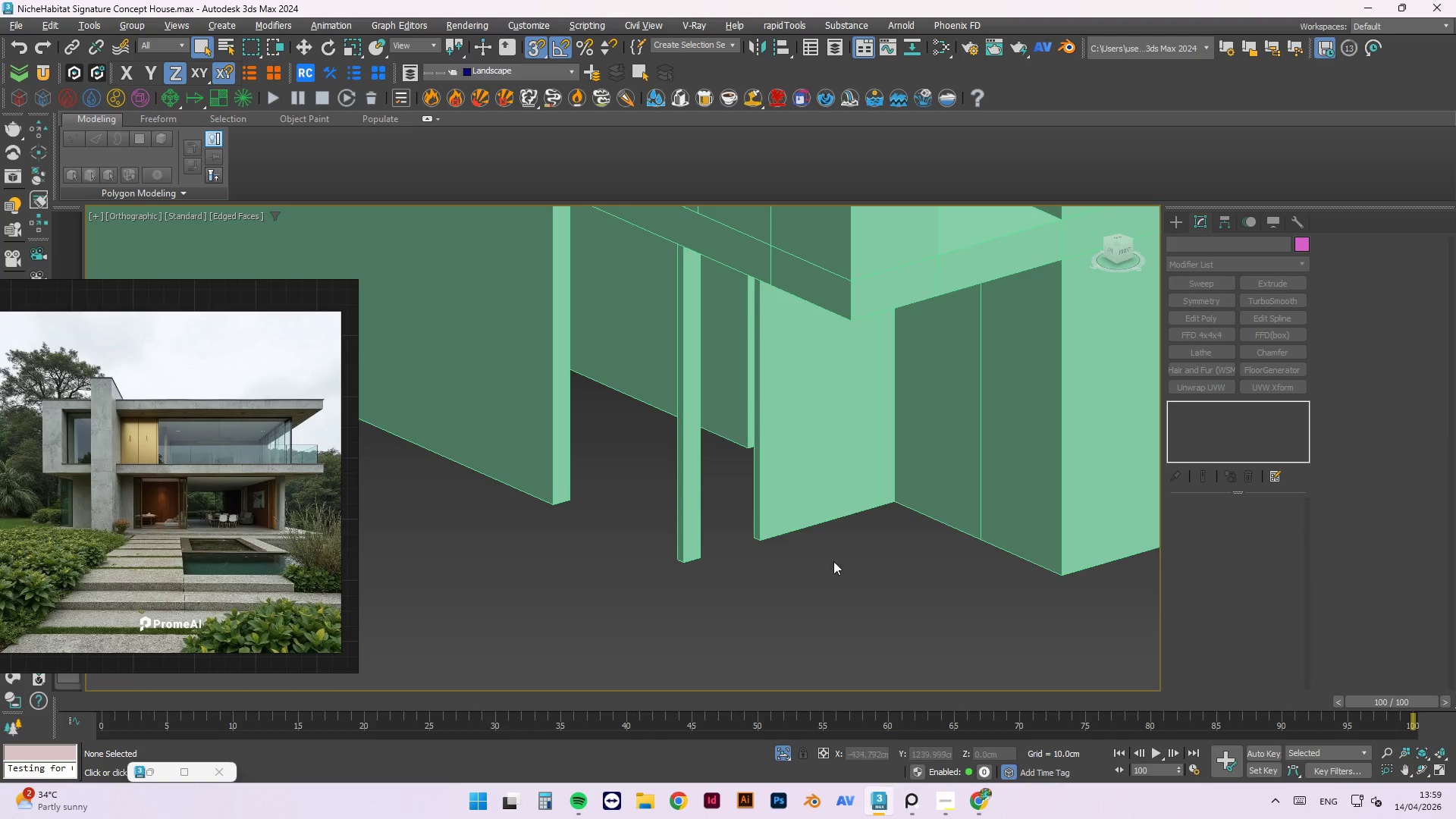 
scroll: coordinate [757, 525], scroll_direction: down, amount: 2.0
 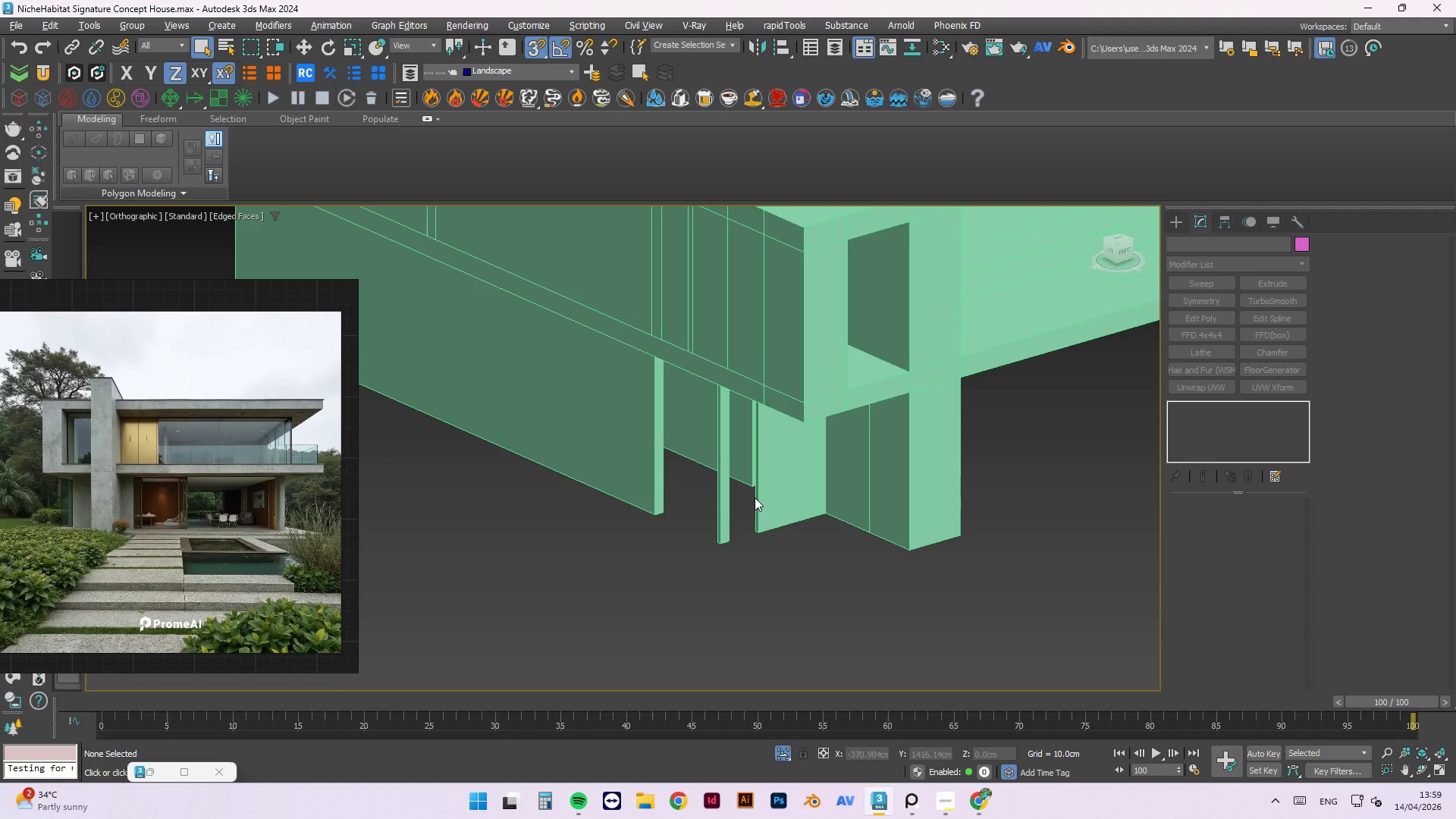 
wait(36.28)
 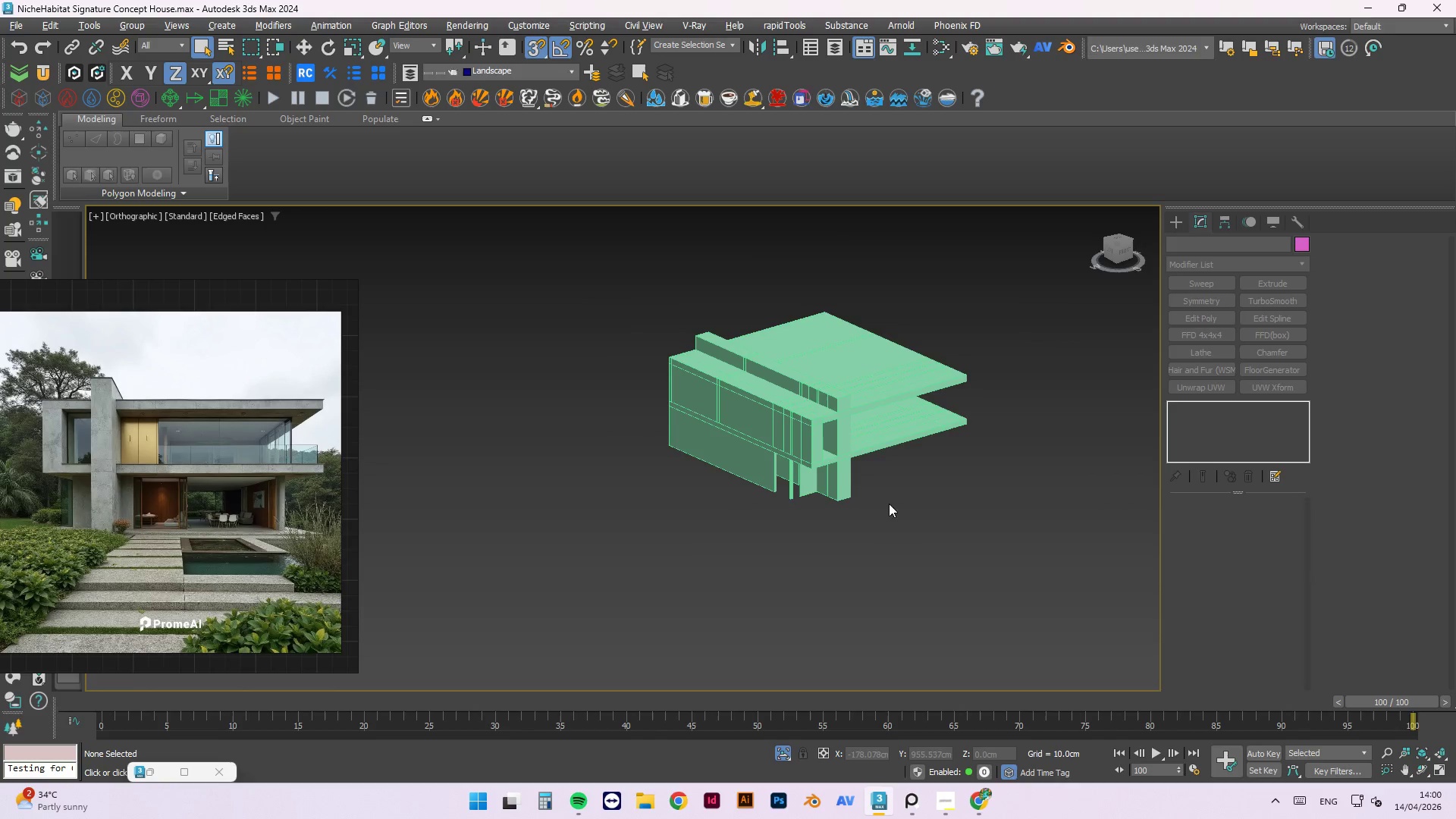 
hold_key(key=AltLeft, duration=1.3)
 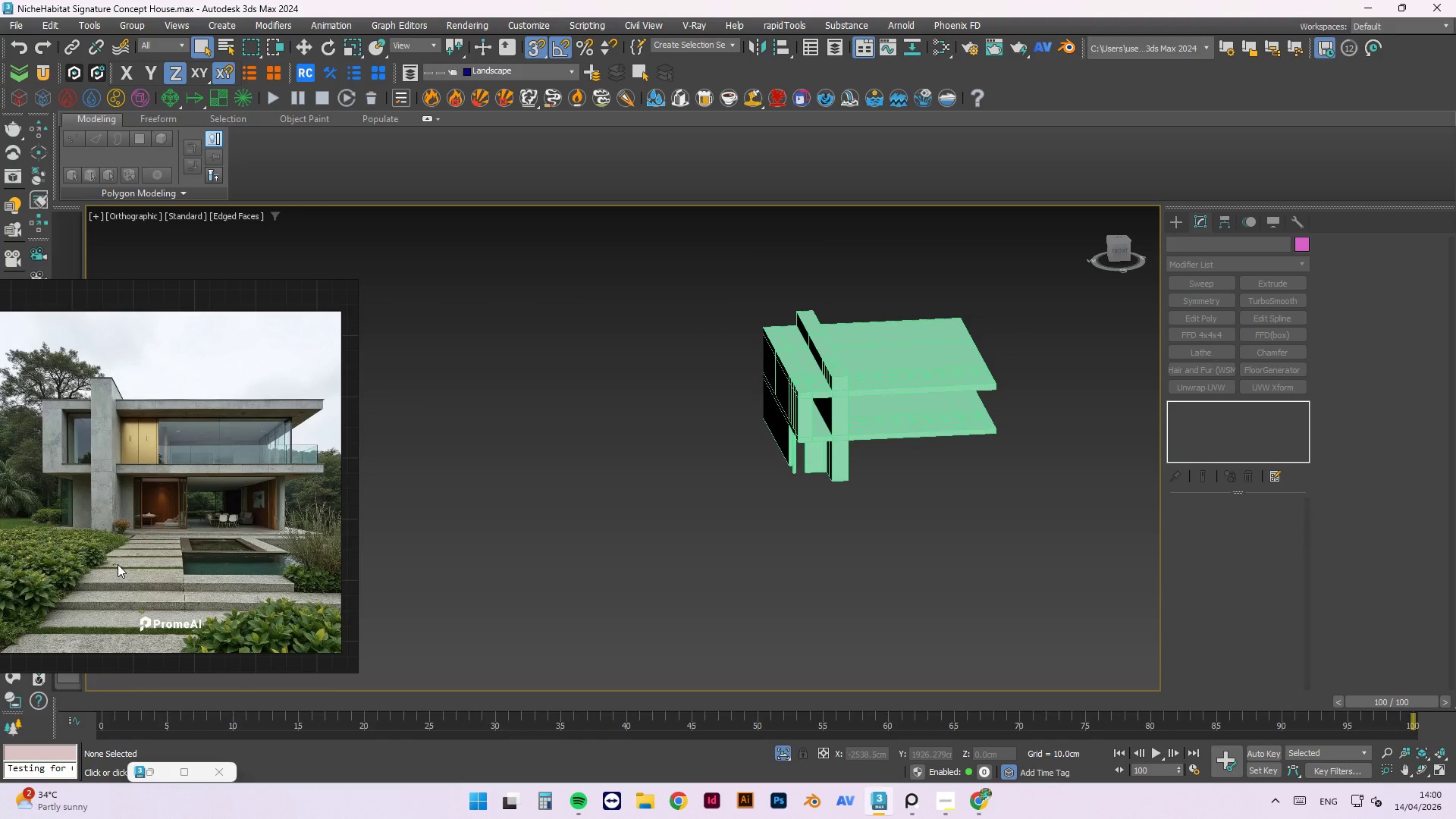 
scroll: coordinate [814, 484], scroll_direction: down, amount: 4.0
 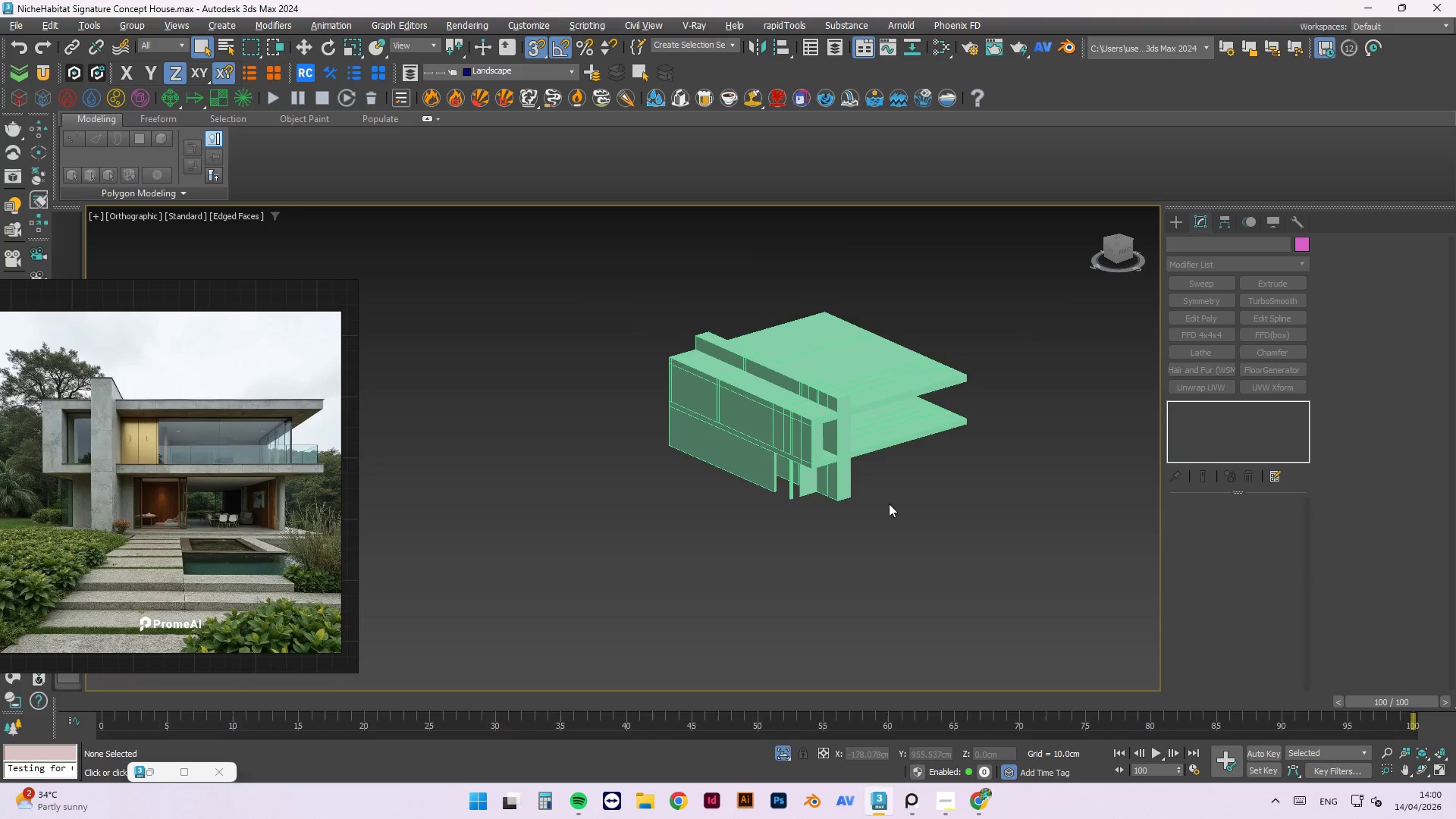 
scroll: coordinate [83, 519], scroll_direction: up, amount: 7.0
 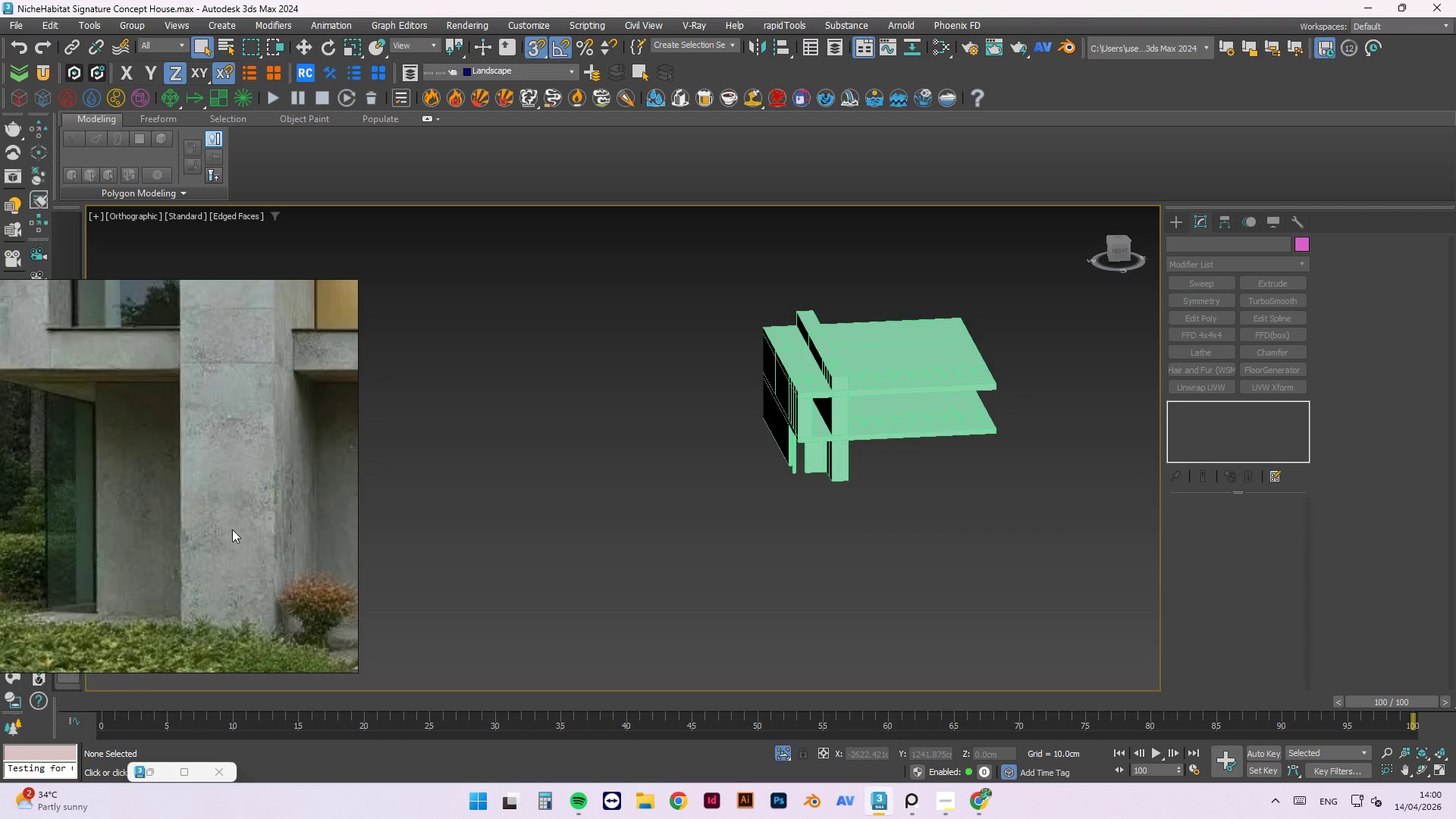 
scroll: coordinate [231, 529], scroll_direction: down, amount: 2.0
 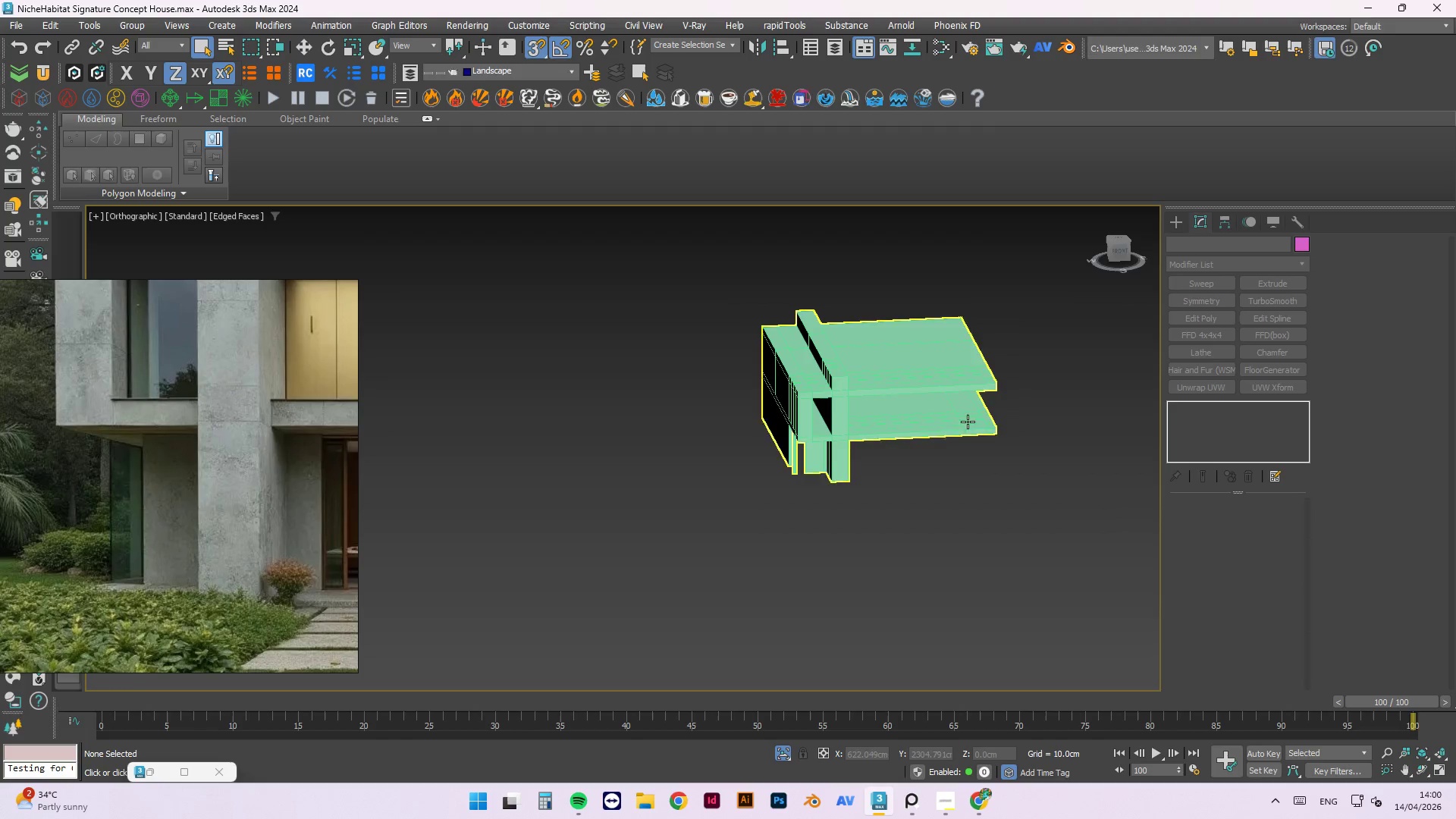 
hold_key(key=AltLeft, duration=1.5)
 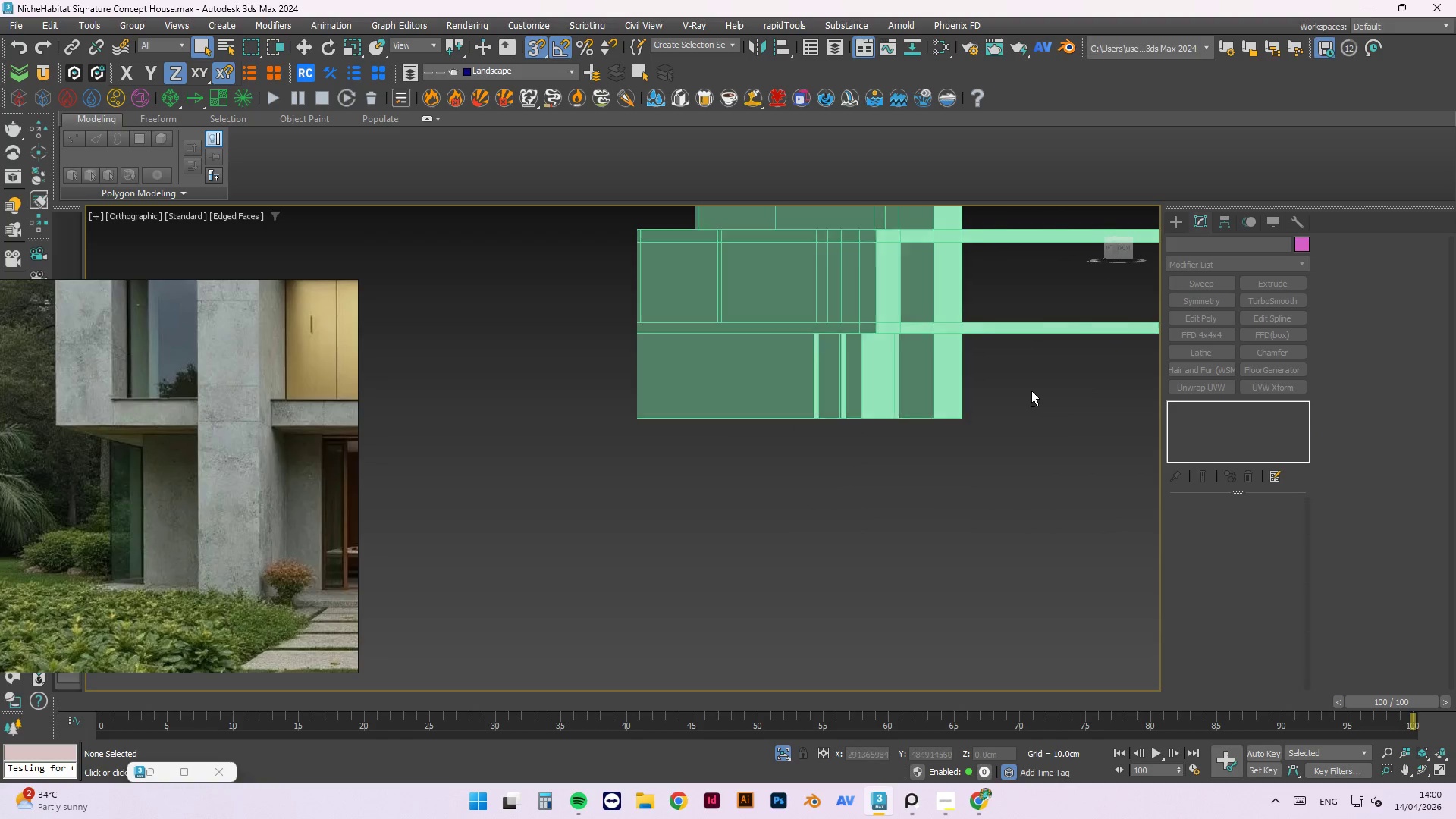 
scroll: coordinate [812, 408], scroll_direction: up, amount: 2.0
 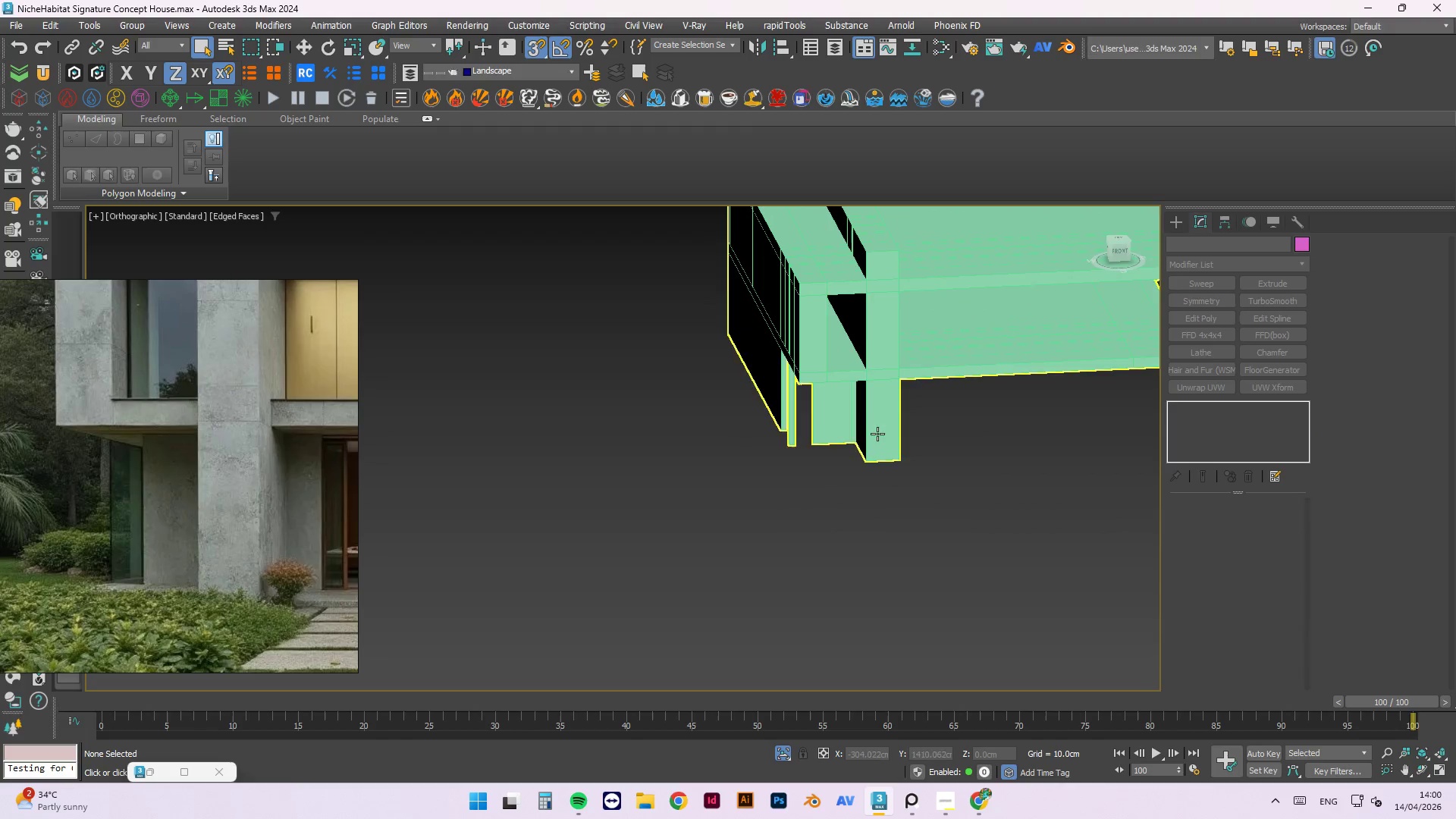 
hold_key(key=AltLeft, duration=1.51)
 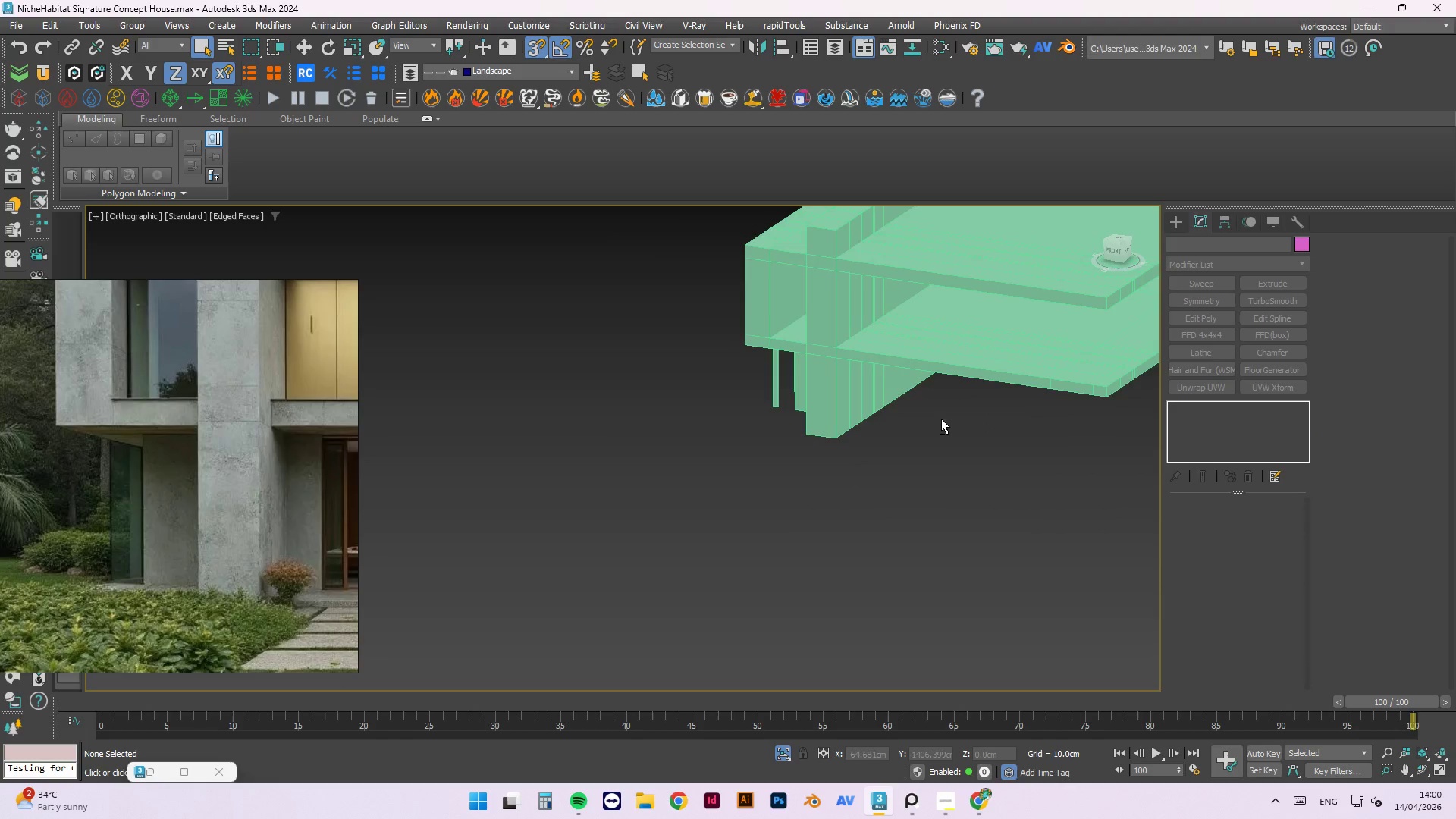 
hold_key(key=AltLeft, duration=0.8)
 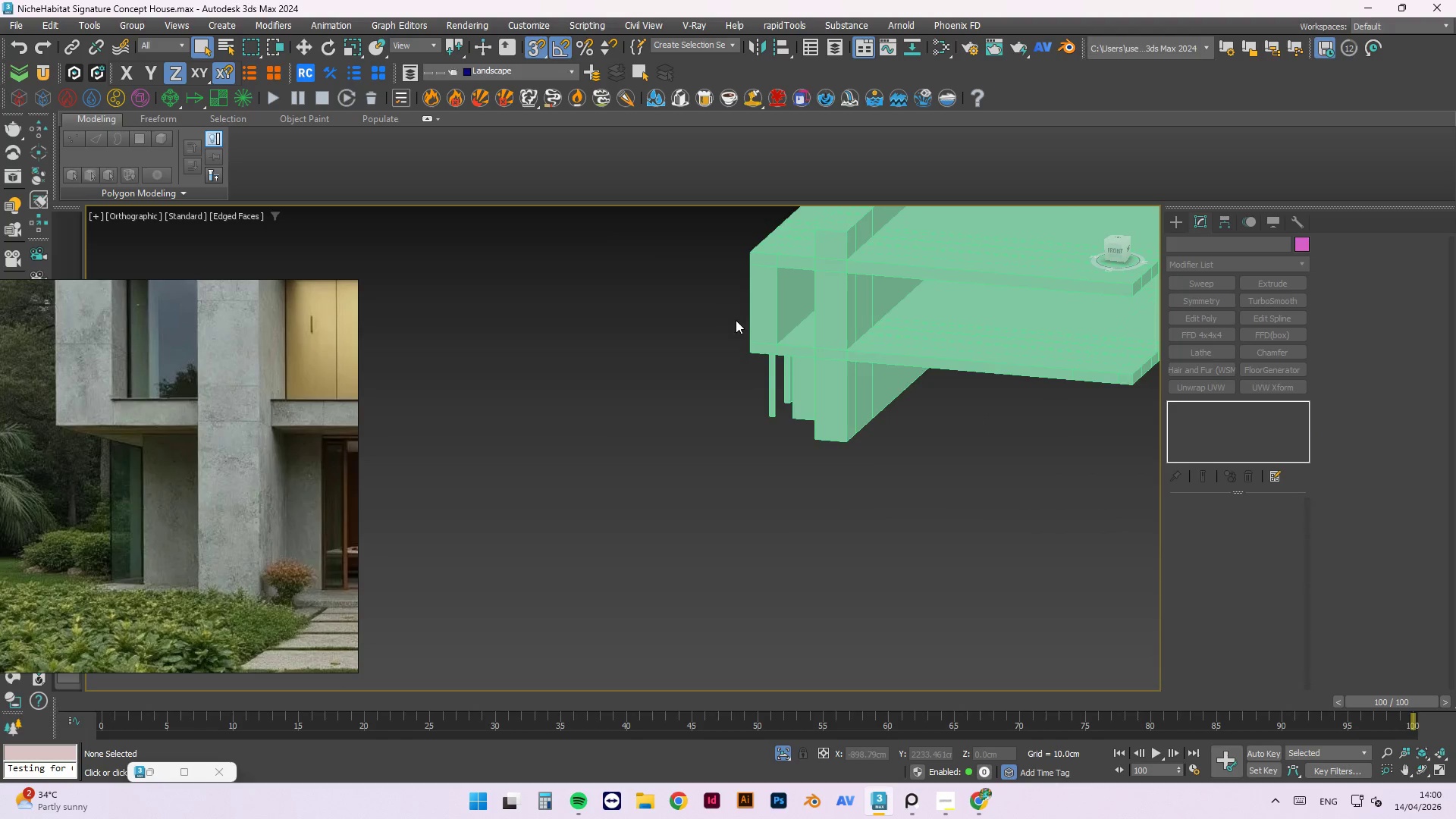 
scroll: coordinate [763, 526], scroll_direction: up, amount: 7.0
 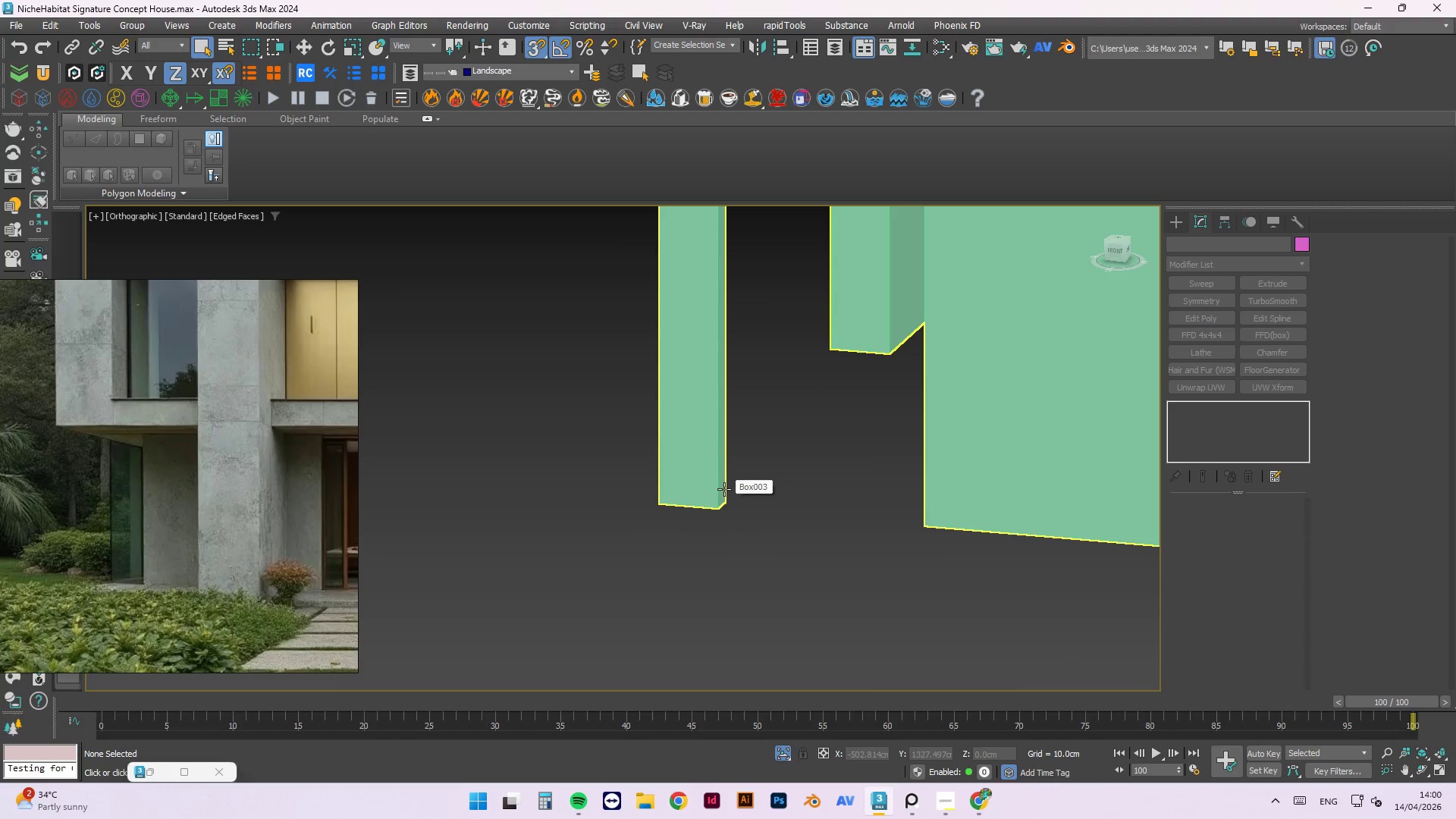 
scroll: coordinate [724, 490], scroll_direction: down, amount: 1.0
 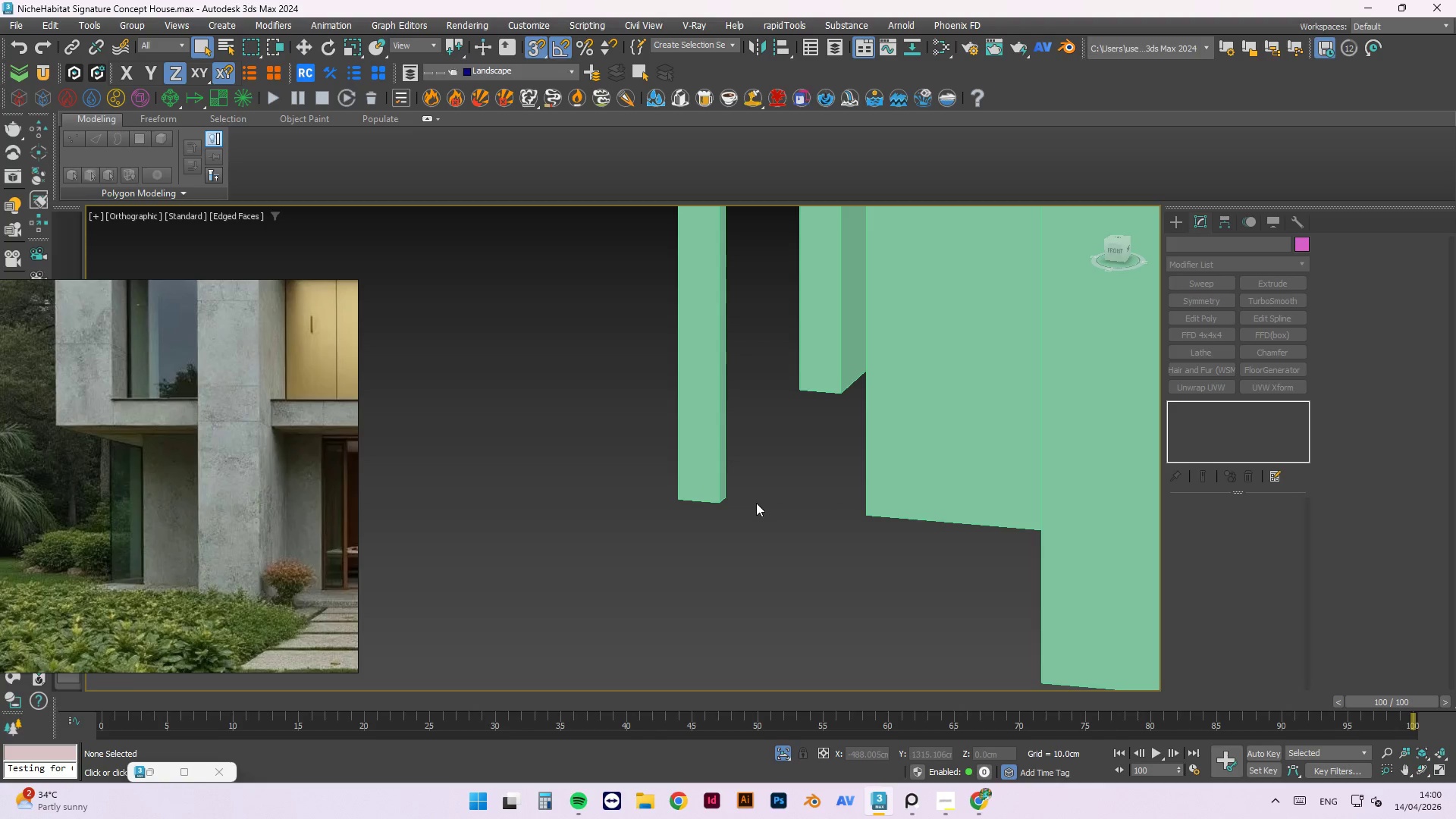 
key(4)
 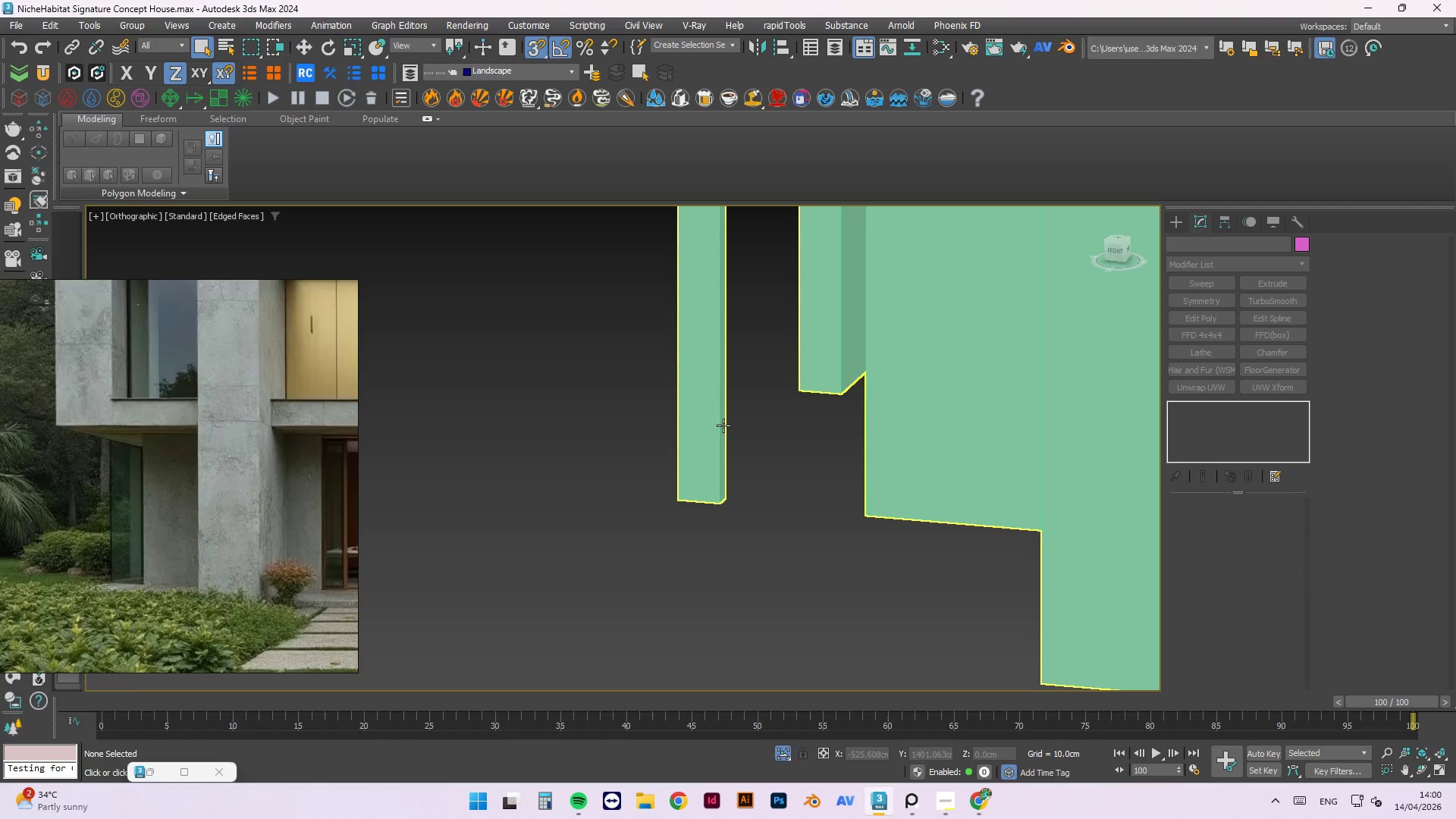 
left_click([708, 427])
 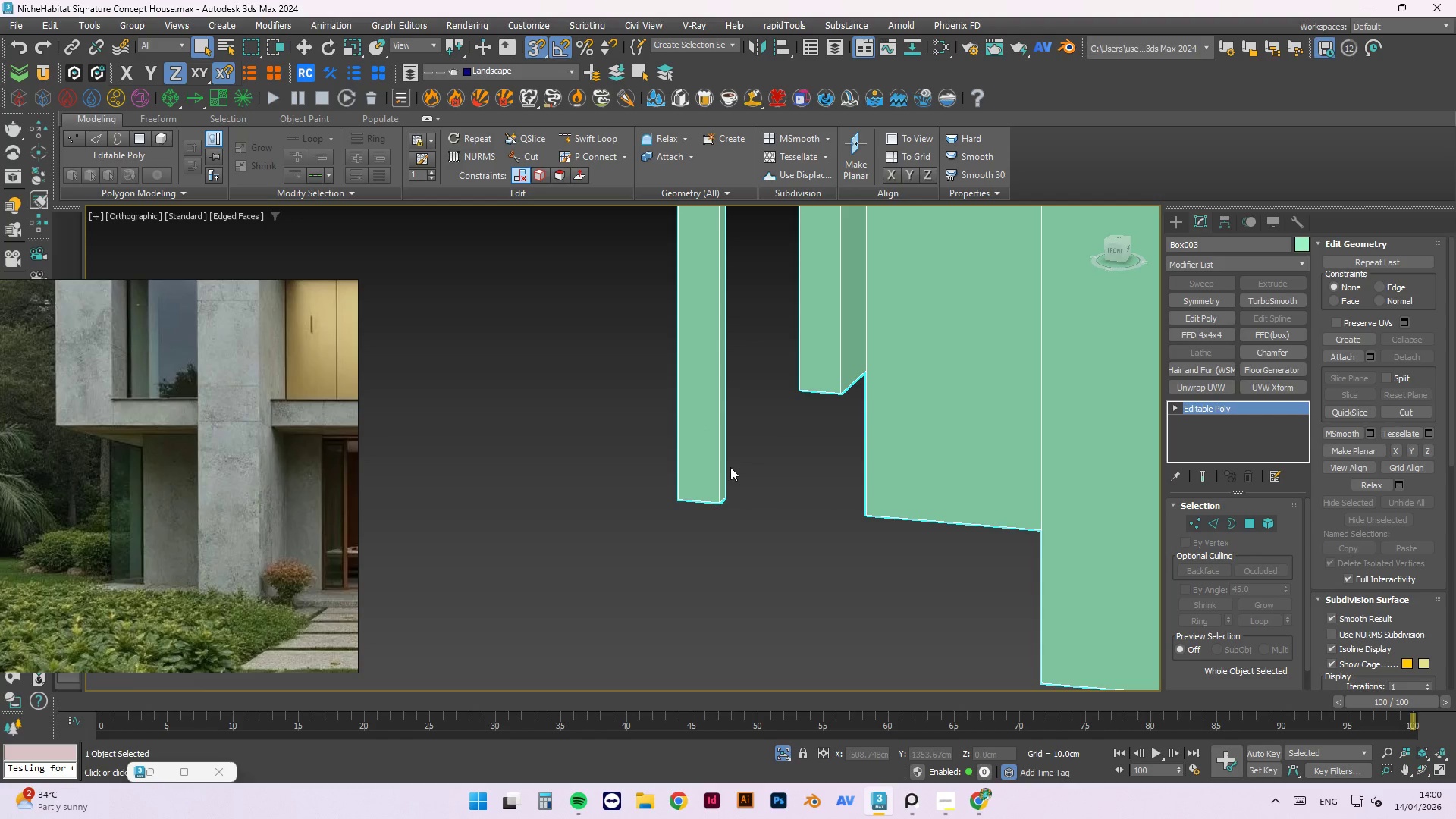 
key(4)
 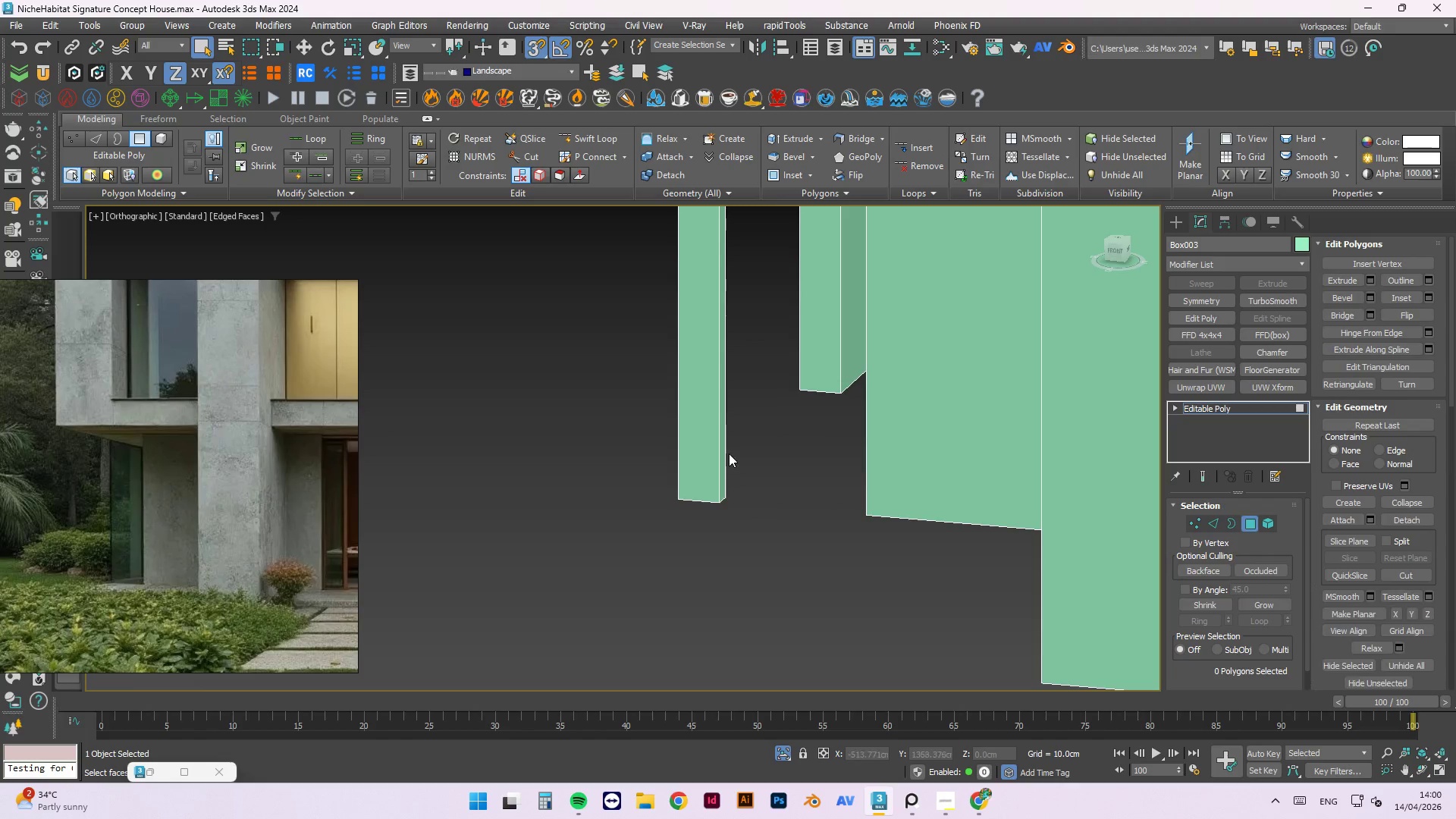 
scroll: coordinate [729, 460], scroll_direction: up, amount: 2.0
 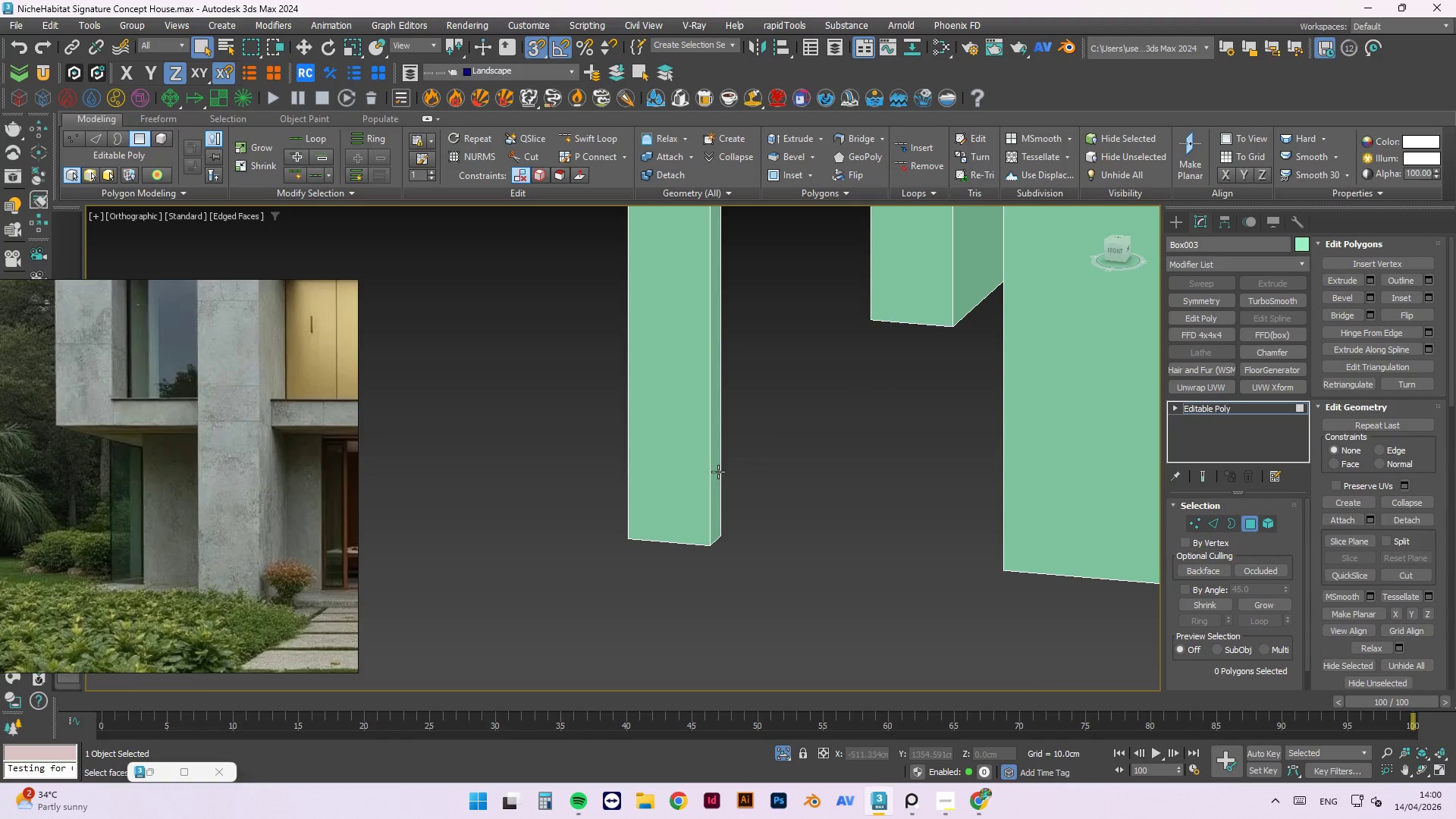 
left_click([718, 472])
 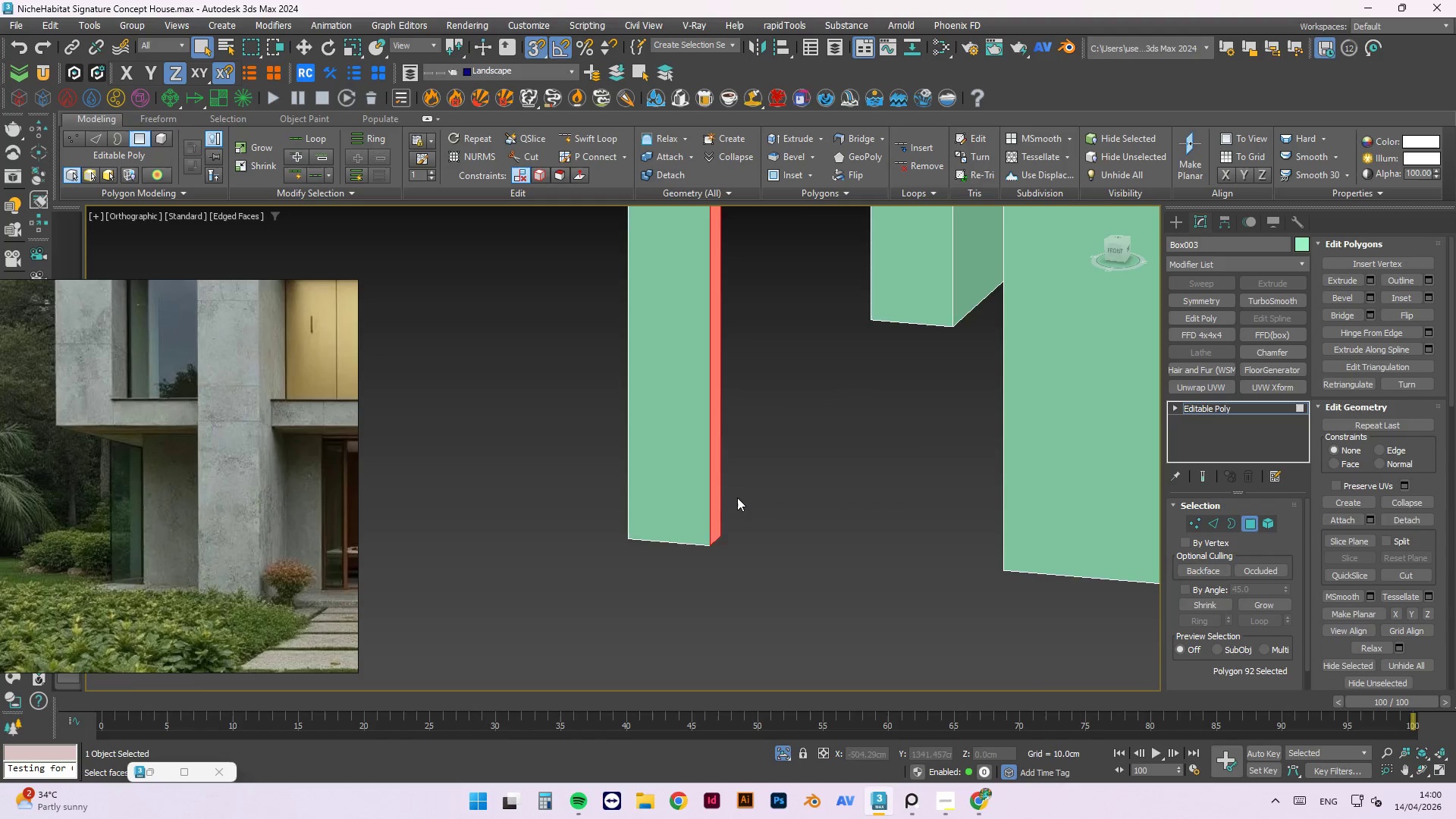 
scroll: coordinate [761, 529], scroll_direction: down, amount: 4.0
 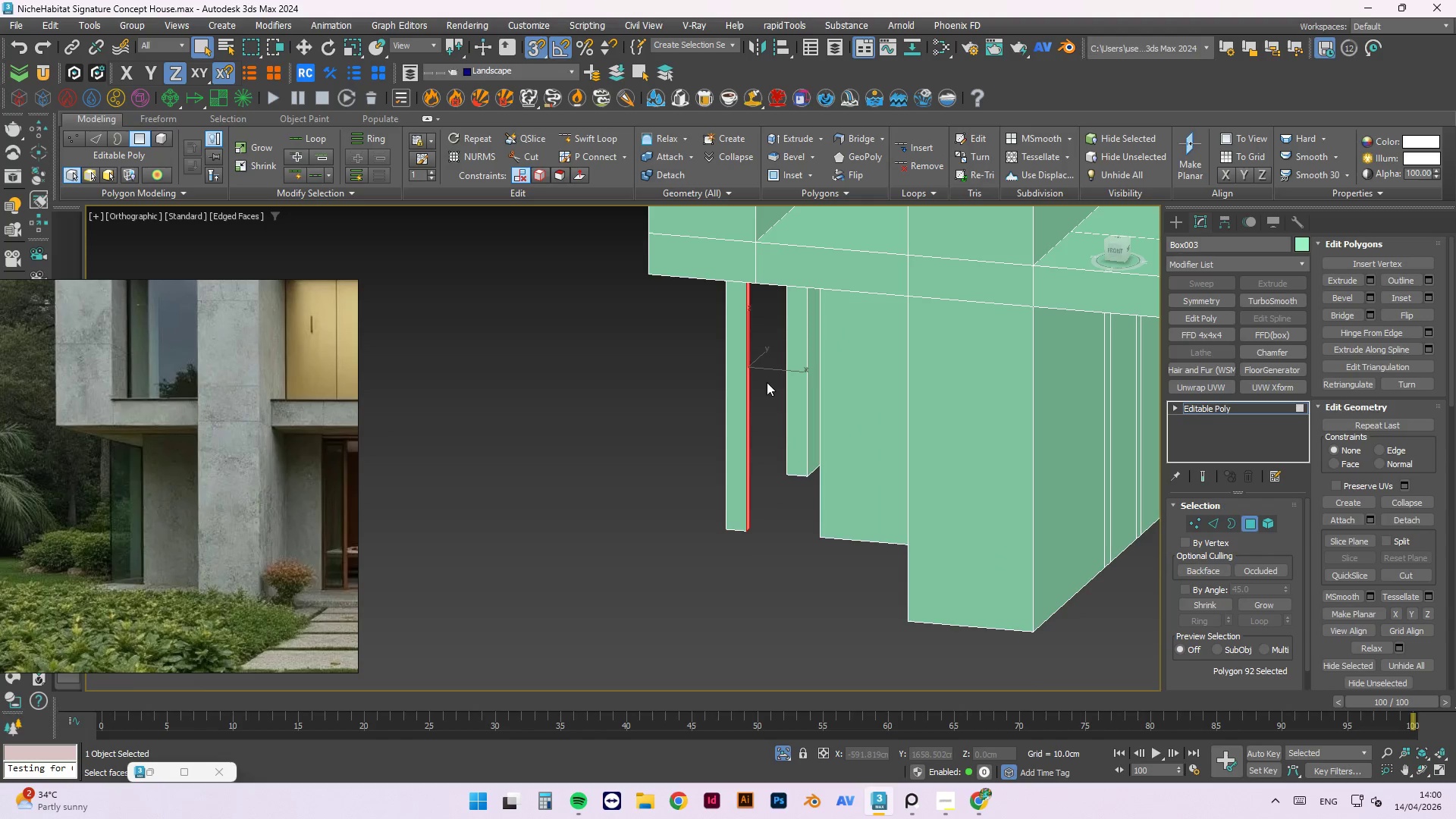 
key(W)
 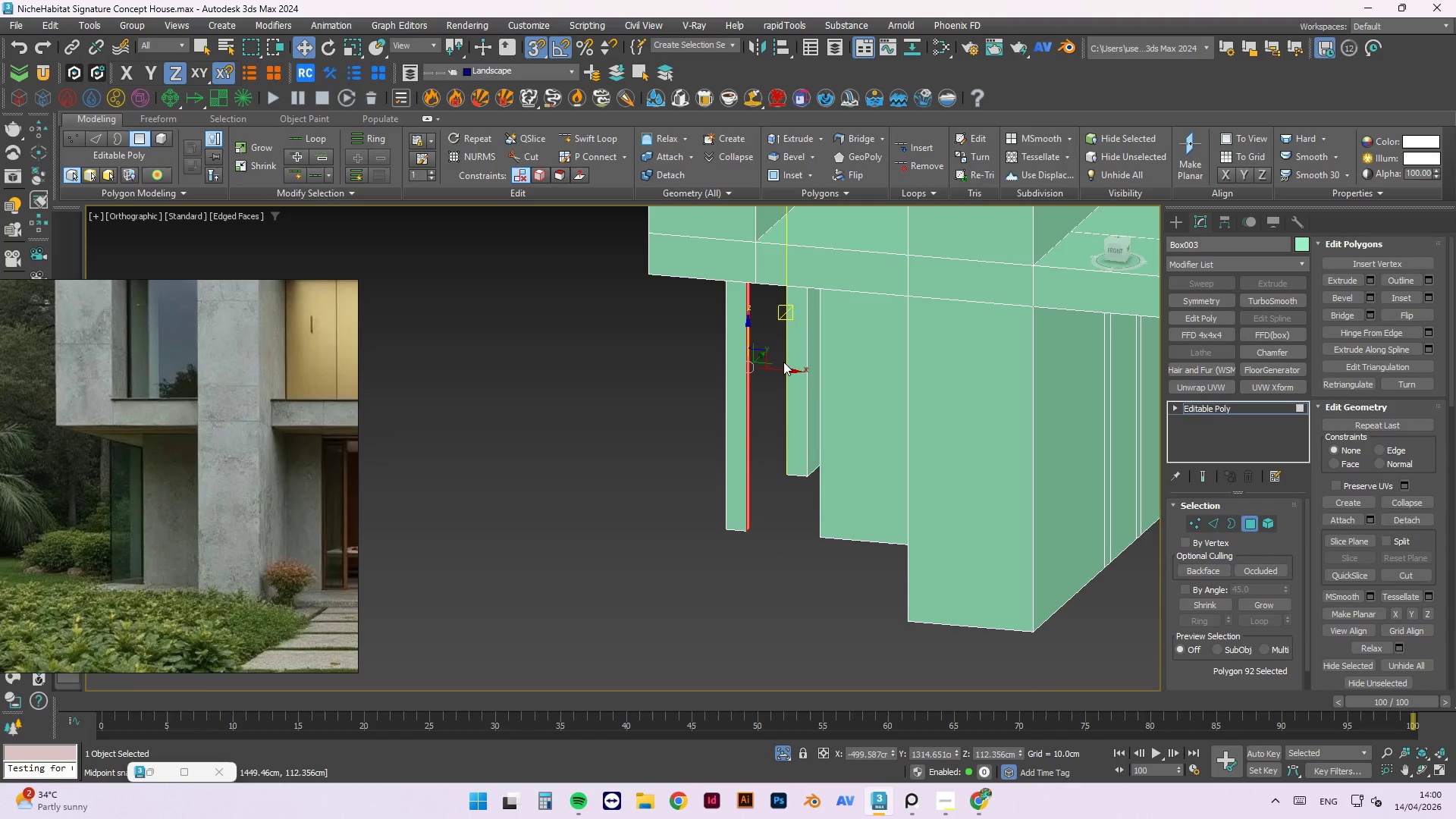 
hold_key(key=ShiftLeft, duration=1.17)
left_click_drag(start_coordinate=[789, 372], to_coordinate=[664, 369])
 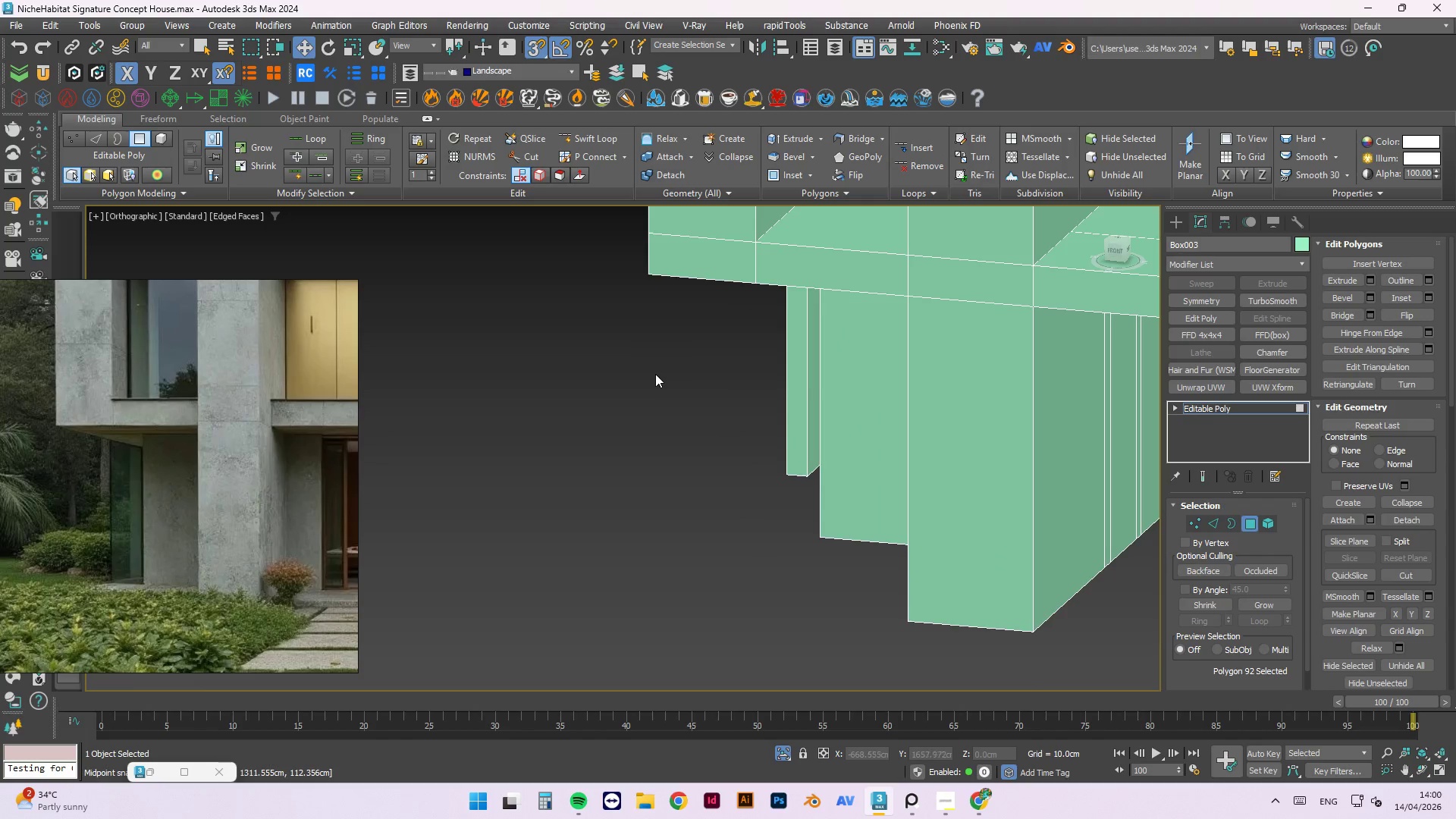 
left_click([669, 441])
 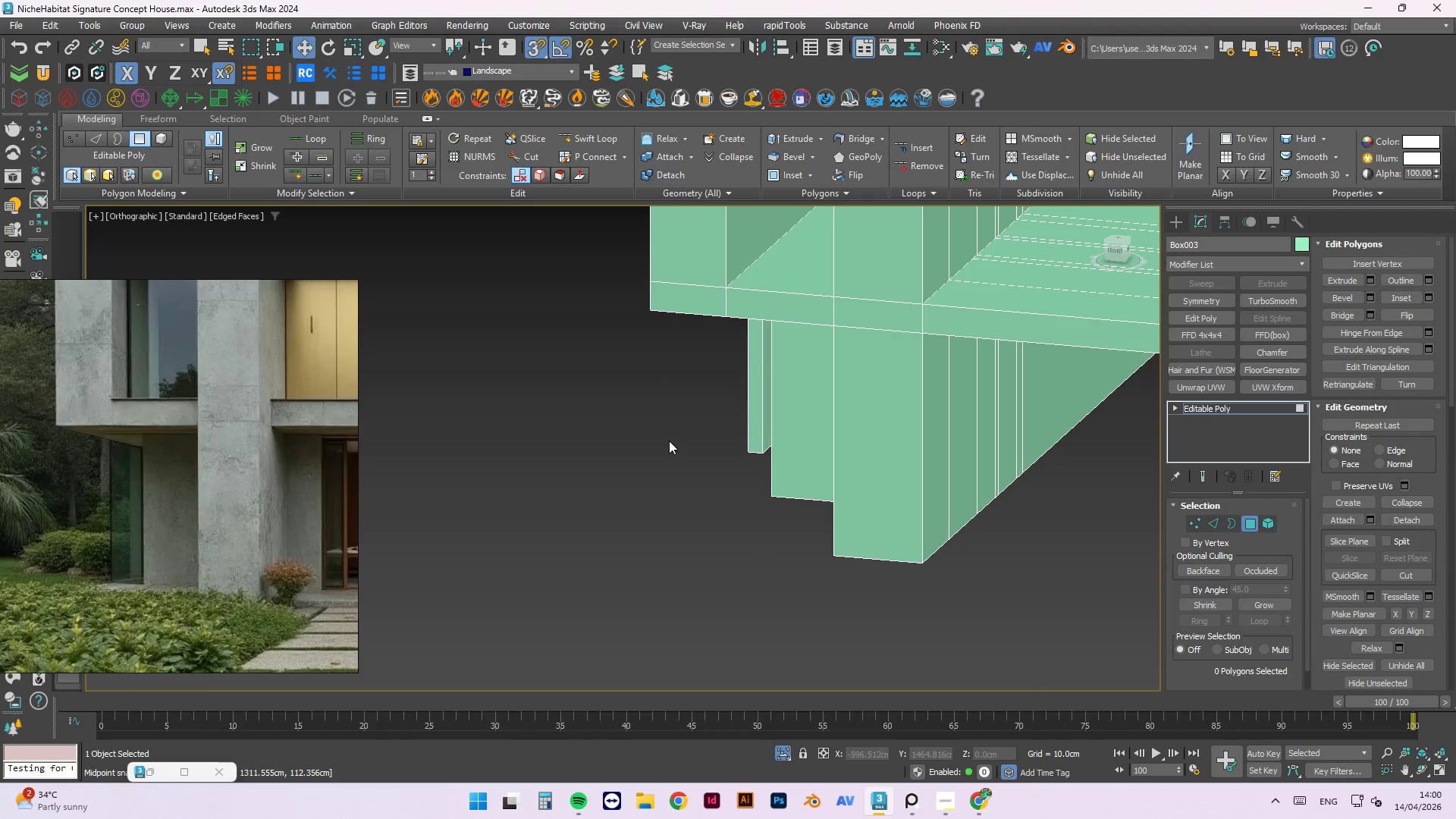 
right_click([669, 441])
 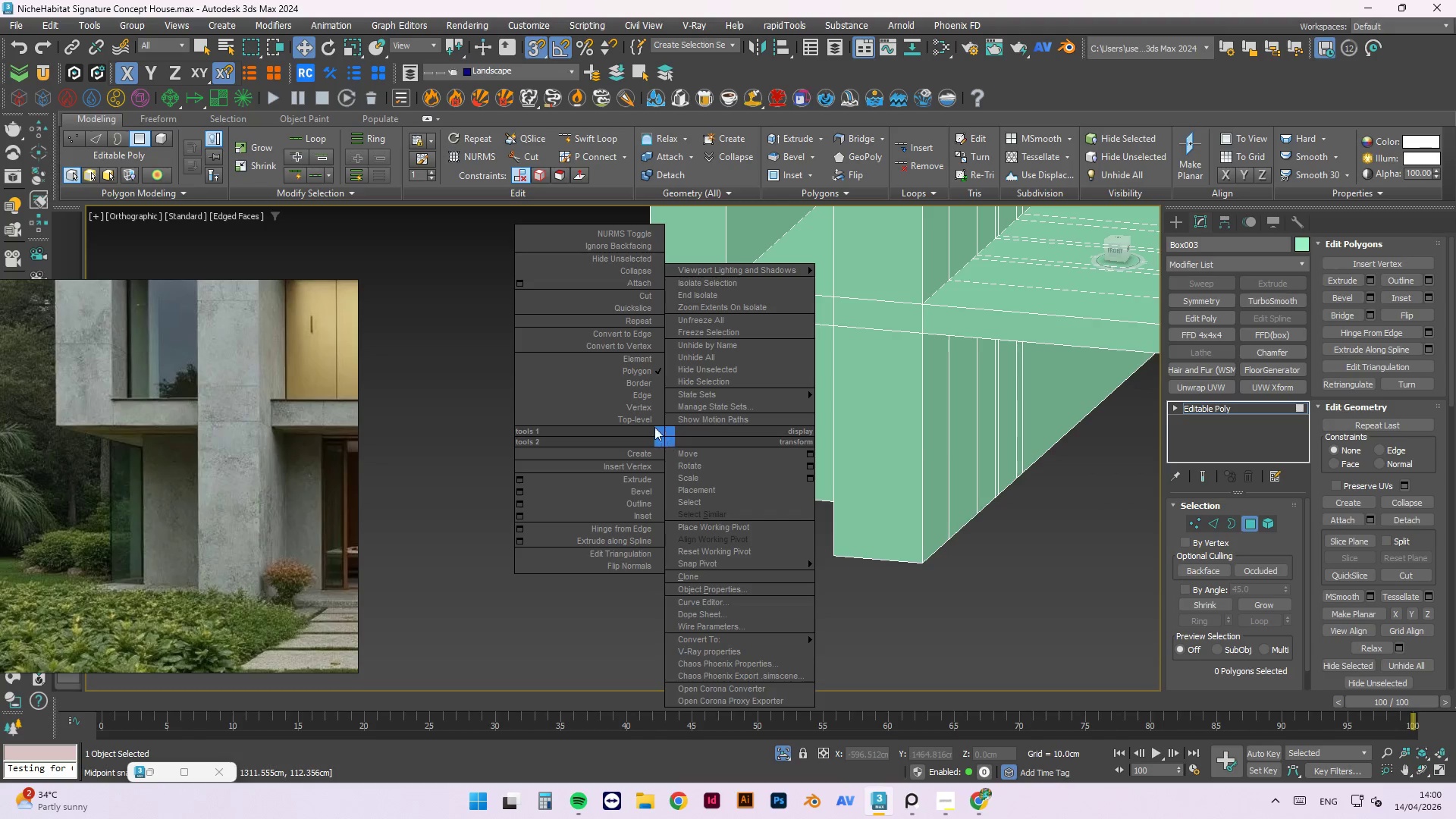 
scroll: coordinate [654, 397], scroll_direction: down, amount: 1.0
 